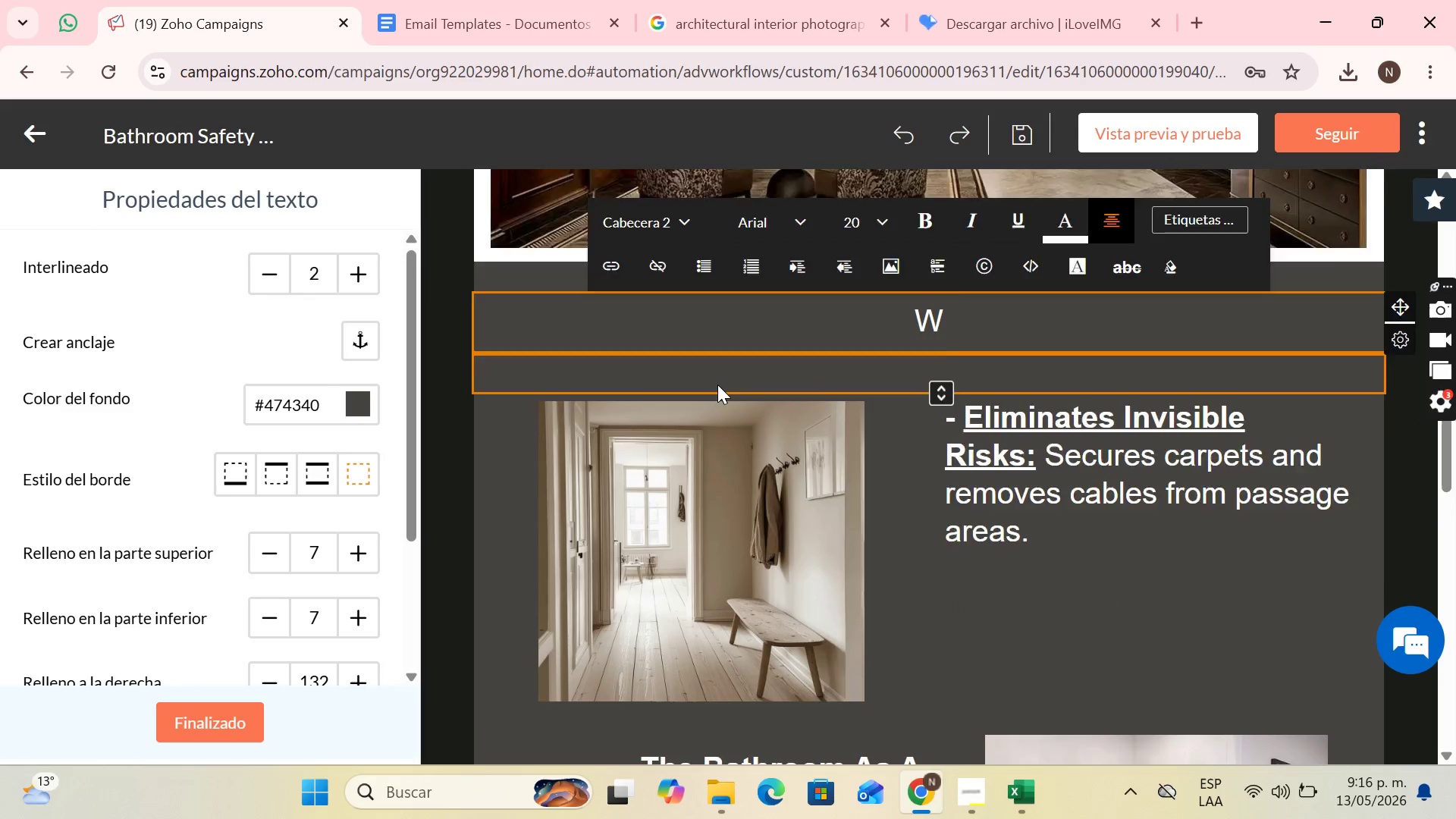 
key(PageDown)
 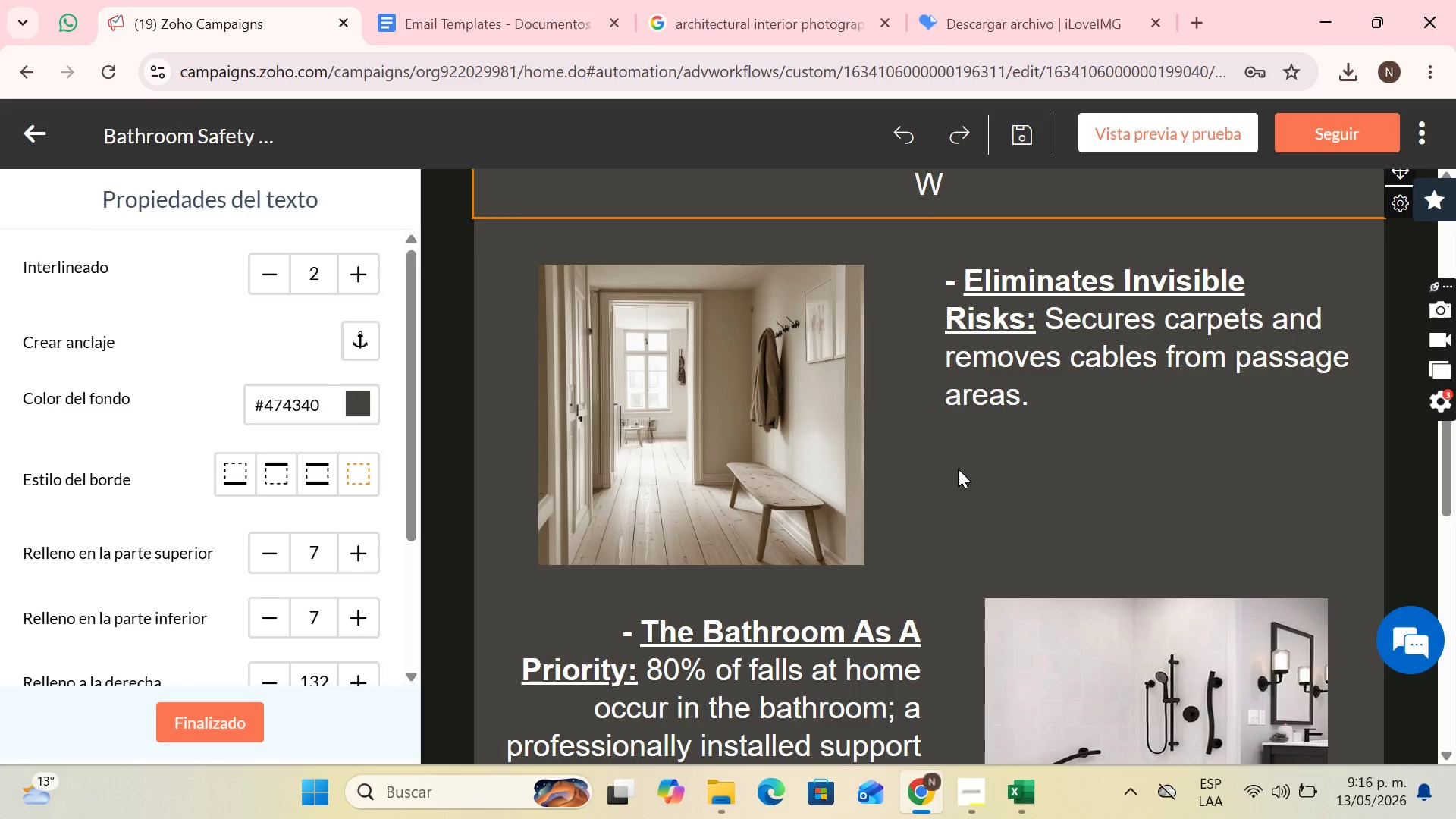 
scroll: coordinate [958, 469], scroll_direction: up, amount: 1.0
 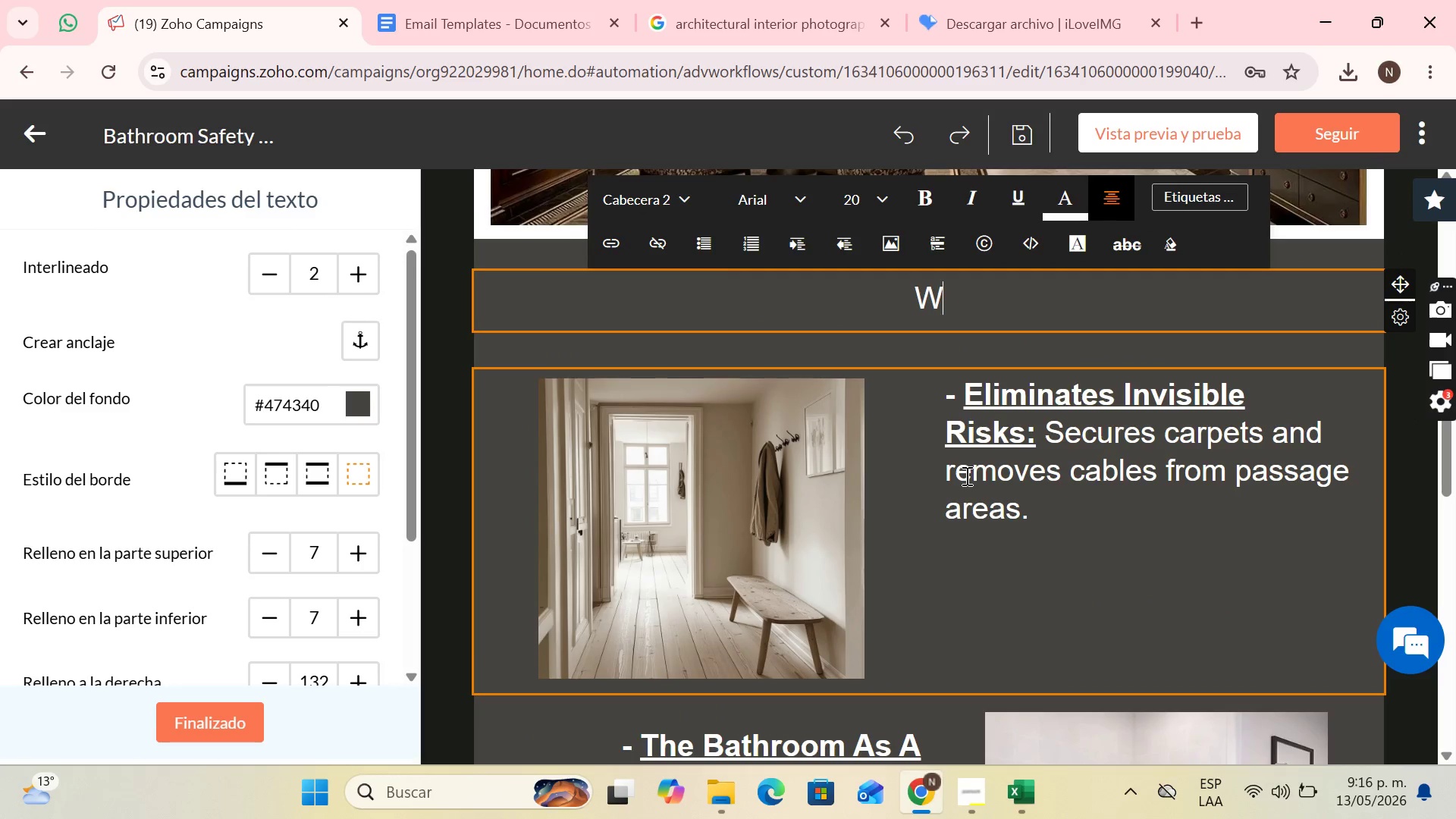 
type(e want )
 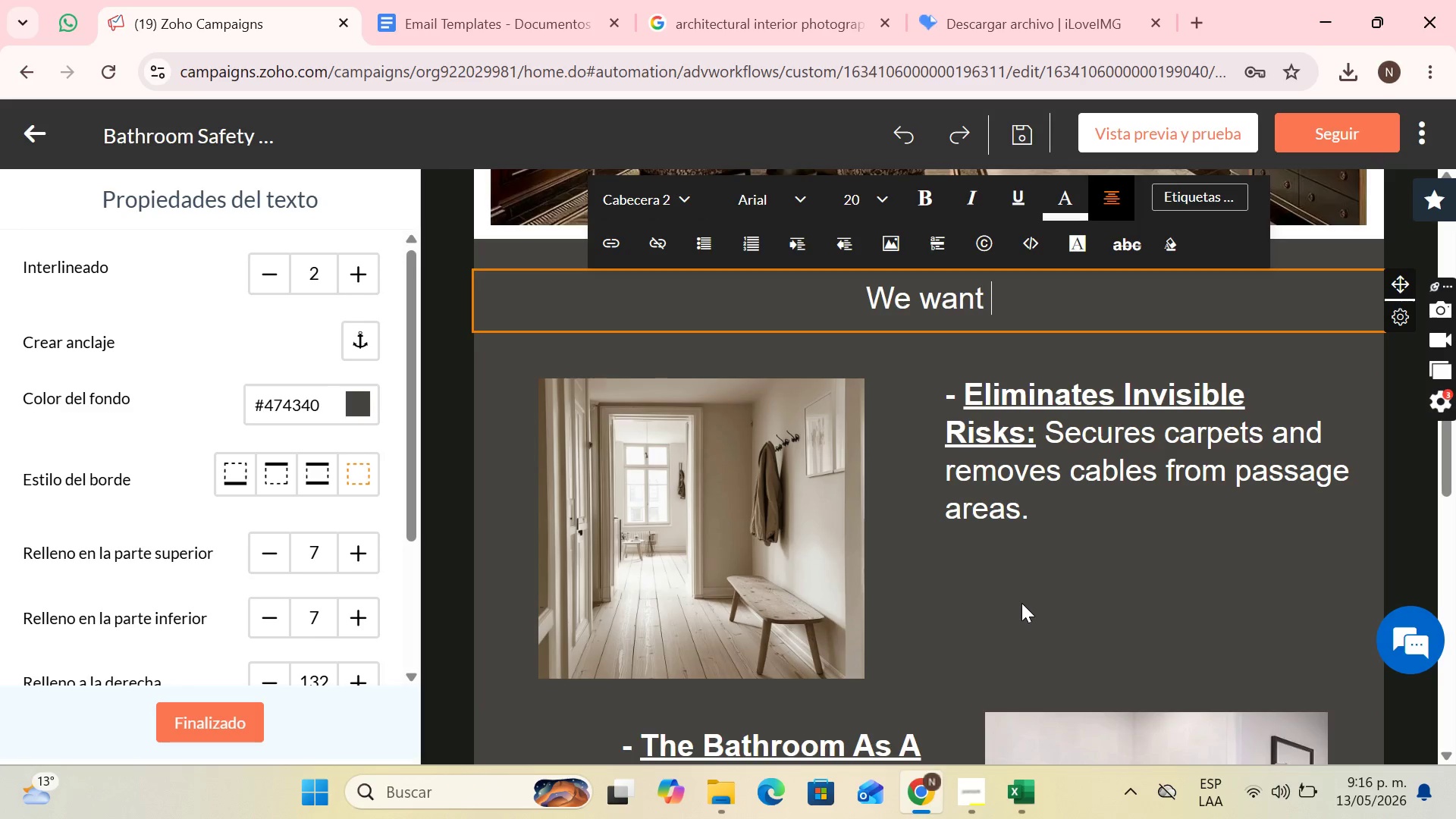 
wait(17.67)
 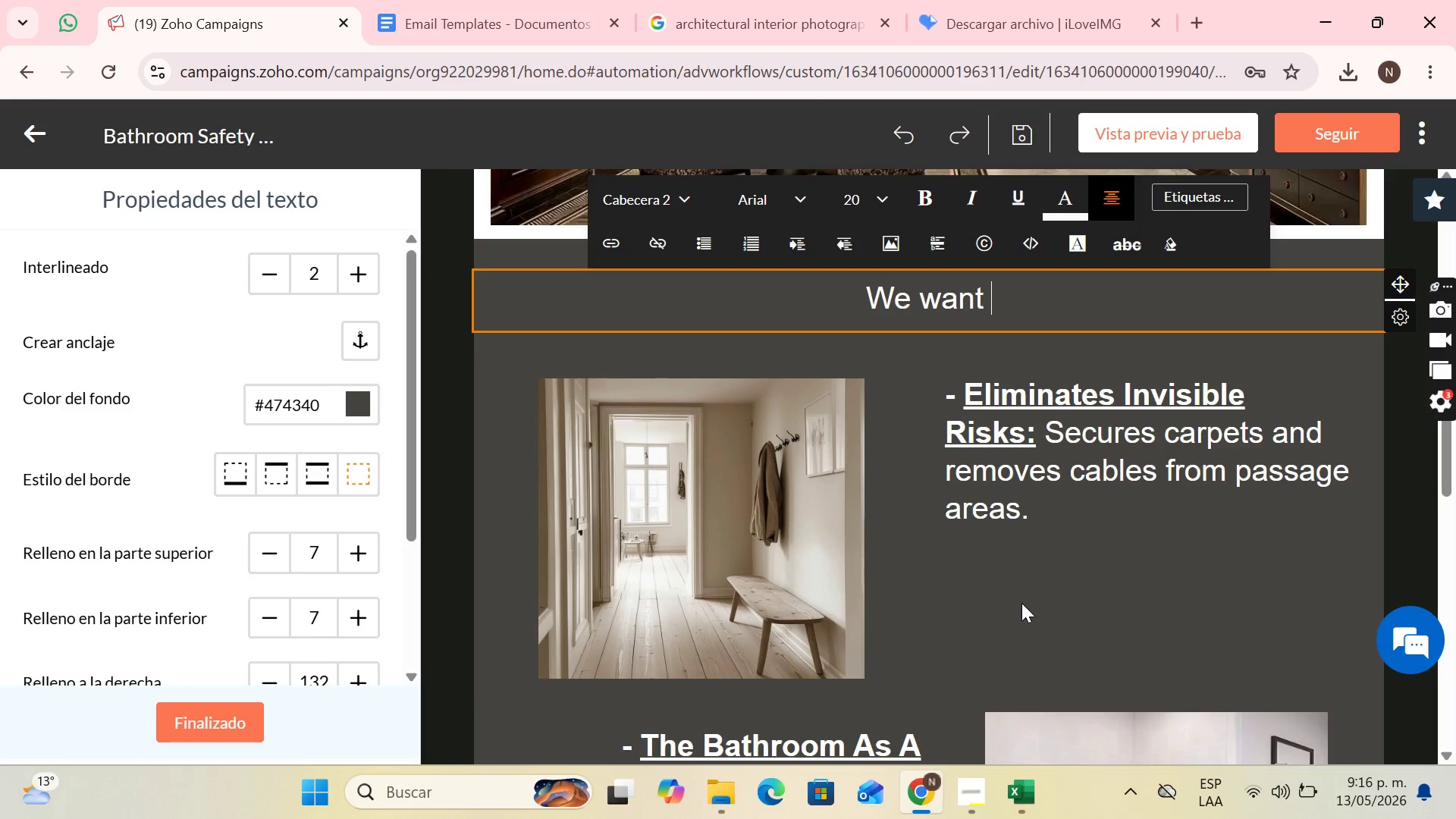 
type(to help you indentify )
 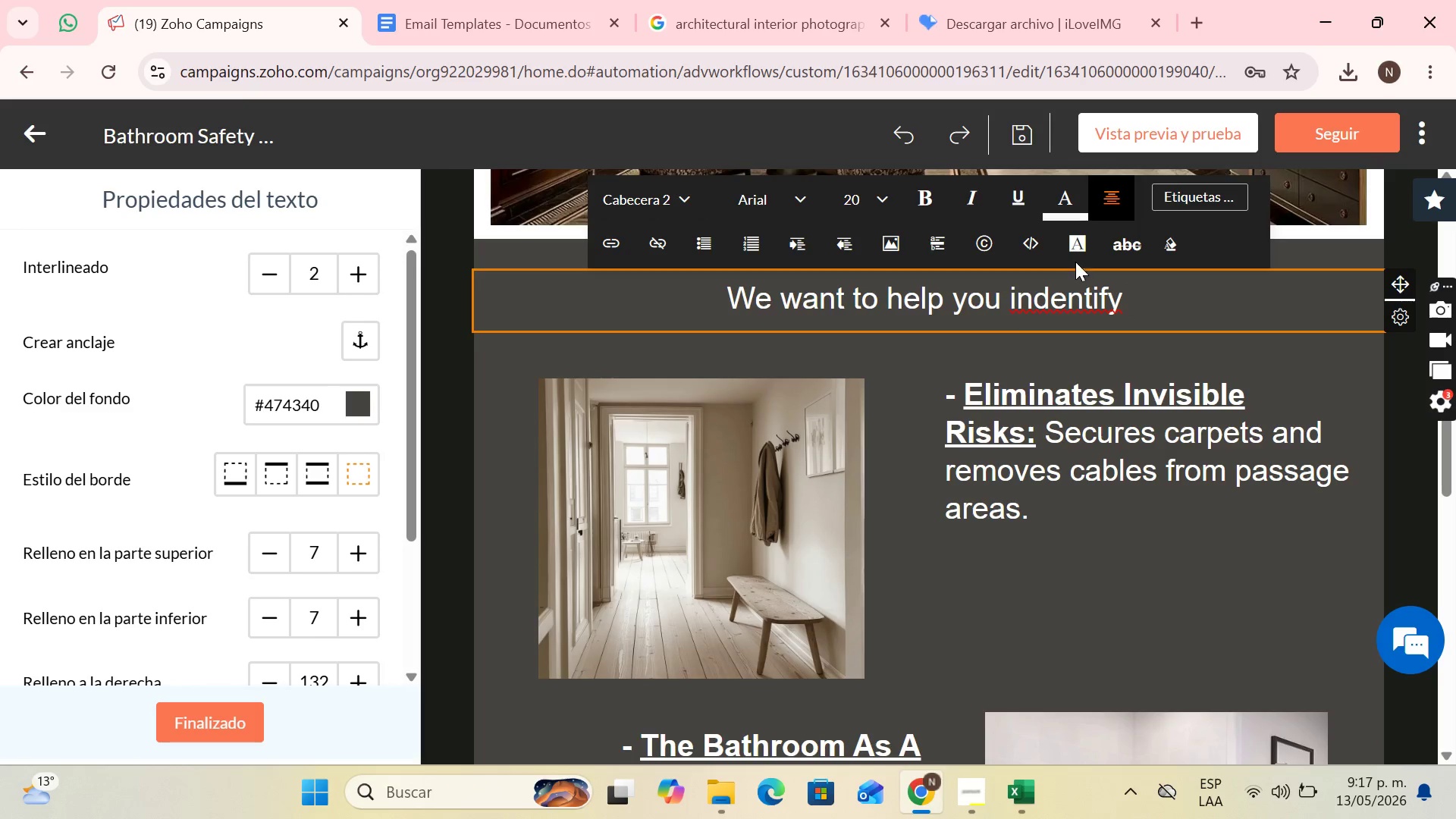 
right_click([1109, 287])
 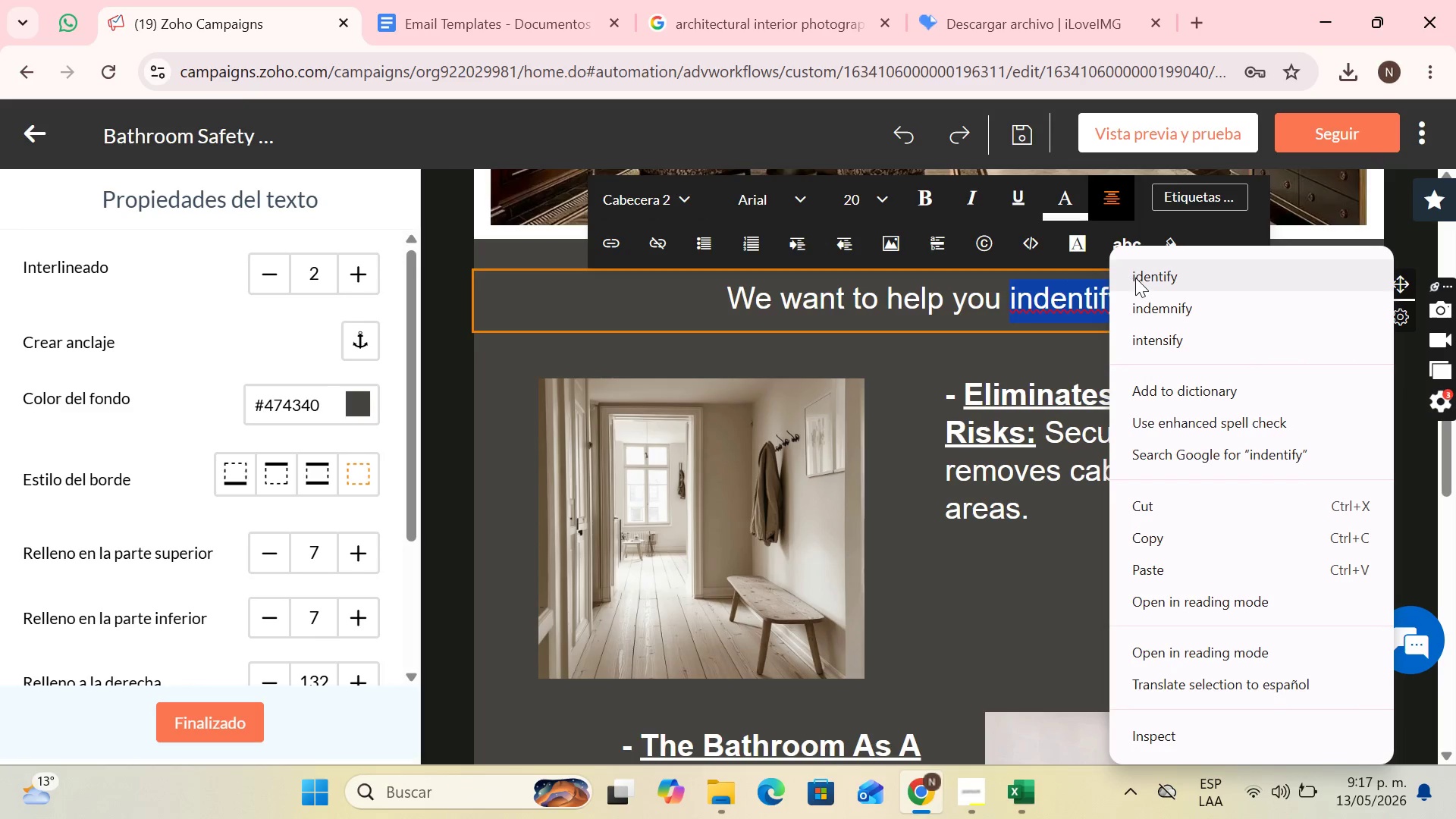 
left_click([1135, 278])
 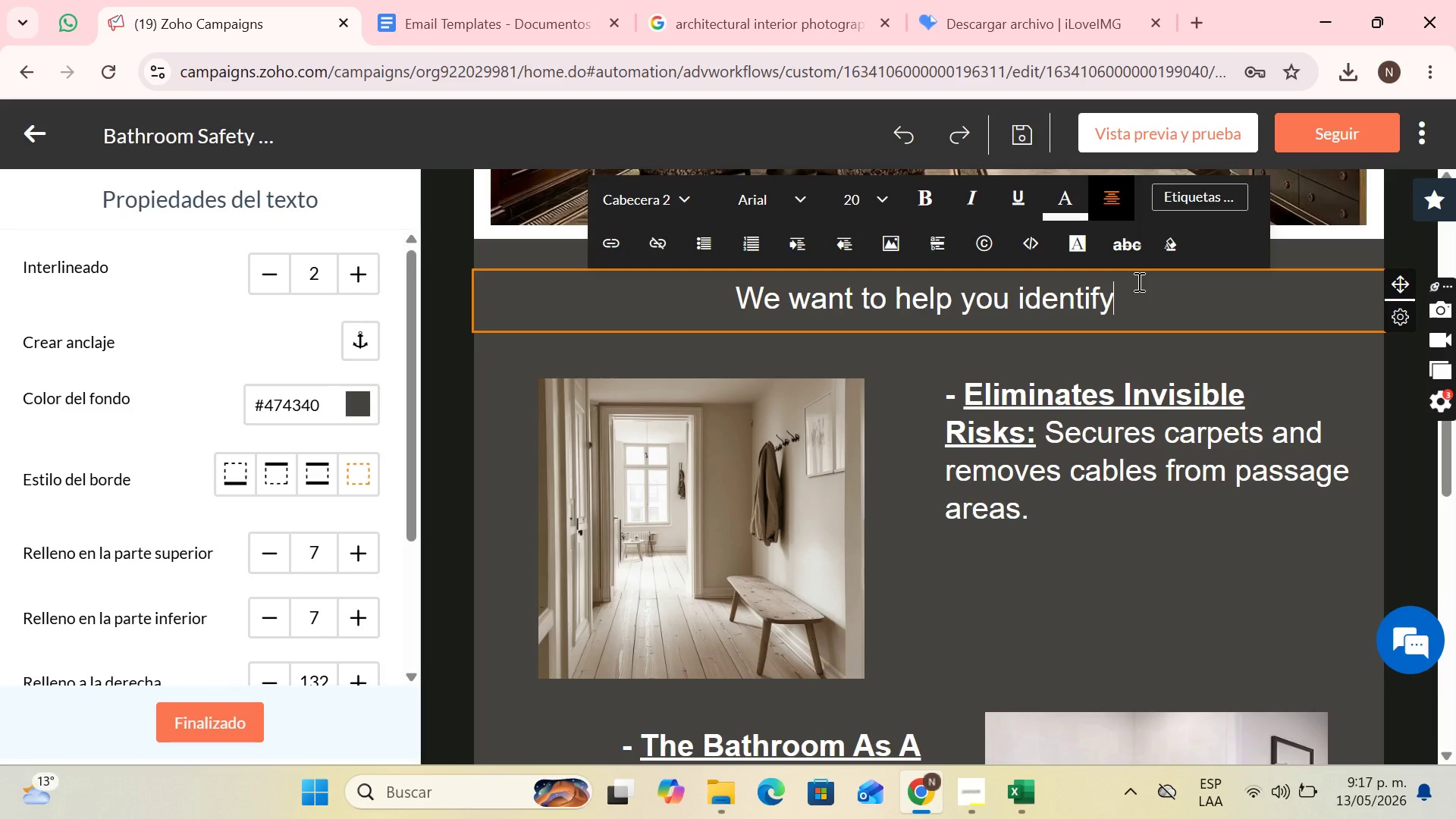 
type( exactly)
key(Backspace)
type(t)
 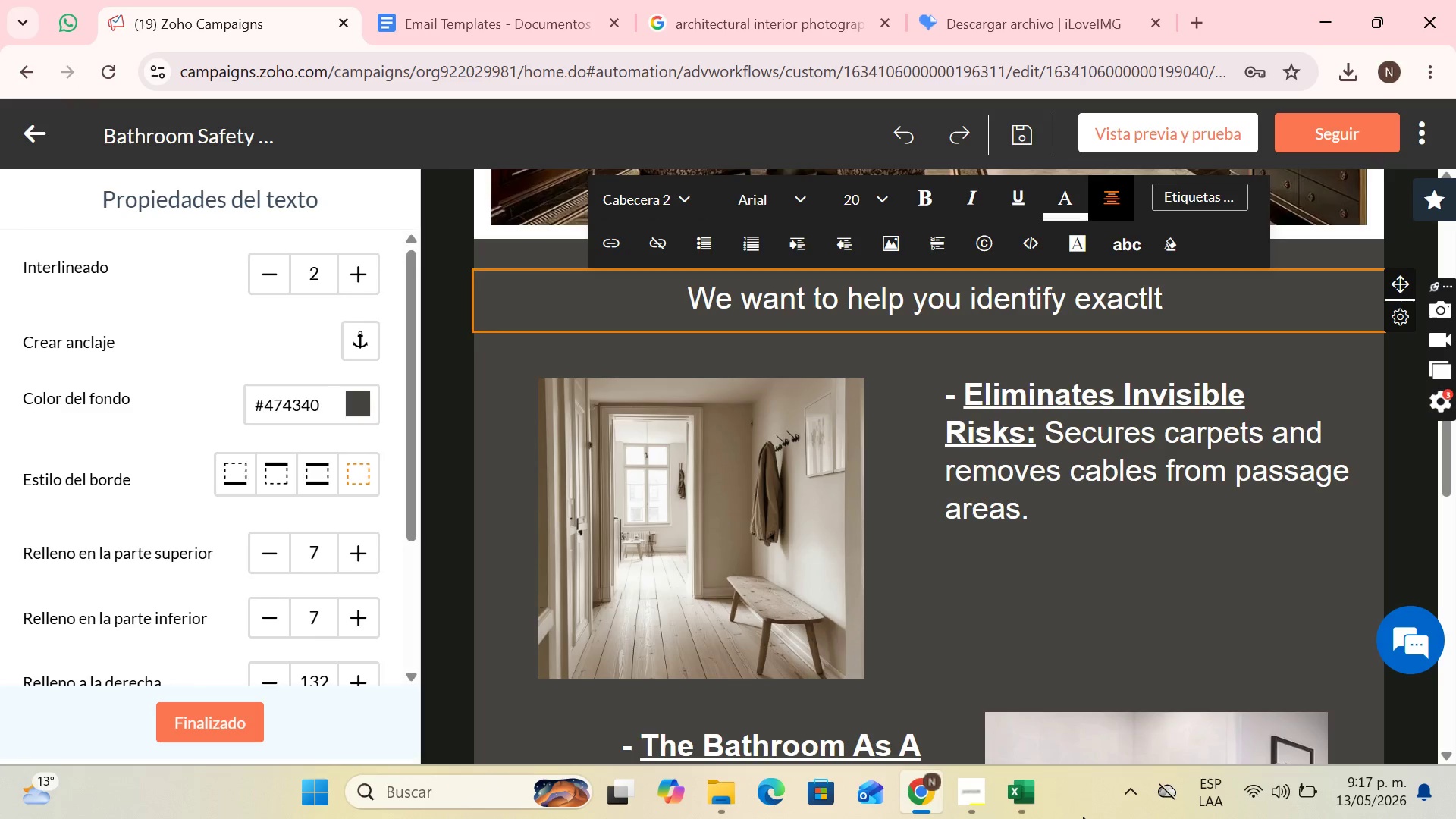 
wait(15.03)
 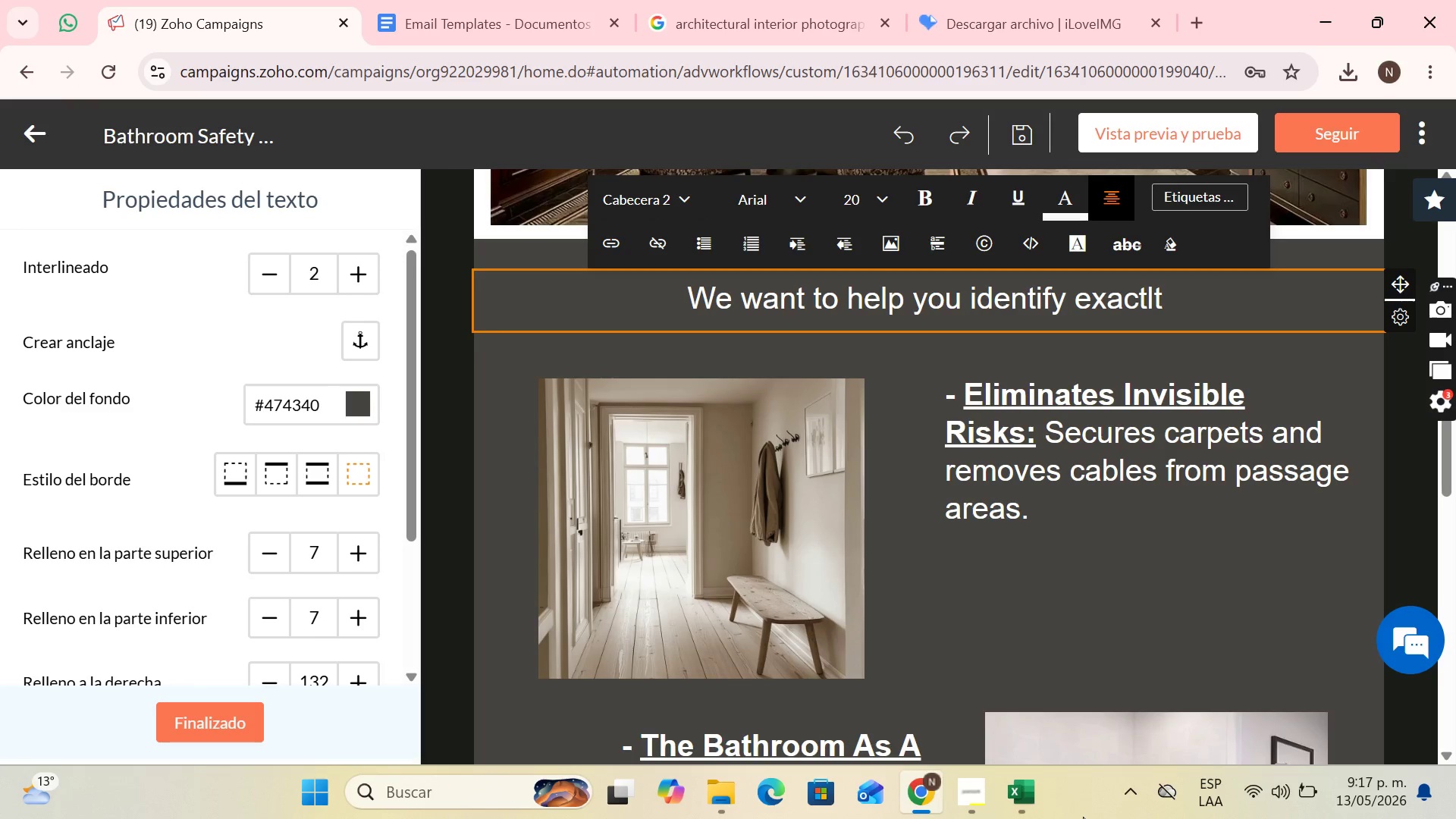 
key(Backspace)
type(y where the potential risks are in your hm]ome)
key(Backspace)
key(Backspace)
key(Backspace)
key(Backspace)
key(Backspace)
 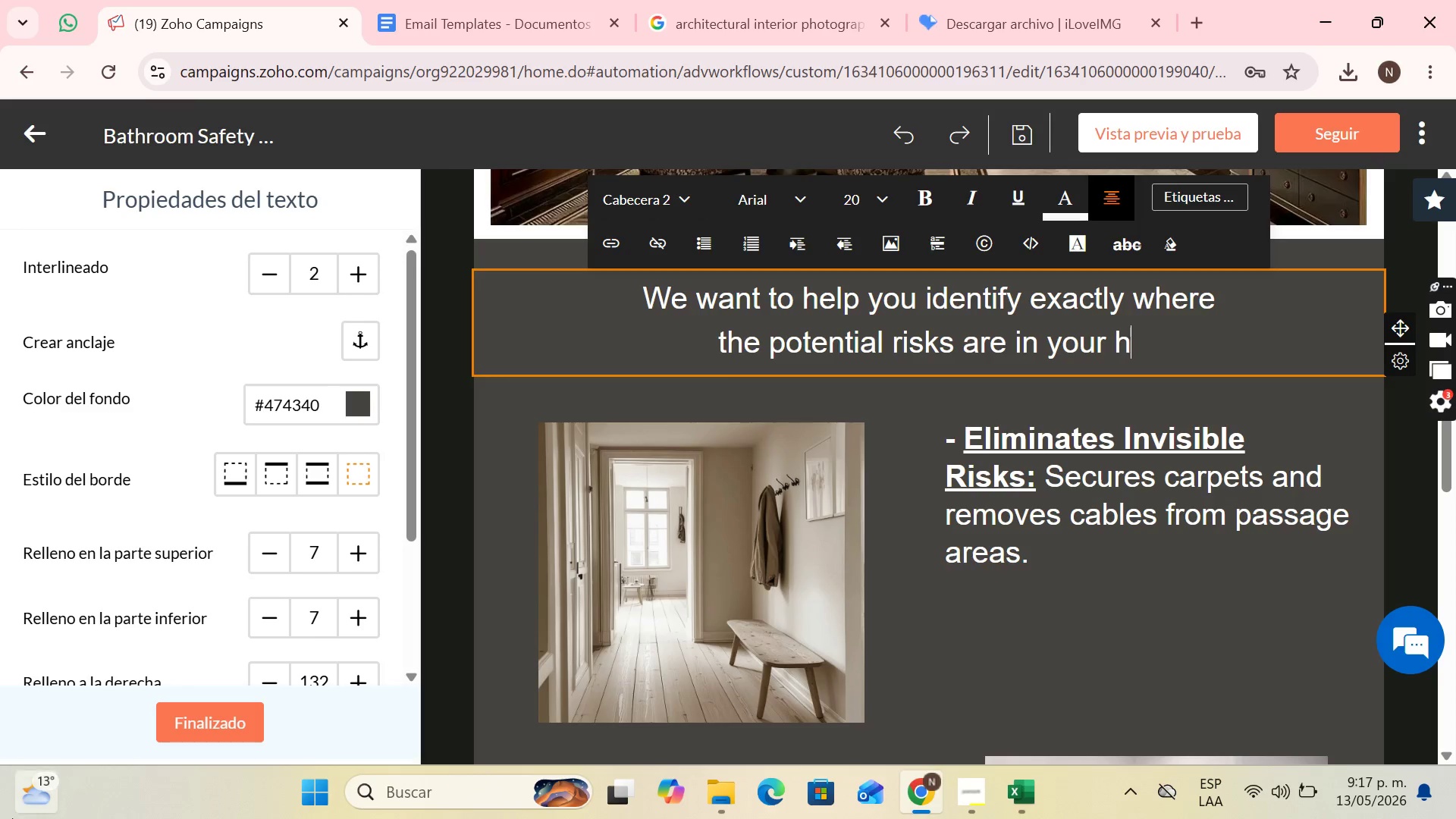 
wait(7.25)
 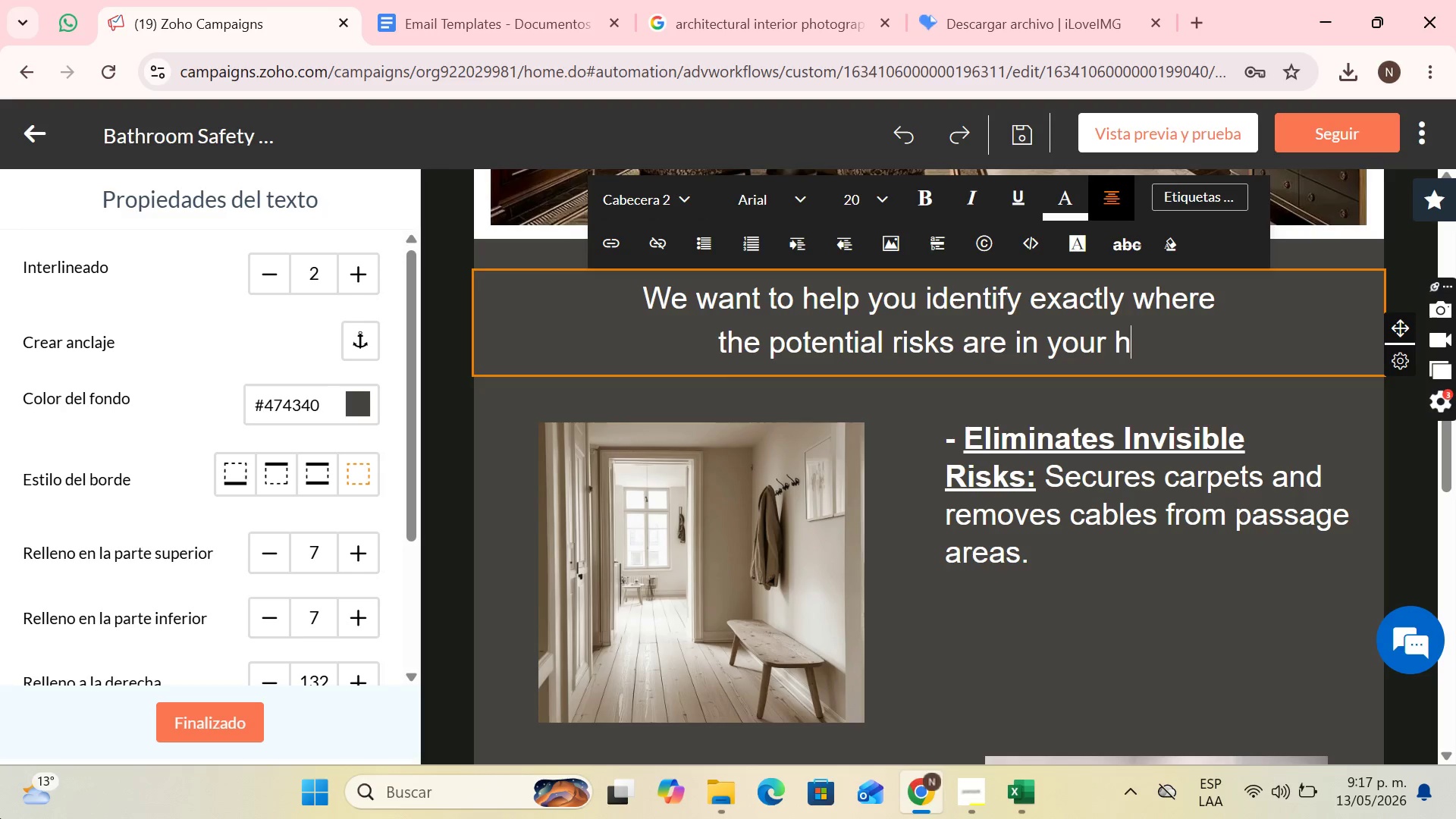 
left_click_drag(start_coordinate=[127, 570], to_coordinate=[530, 140])
 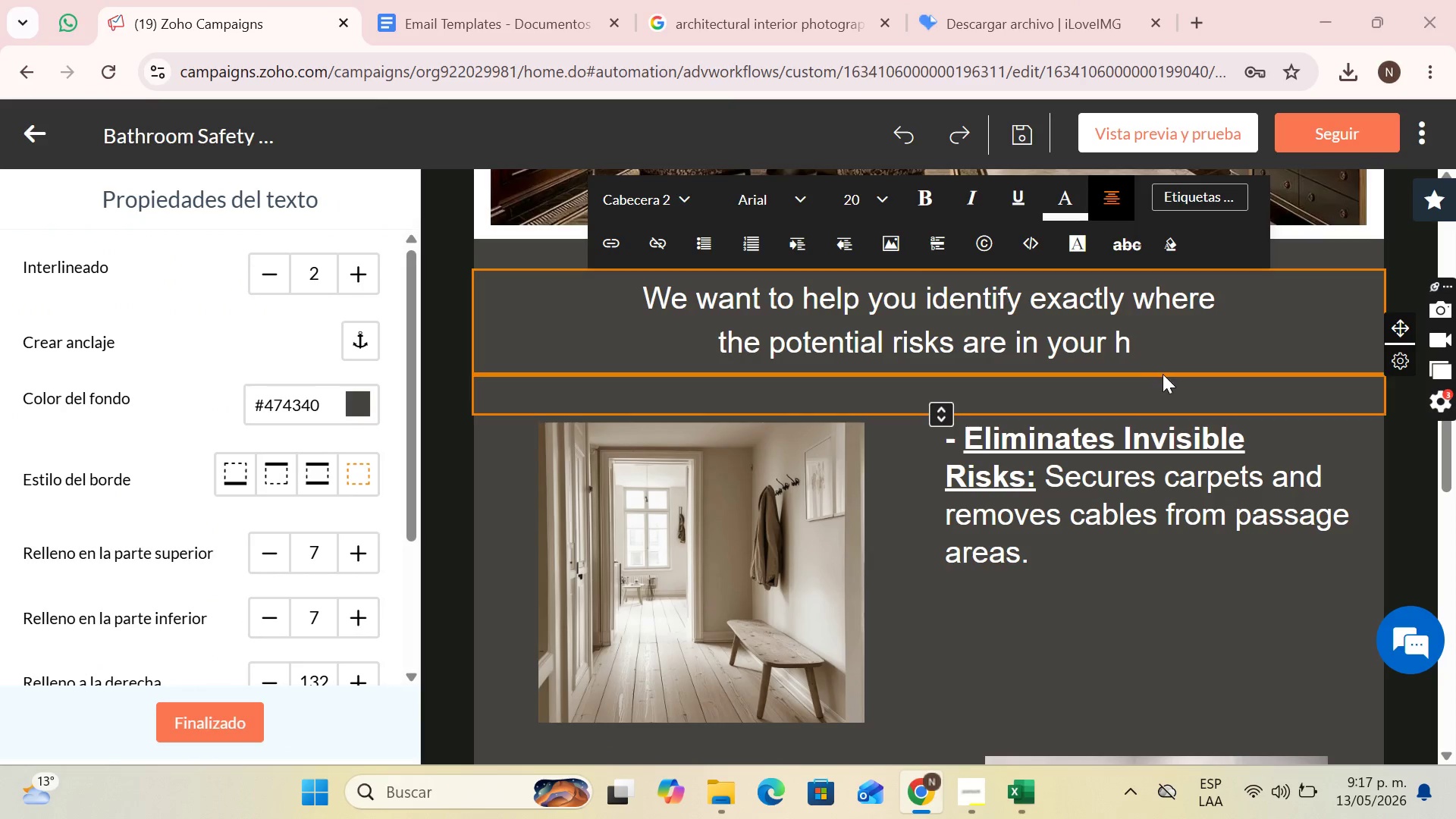 
left_click([1165, 362])
 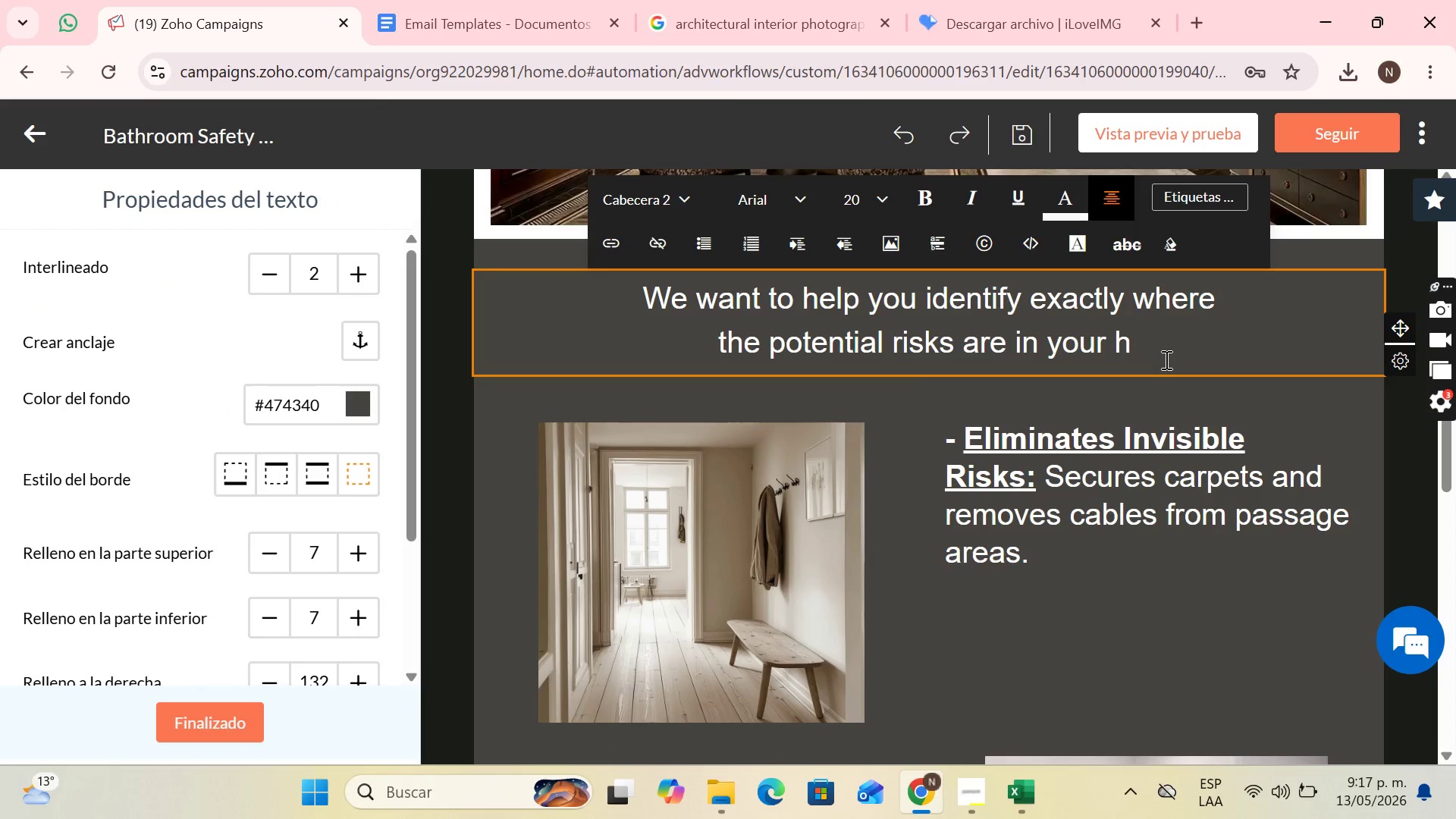 
key(ArrowLeft)
 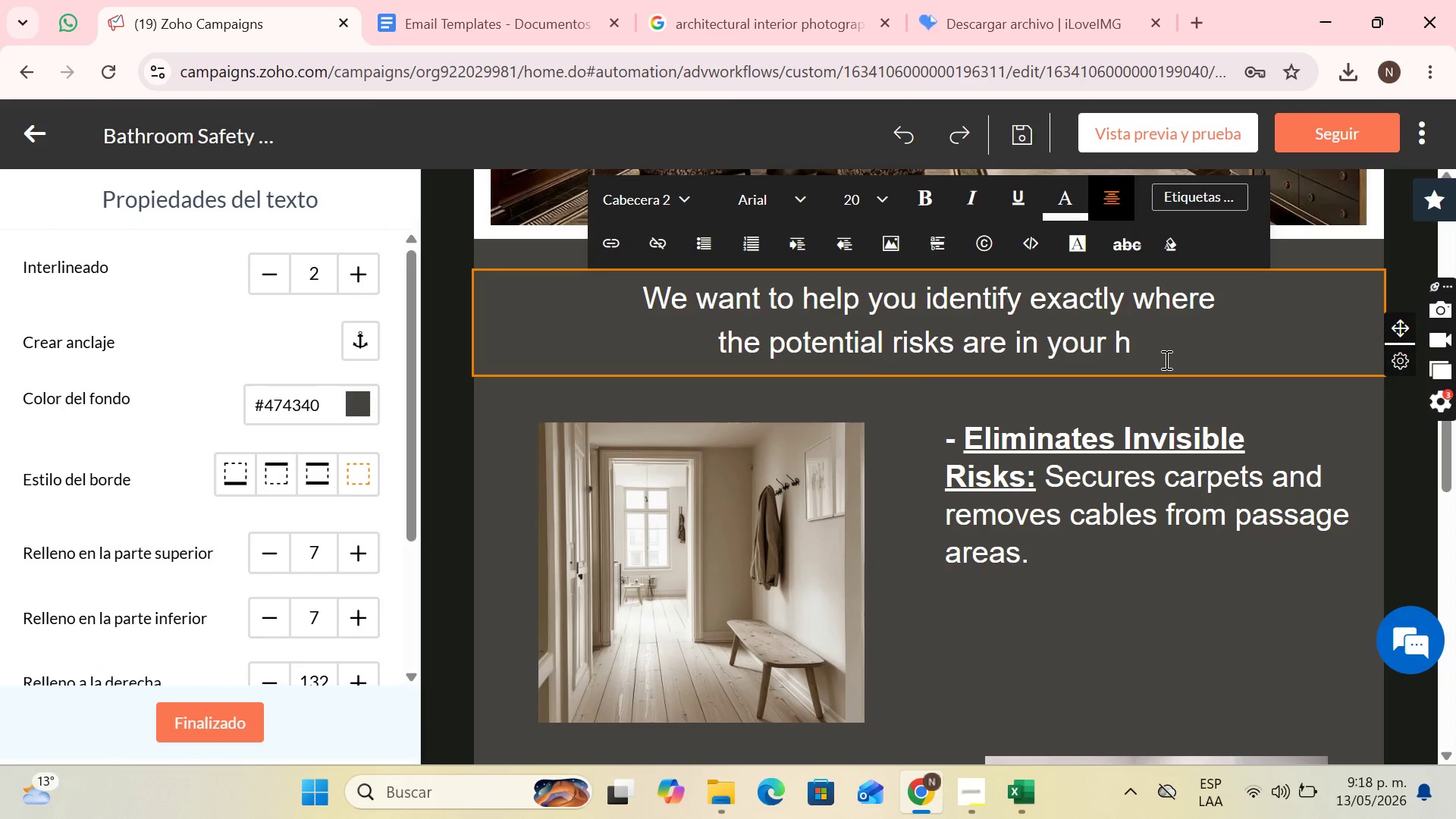 
type(ome, especially)
 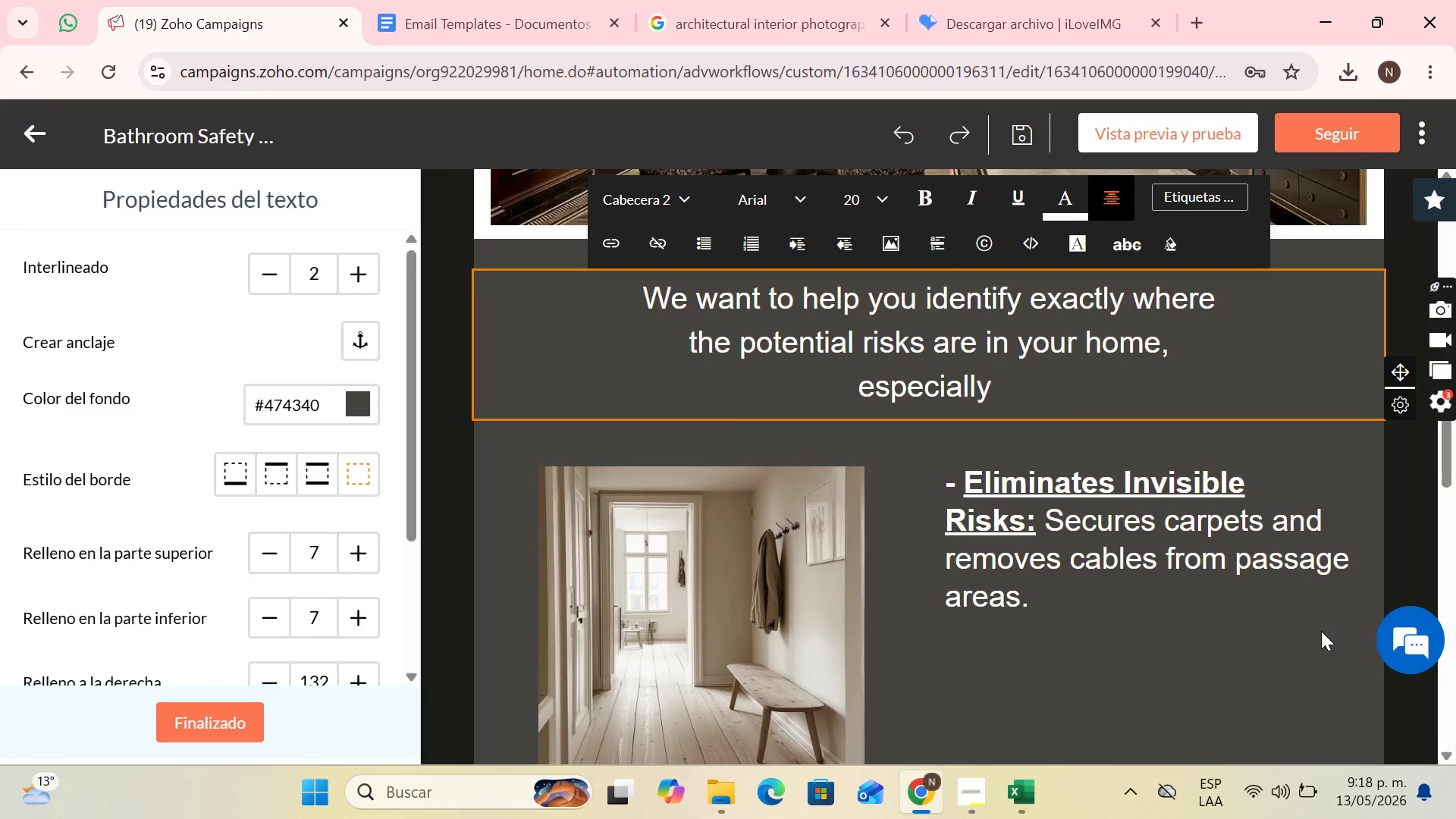 
wait(5.34)
 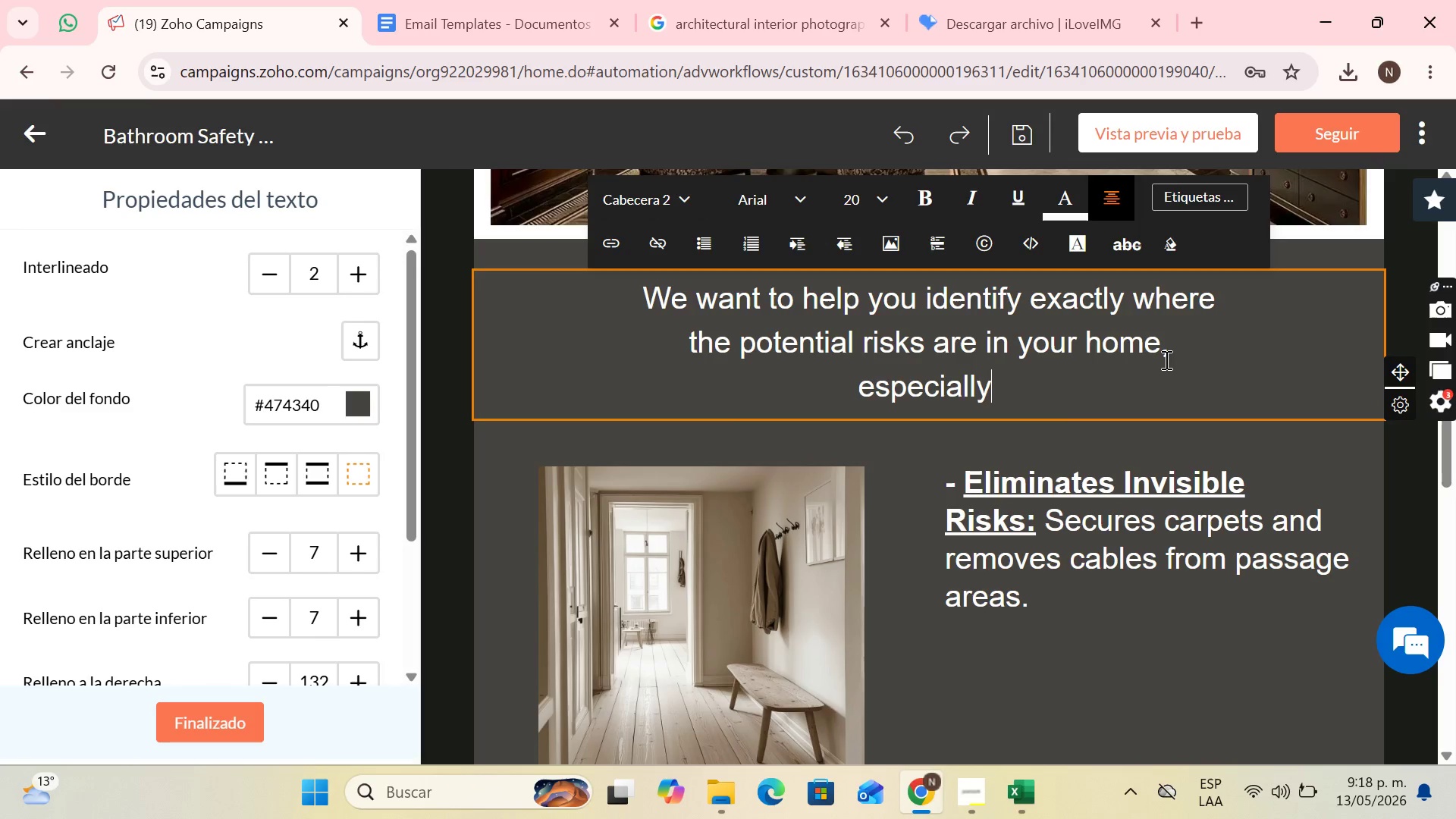 
type(in)
key(Backspace)
key(Backspace)
type( )
 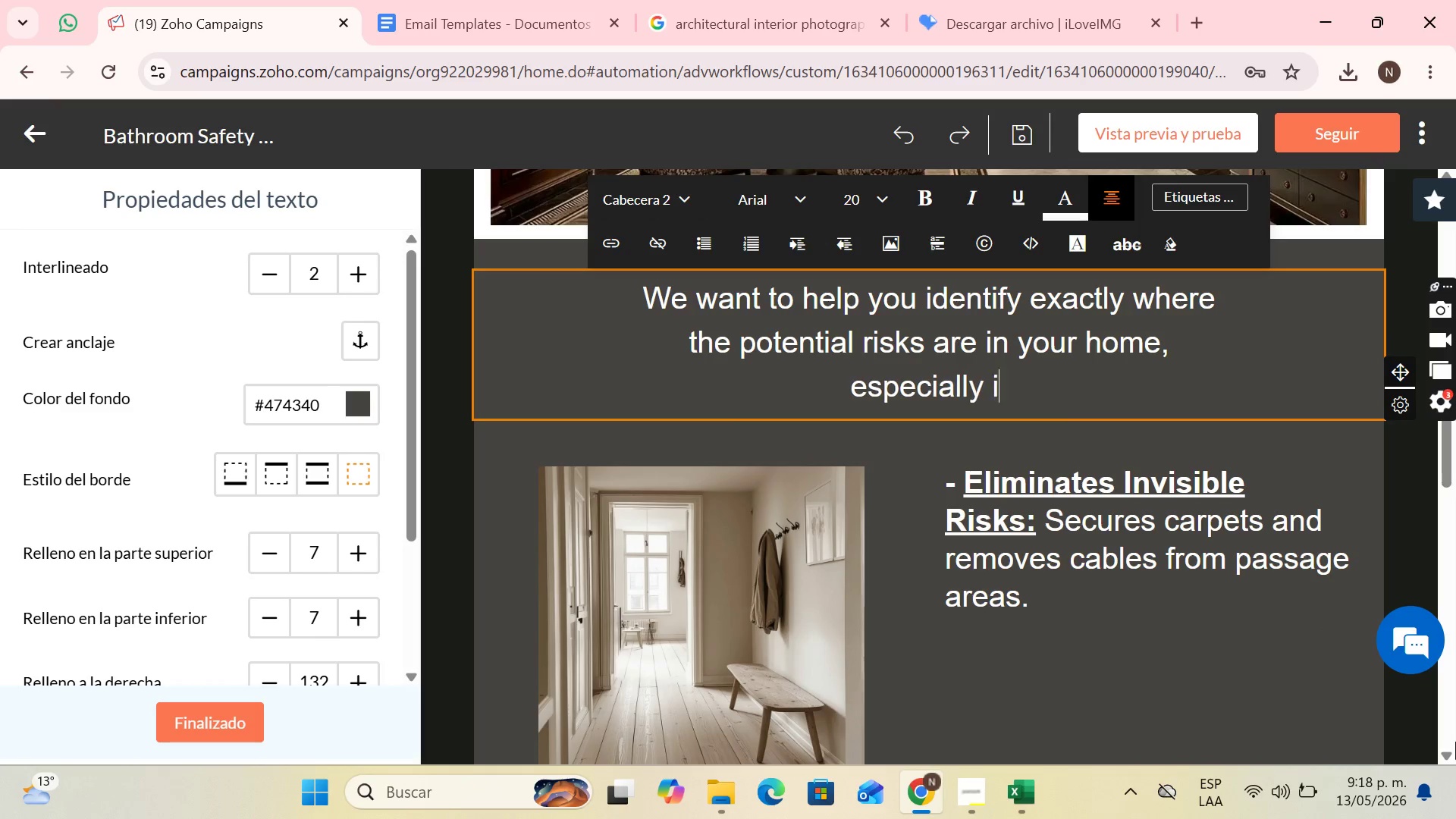 
type(in)
 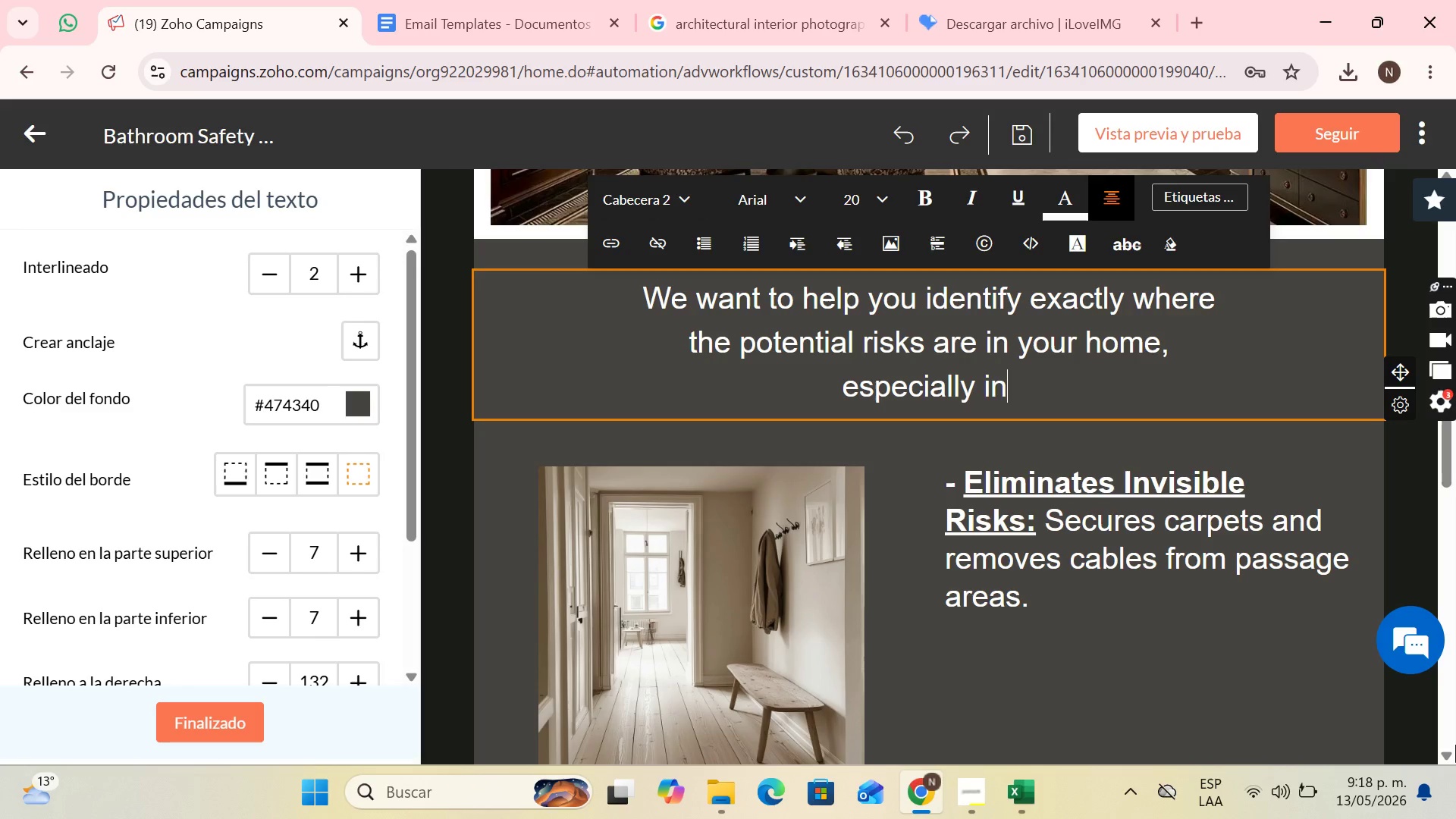 
type( y)
key(Backspace)
type(the area that)
 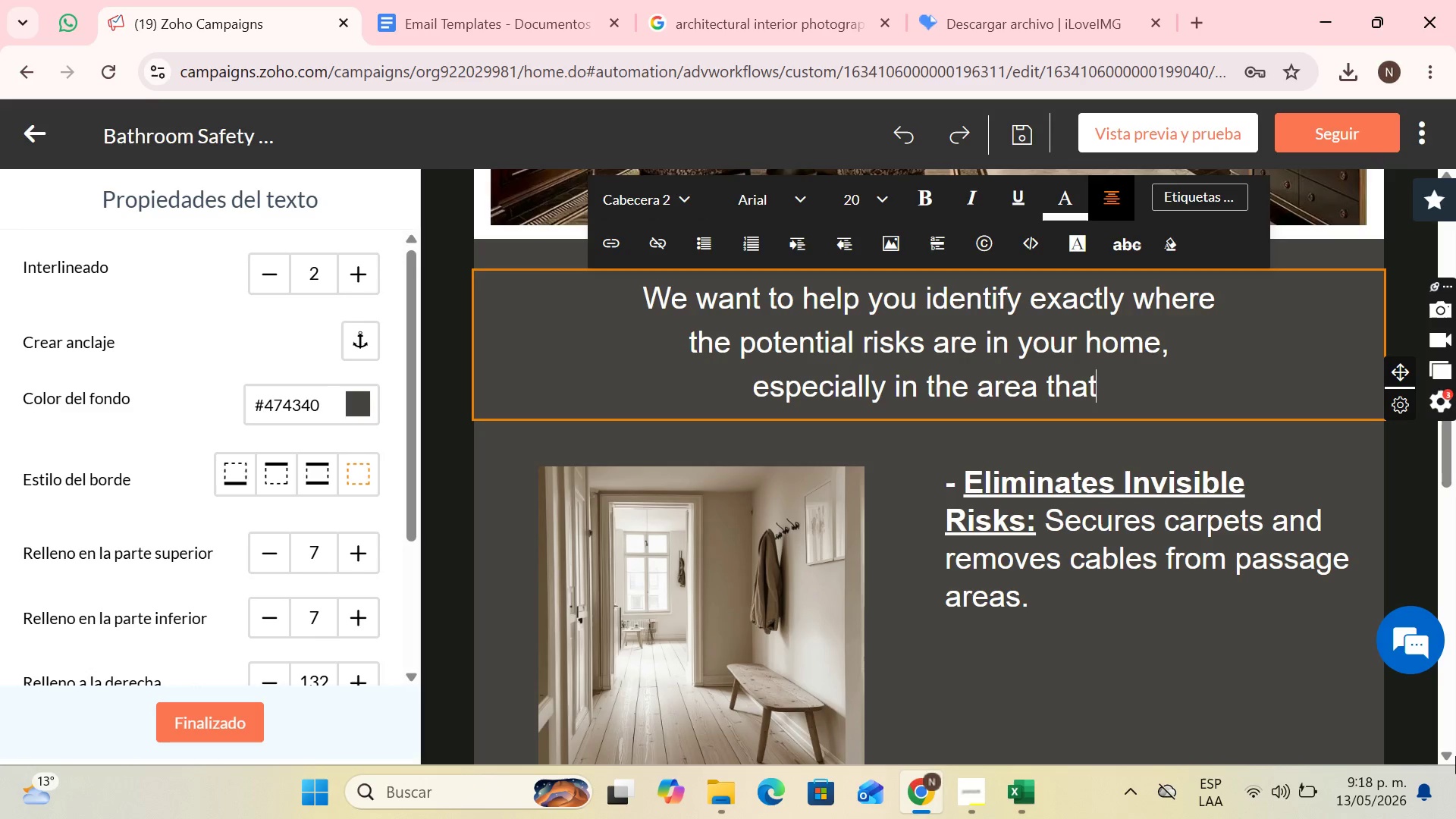 
type( interests you most> )
 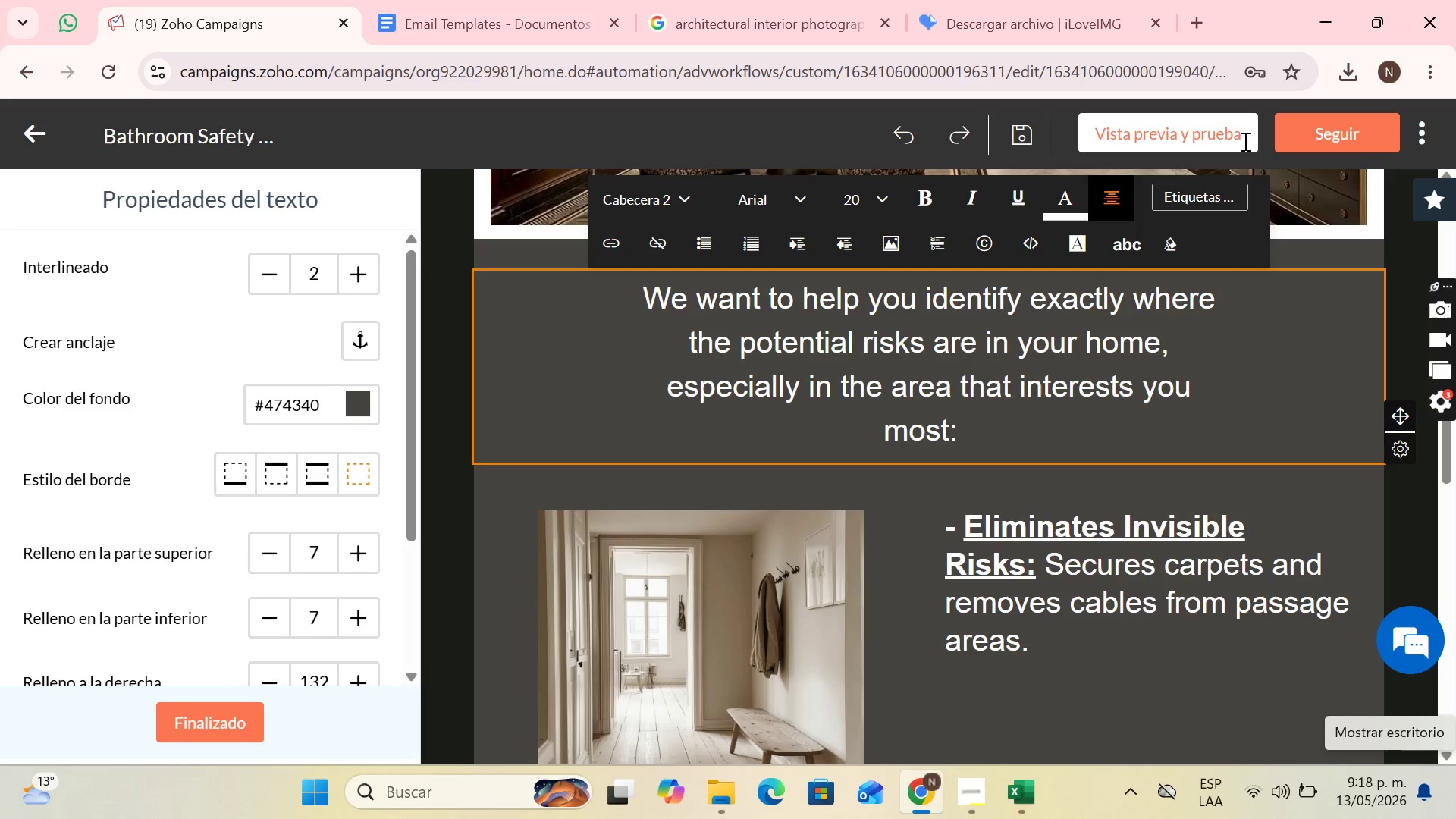 
left_click([1200, 193])
 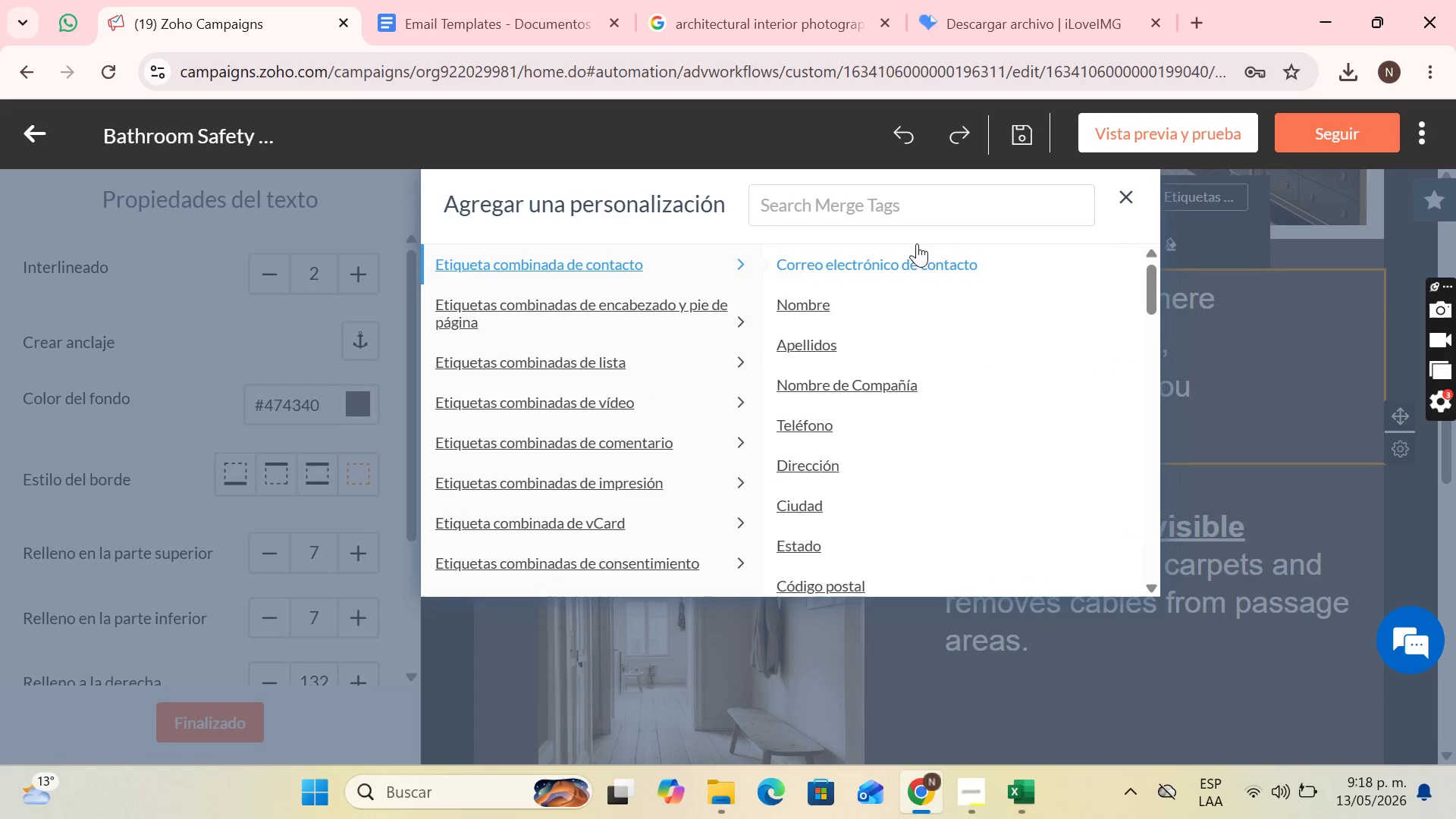 
left_click([917, 202])
 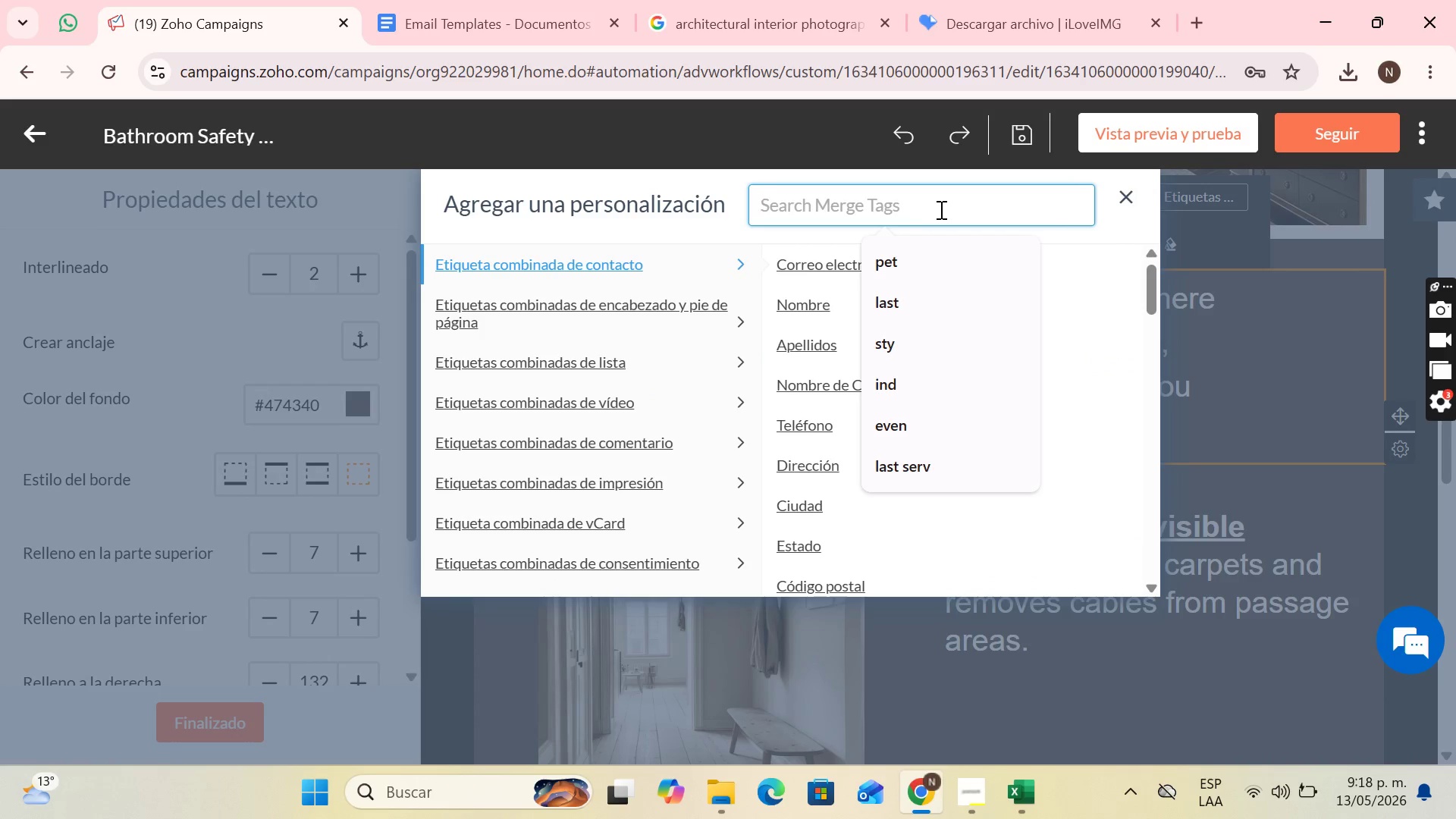 
type(con)
 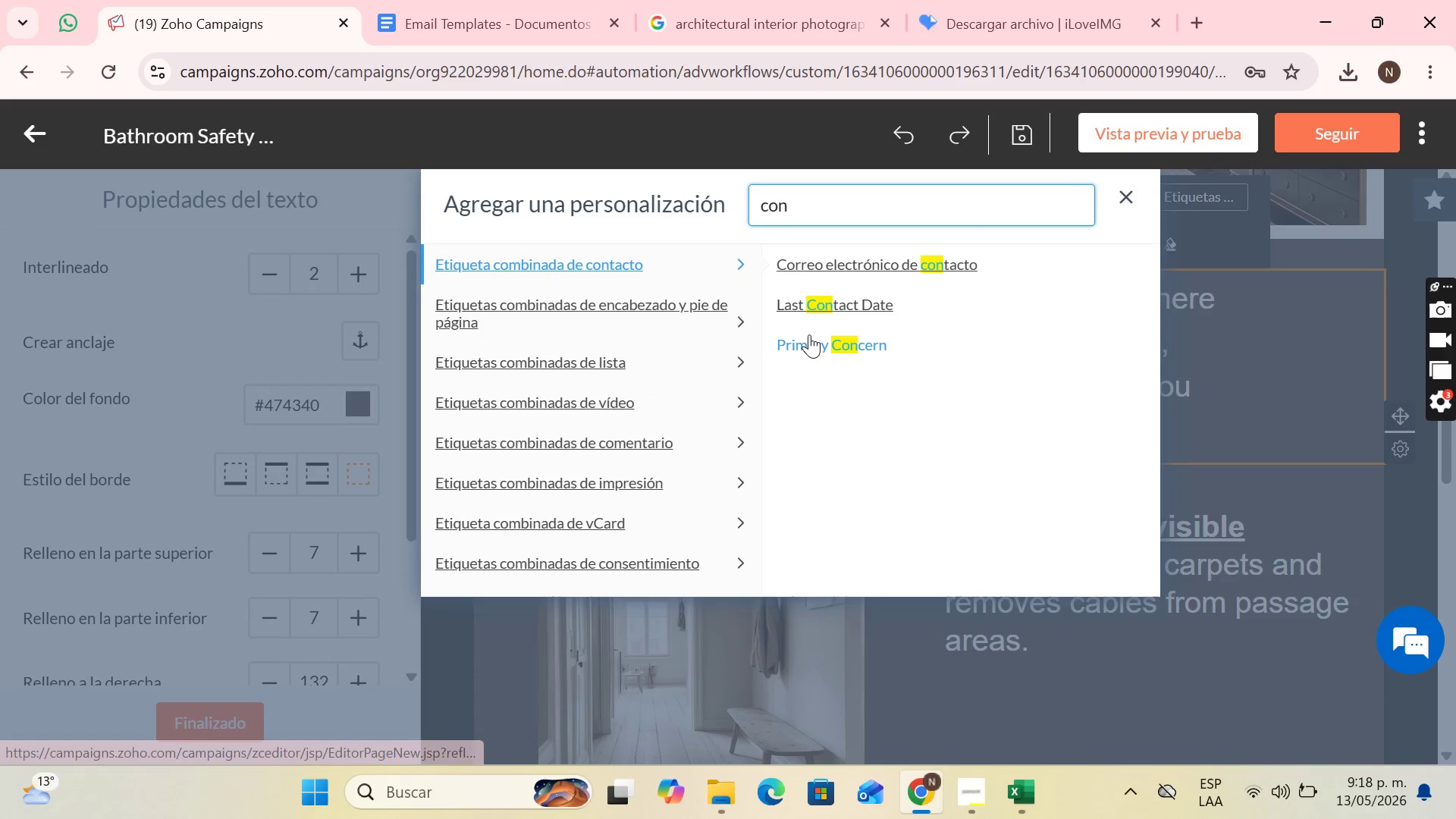 
left_click([811, 341])
 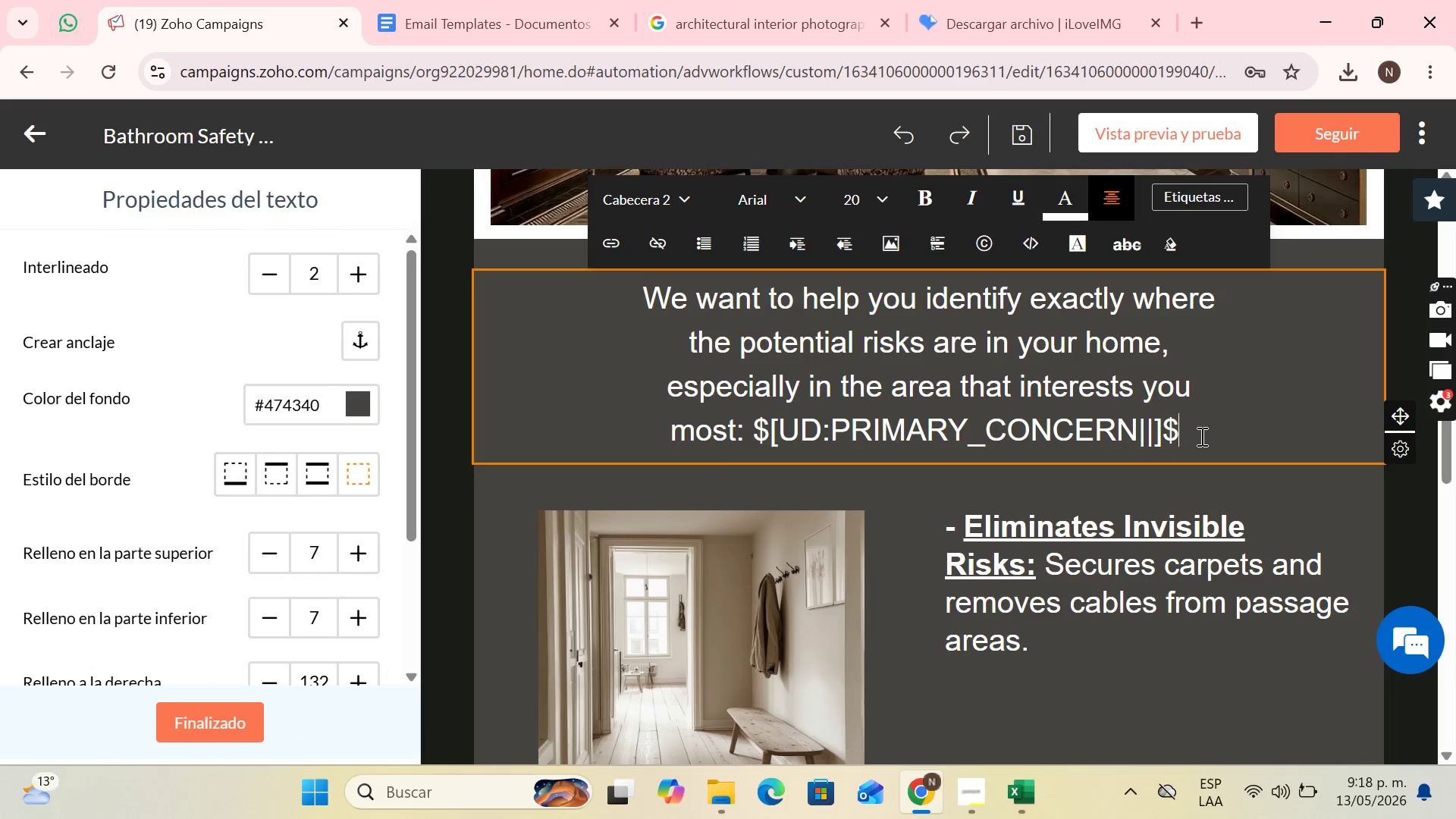 
key(Period)
 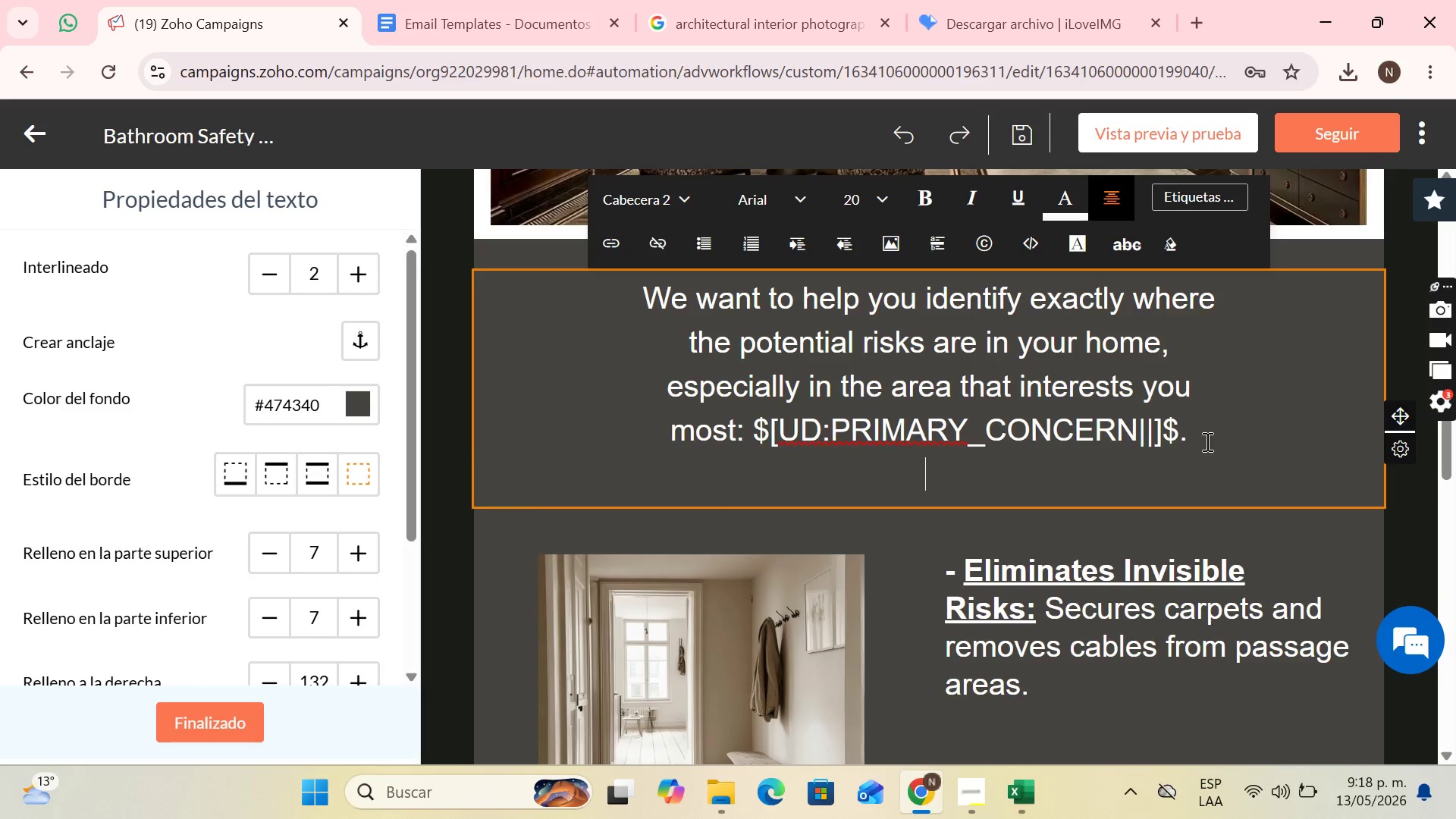 
key(Enter)
 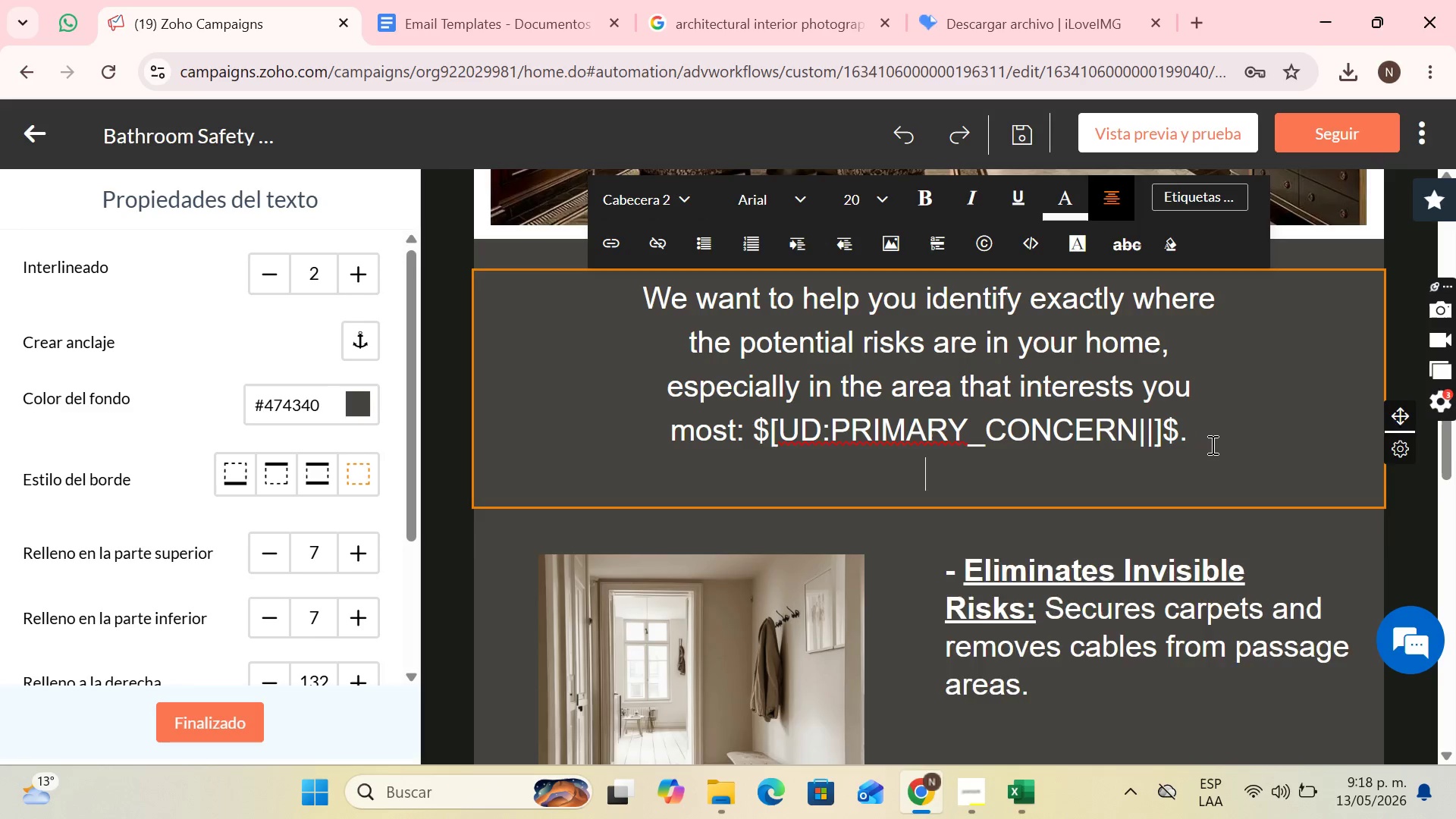 
key(Enter)
 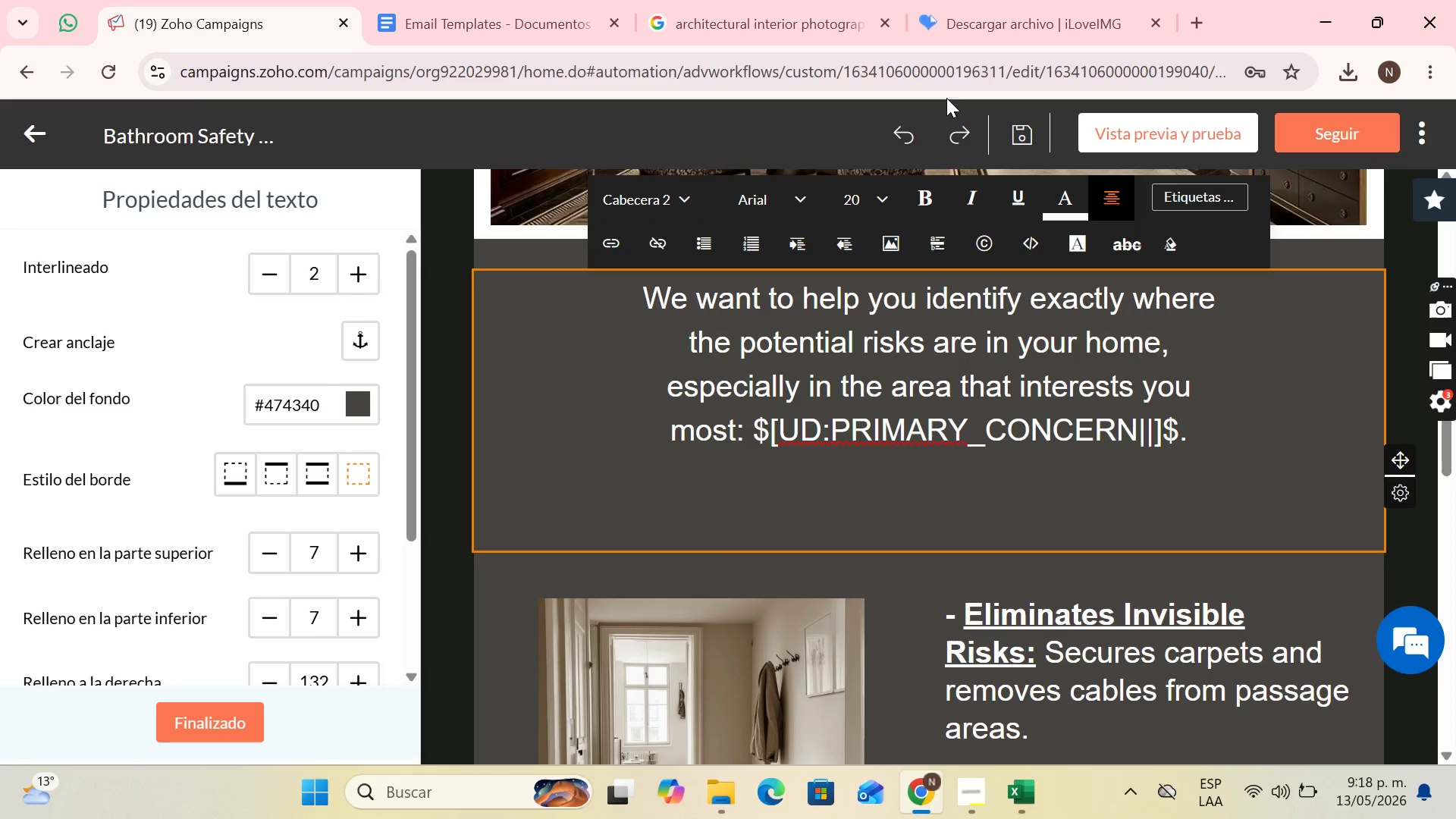 
wait(16.47)
 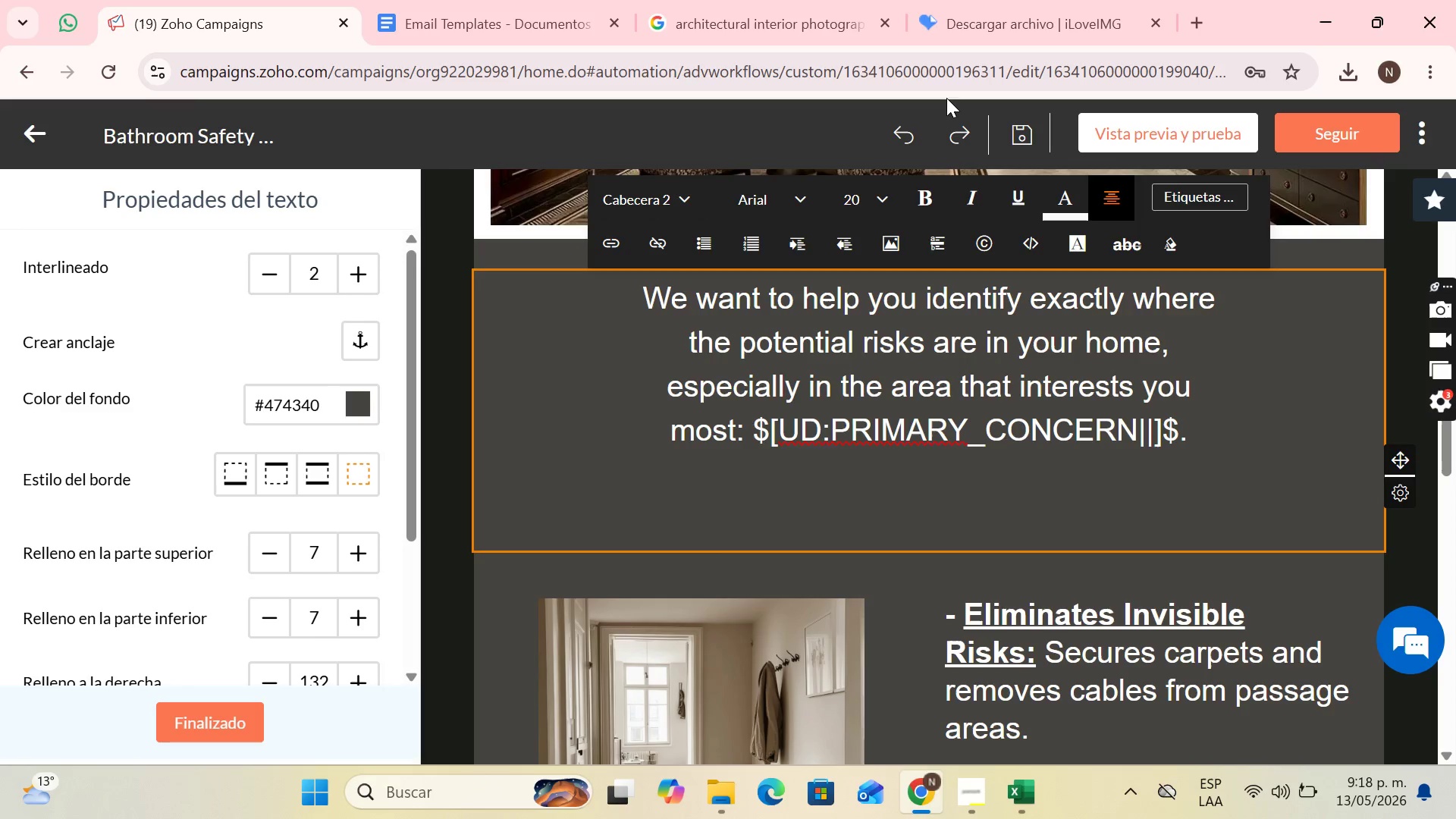 
type(Therefore, we )
 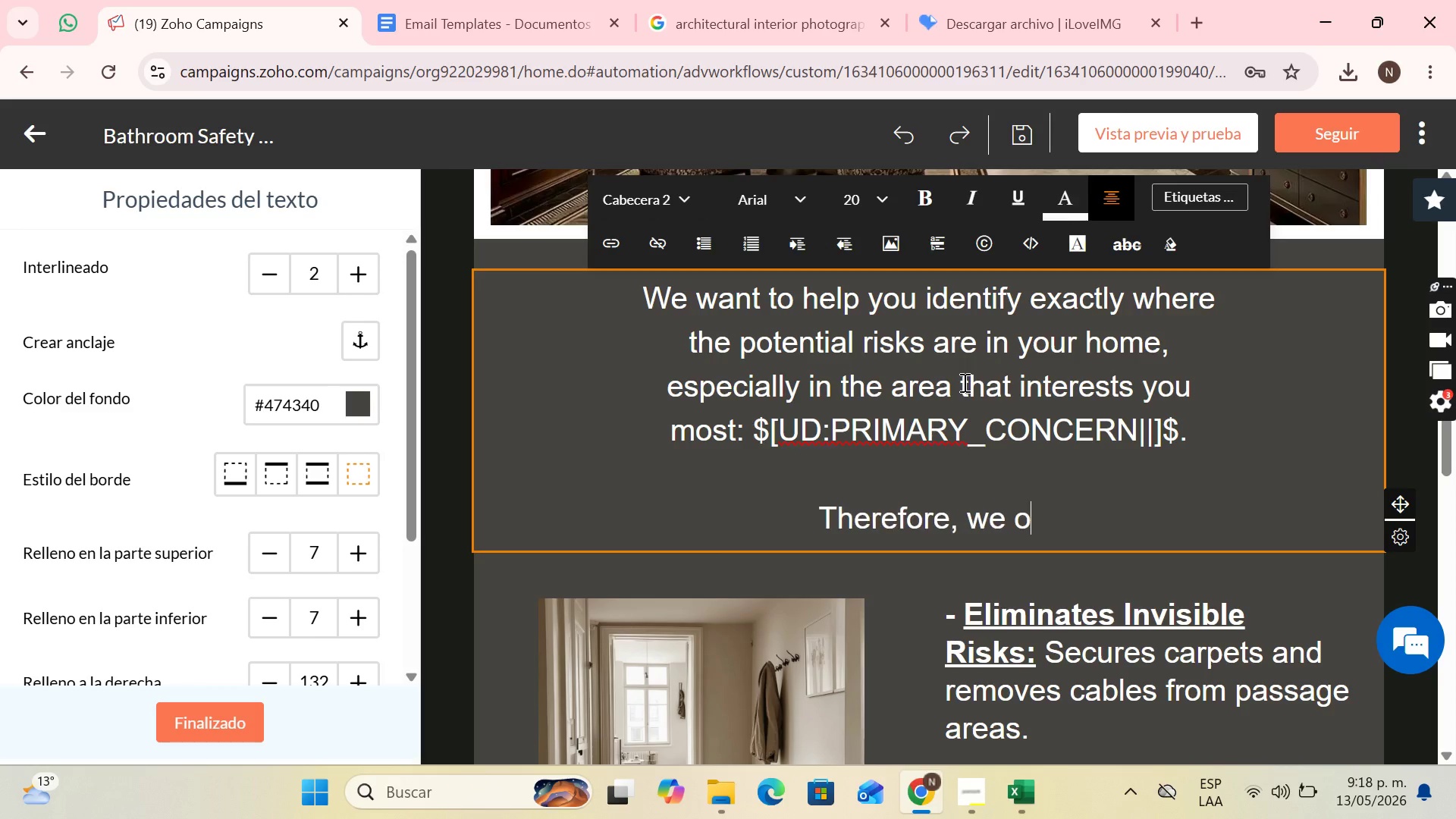 
type(offer you a free)
key(Backspace)
key(Backspace)
key(Backspace)
key(Backspace)
type(D)
key(Backspace)
type(Free Sa)
 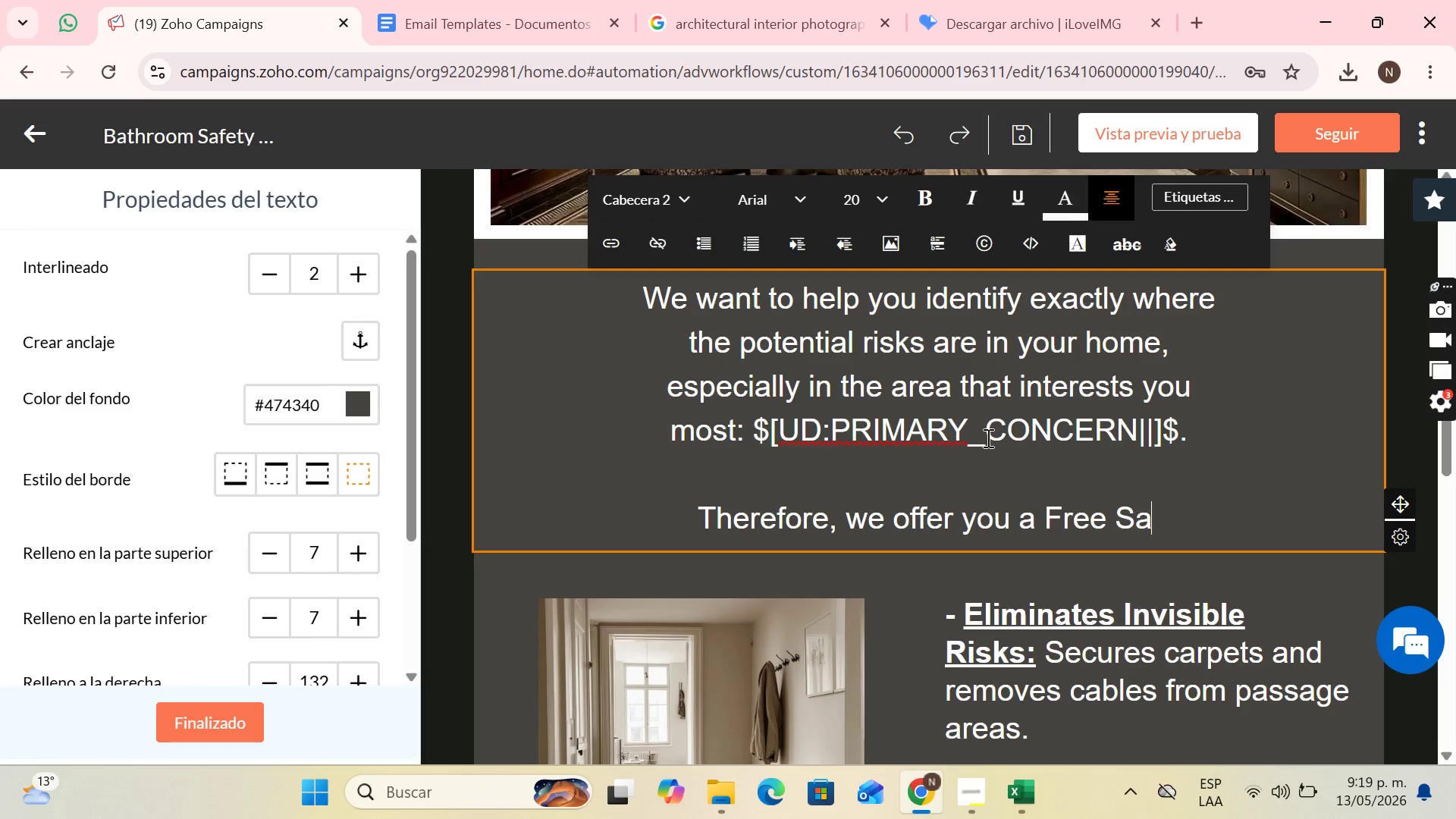 
type(fety Assessment)
 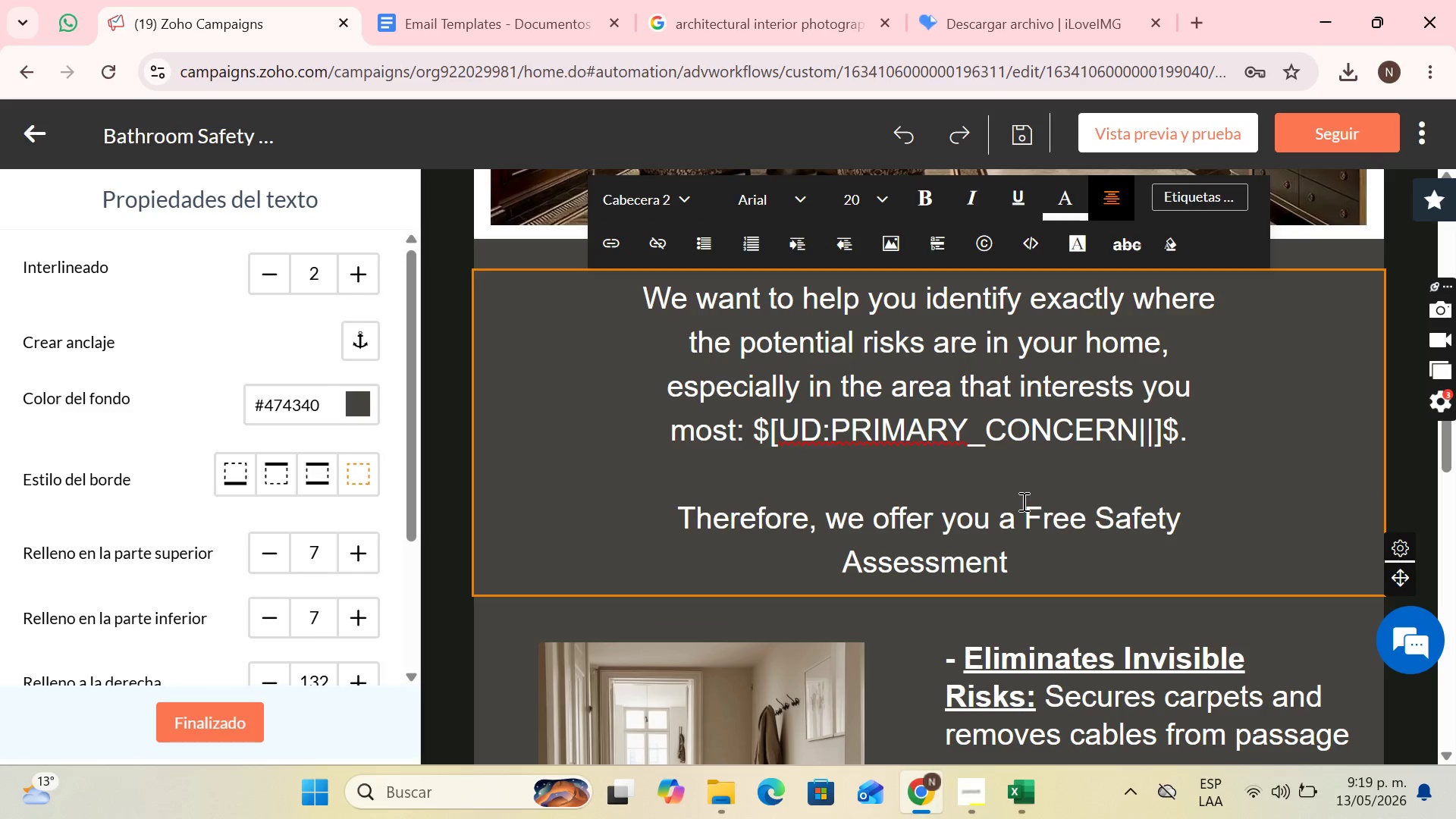 
type( in the BathRR)
key(Backspace)
key(Backspace)
type(rr)
key(Backspace)
type(oom. One)
 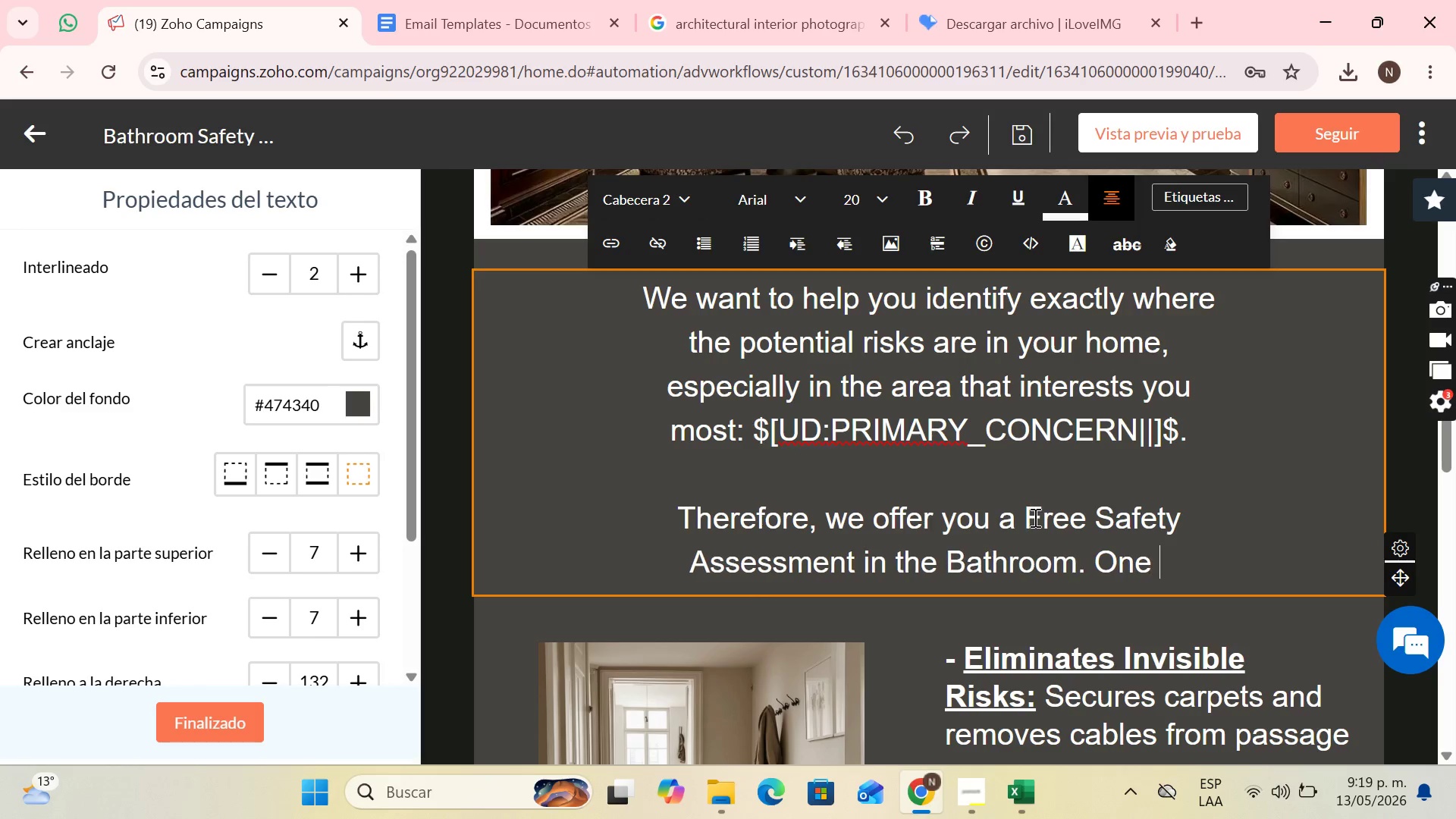 
type( of )
 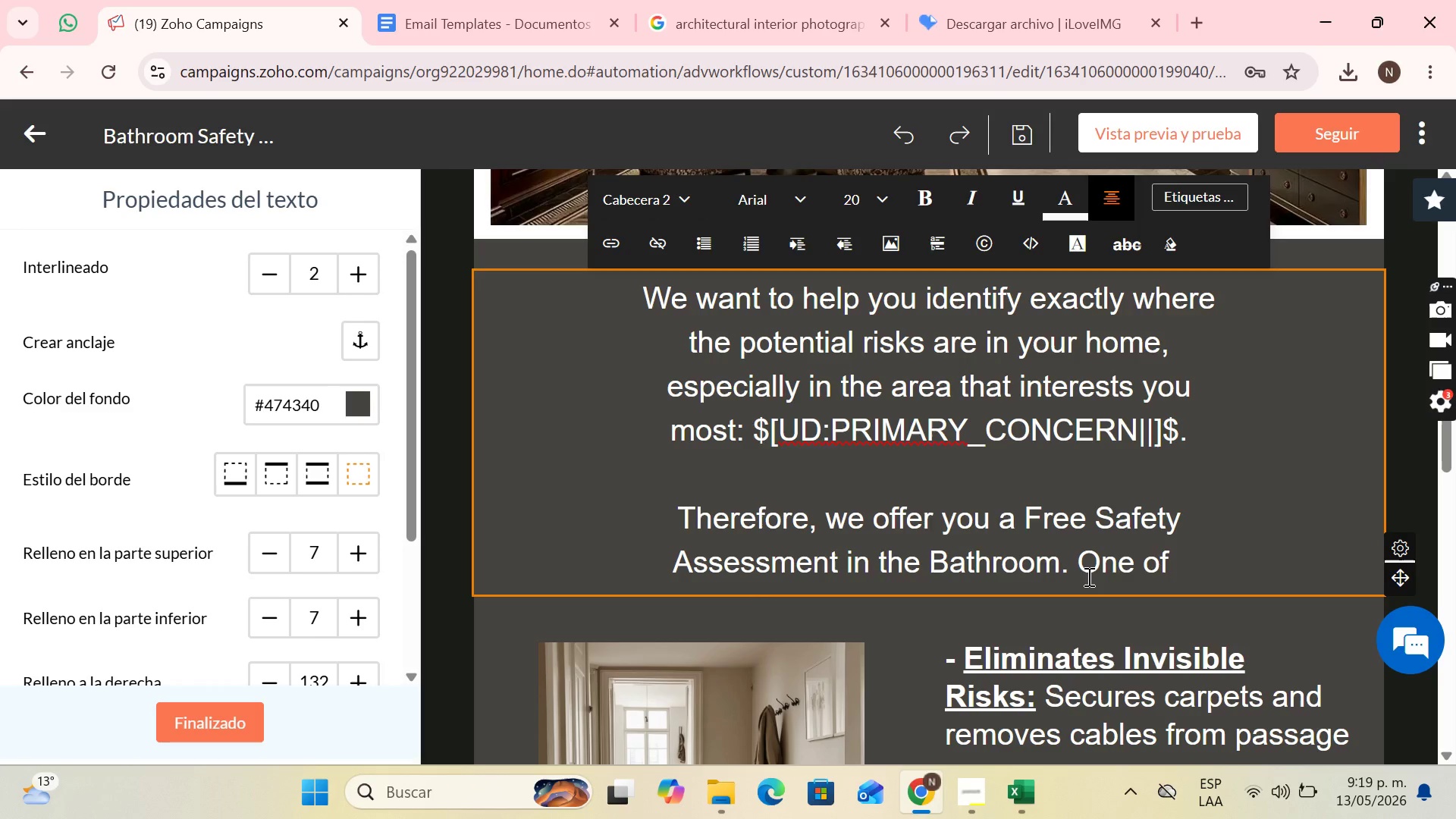 
type(our experts w)
 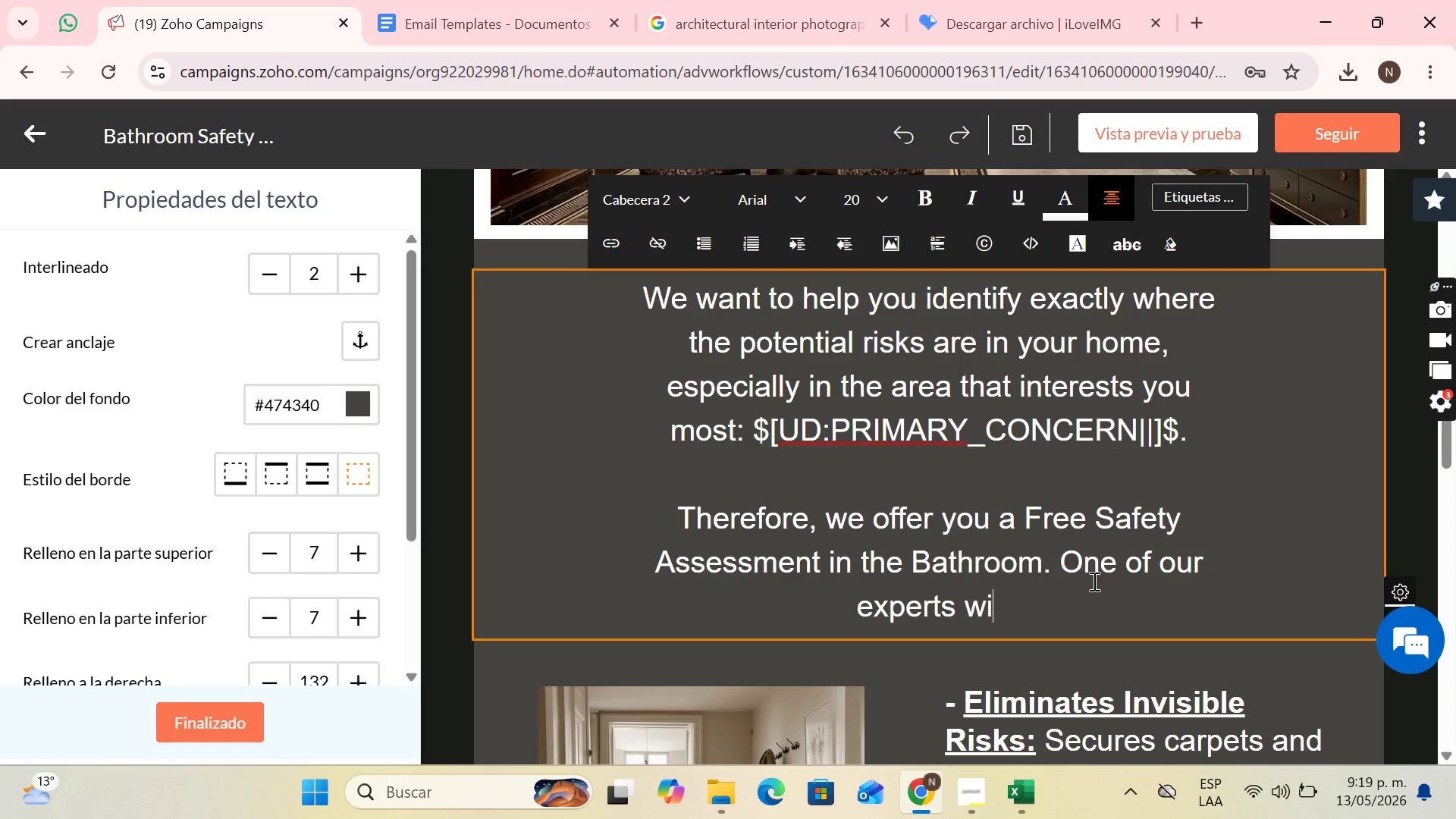 
type(ill visit your home to>)
 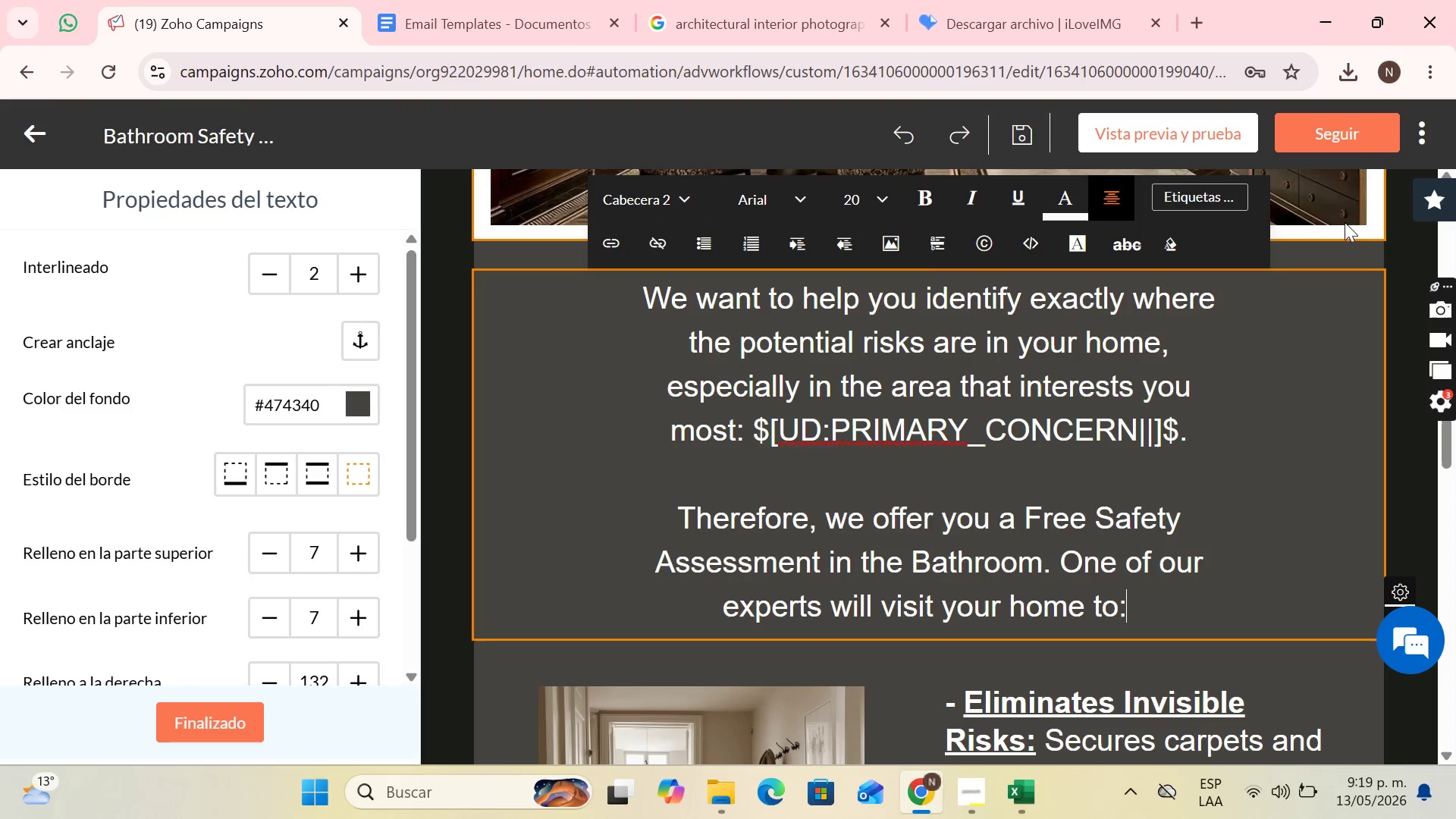 
scroll: coordinate [1197, 362], scroll_direction: down, amount: 3.0
 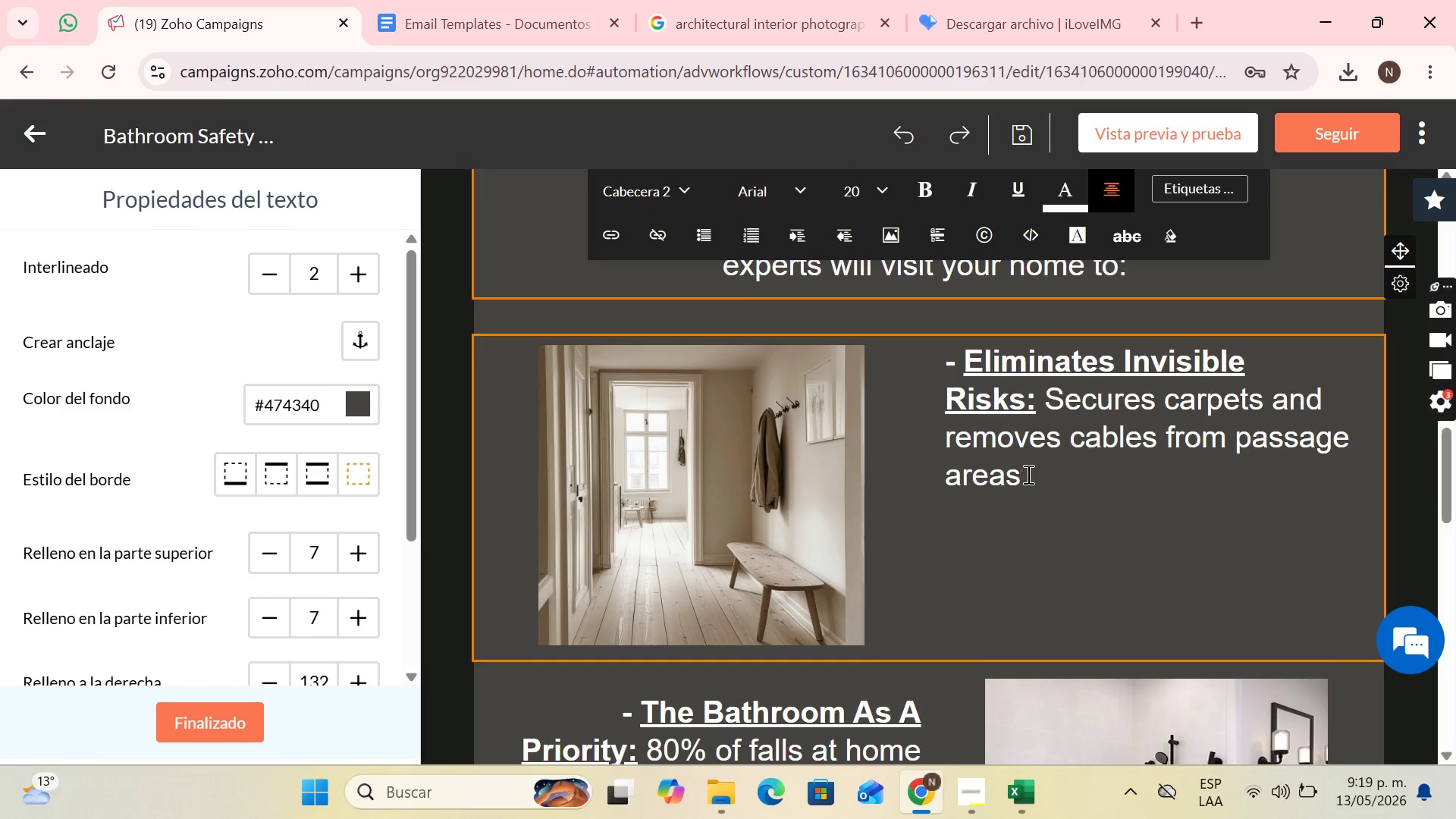 
left_click([1033, 475])
 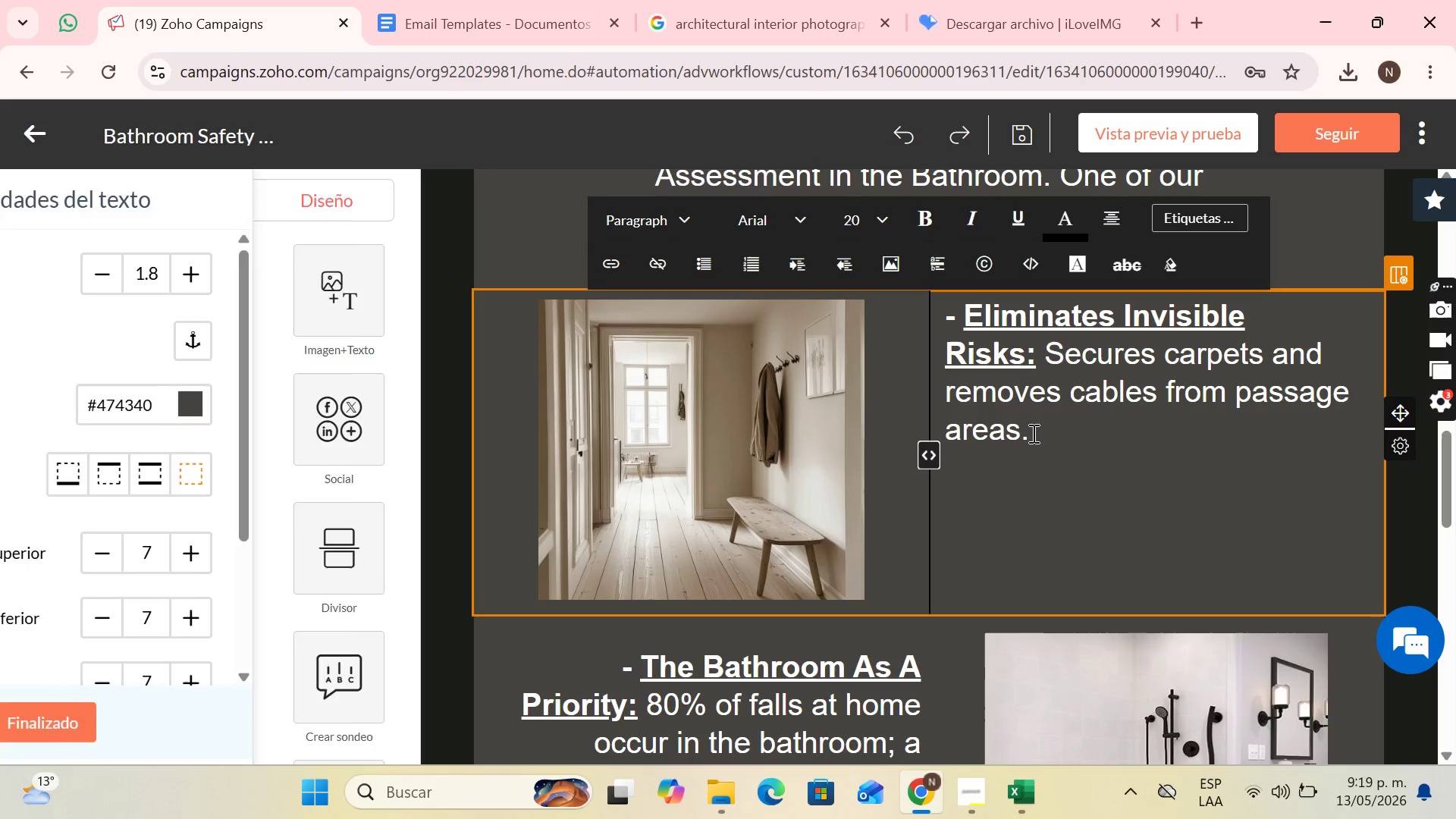 
left_click_drag(start_coordinate=[1032, 433], to_coordinate=[970, 301])
 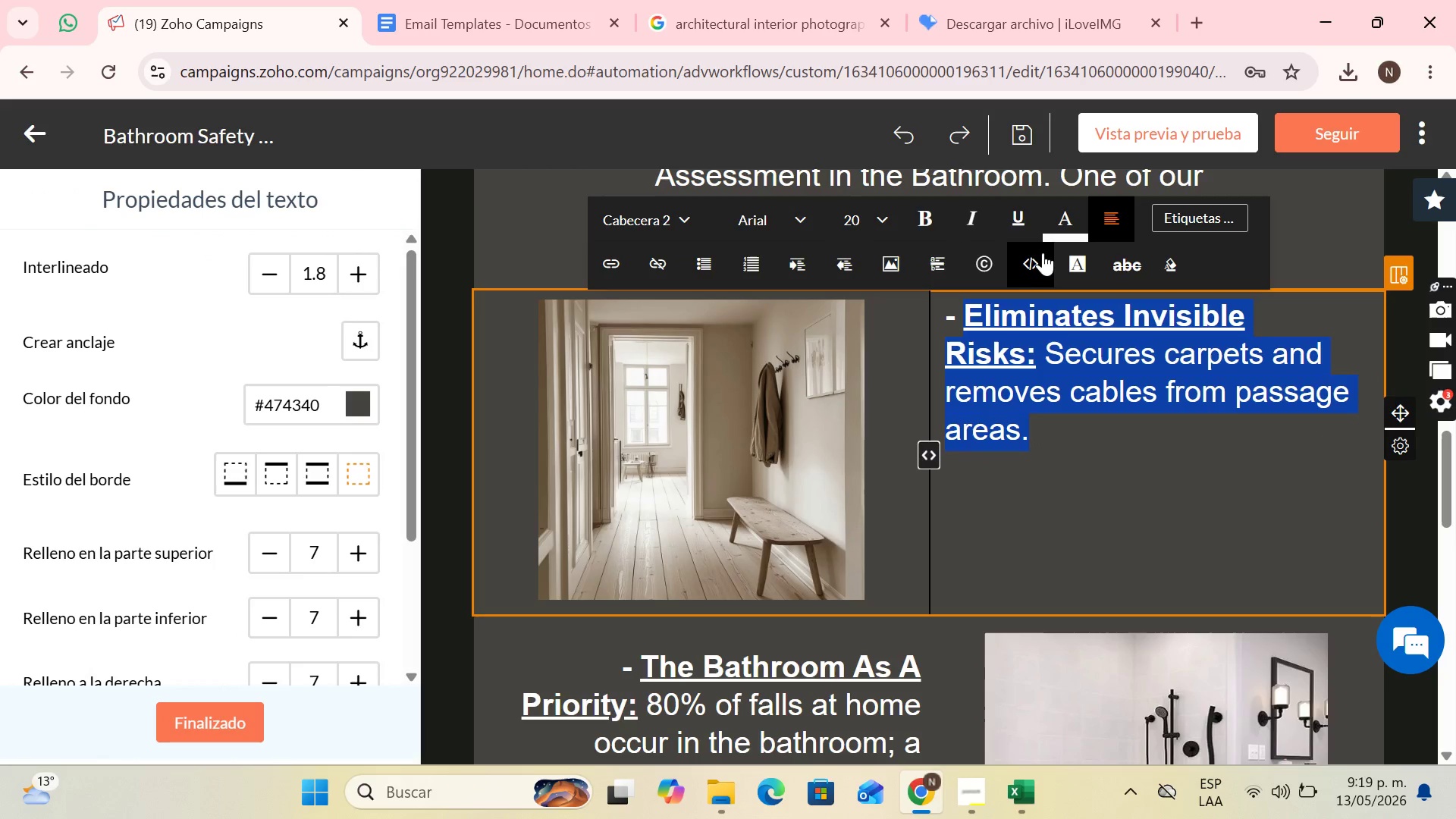 
key(Backspace)
 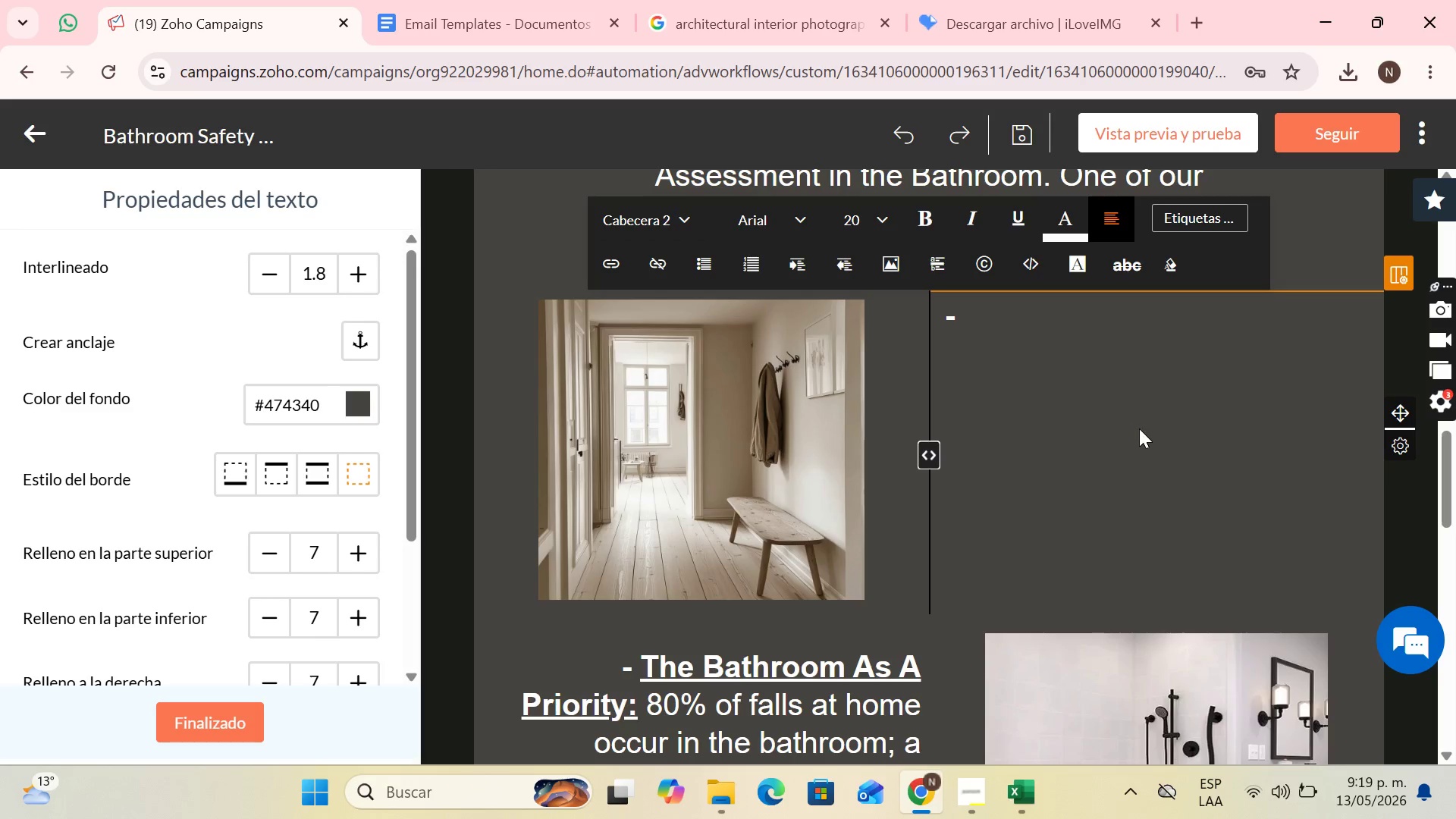 
key(F)
 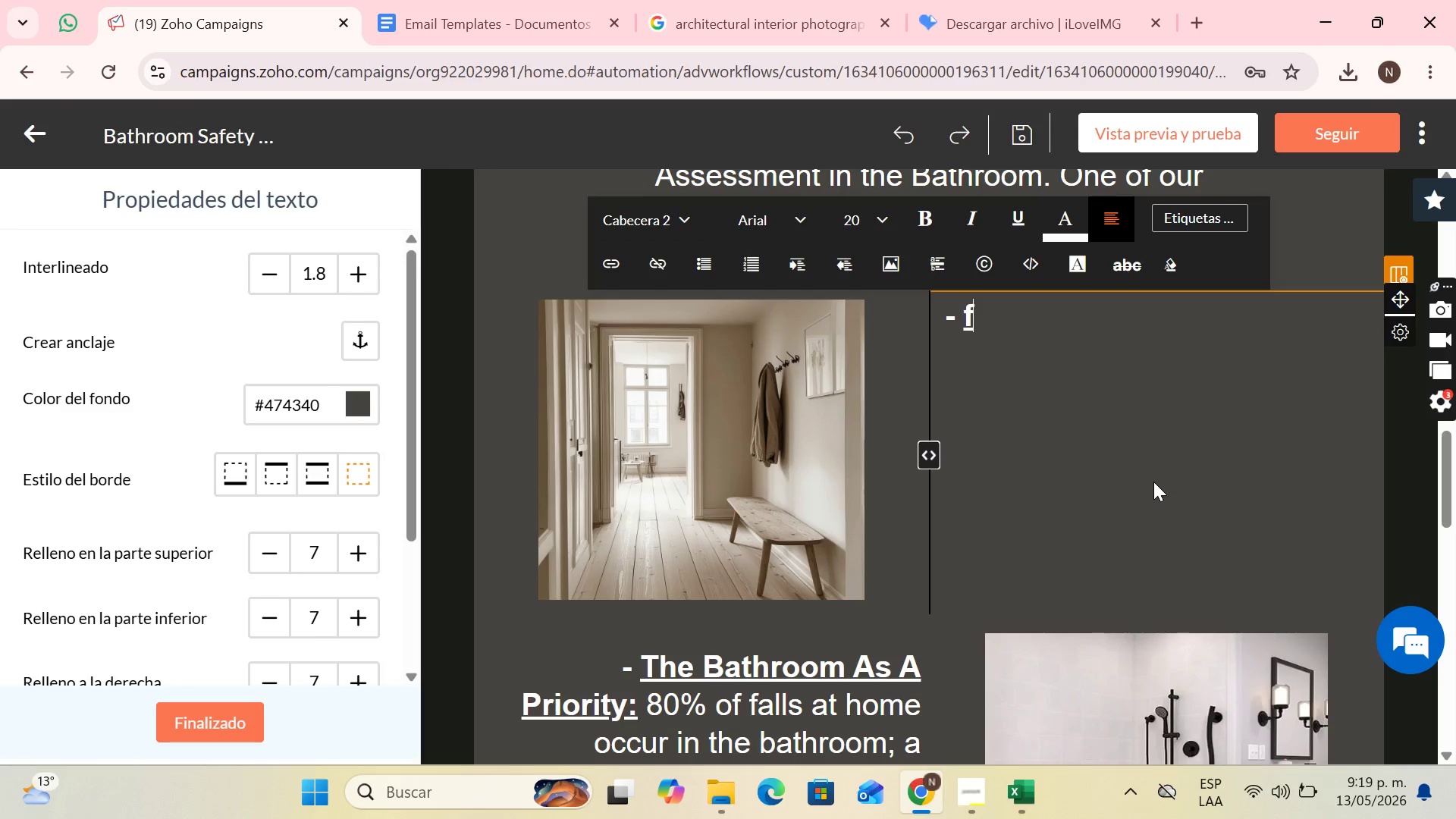 
key(Backspace)
 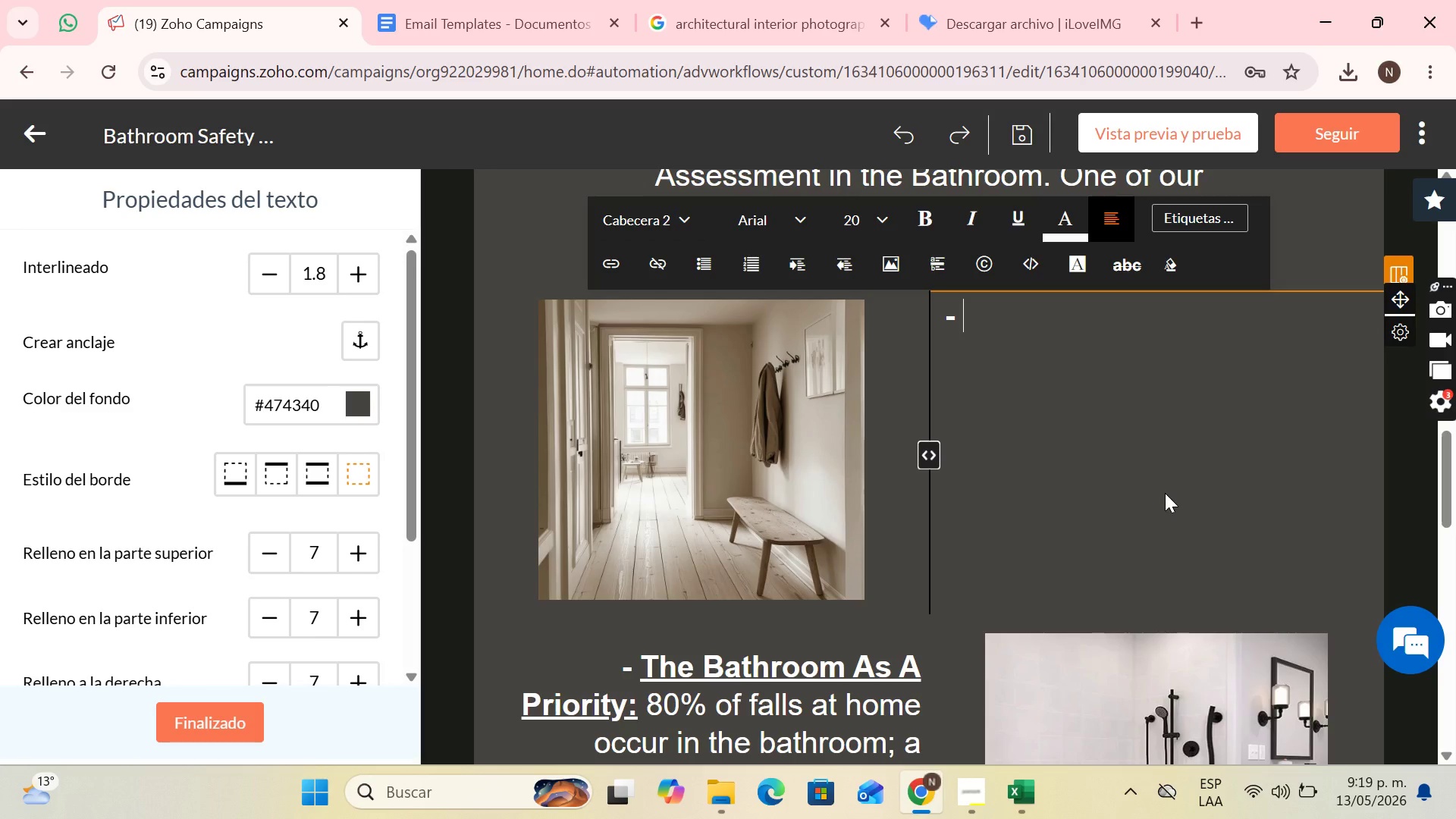 
wait(11.56)
 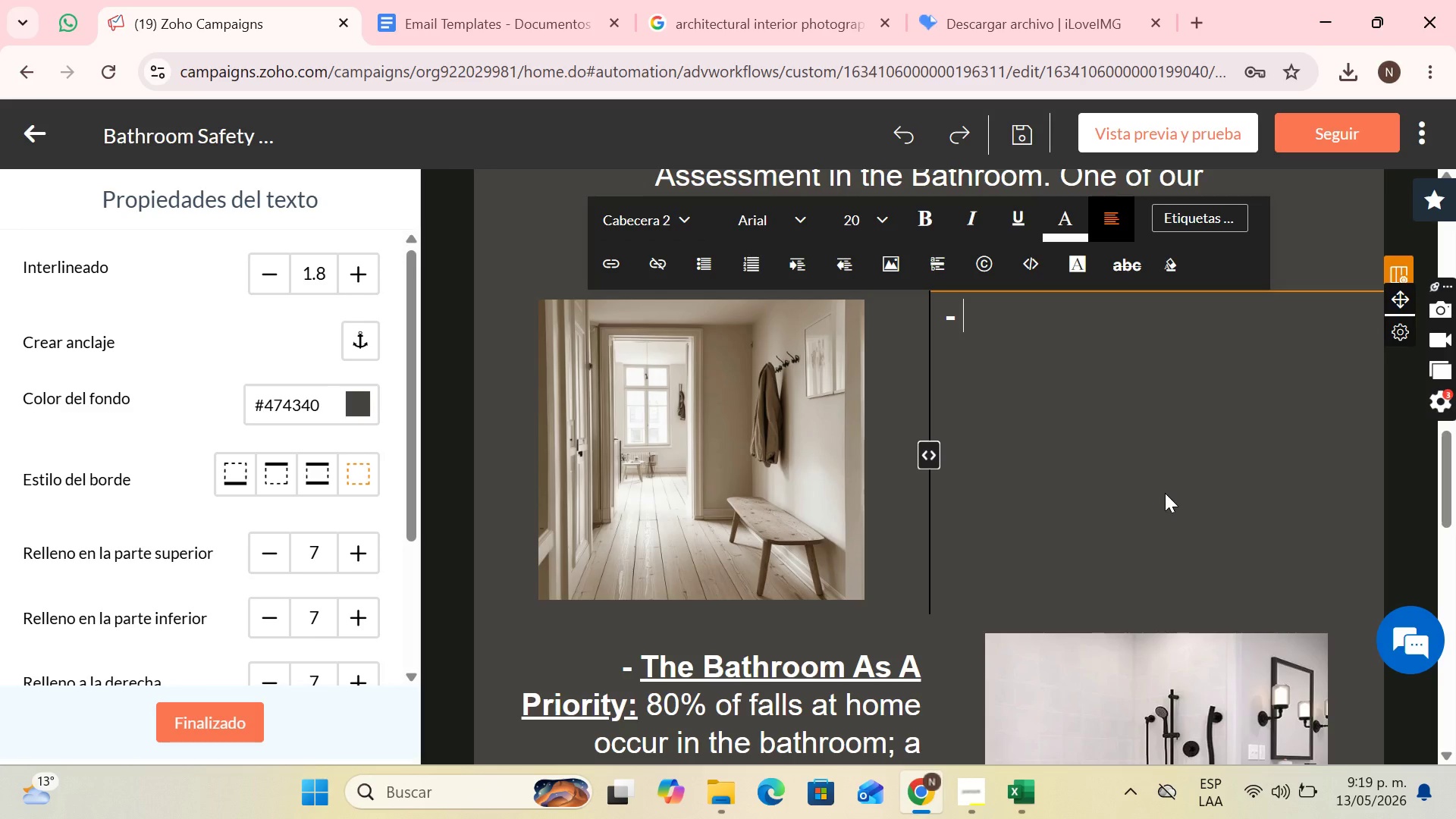 
type(Anal)
 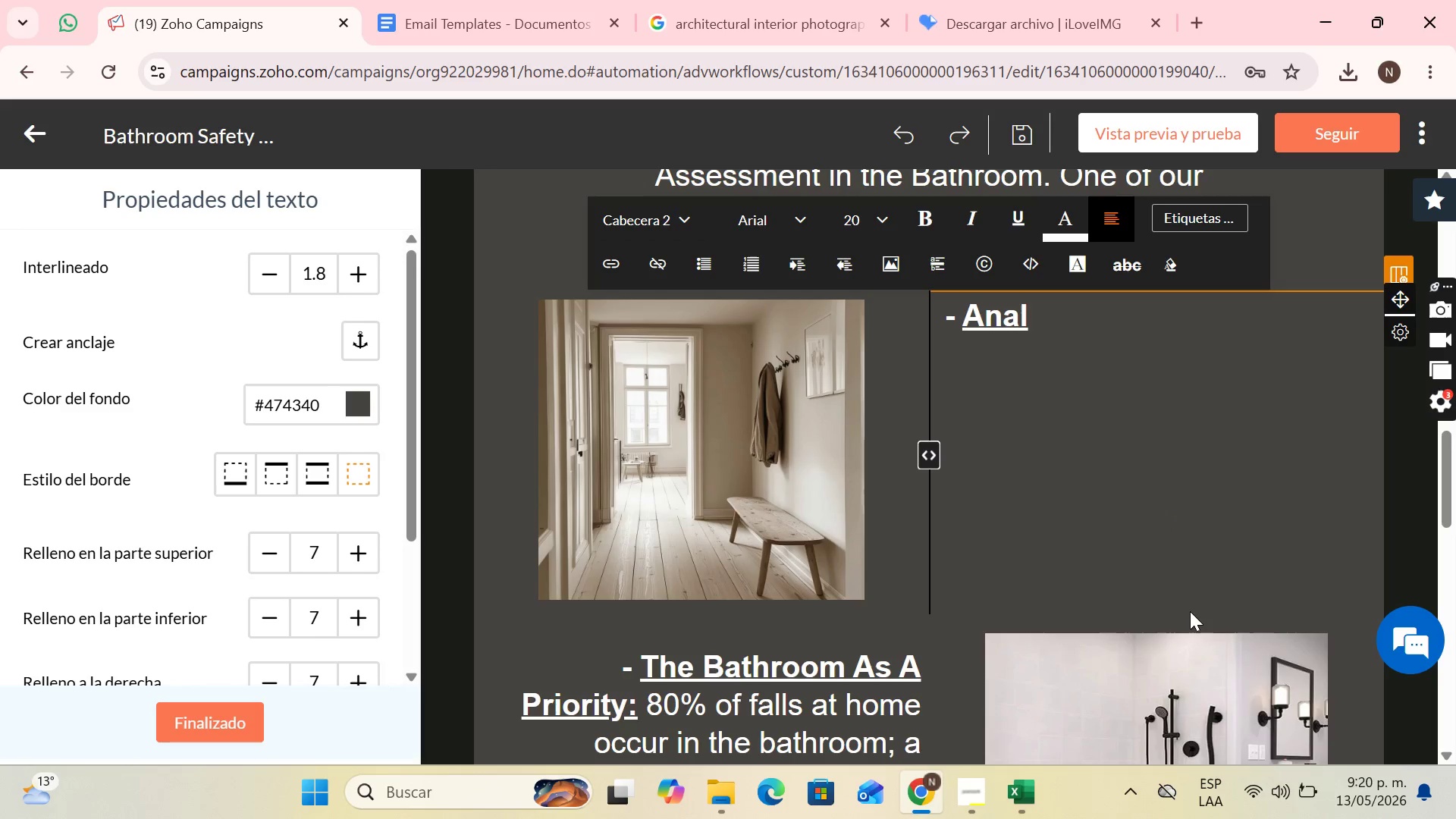 
type(u)
key(Backspace)
type(yxe[Delete])
 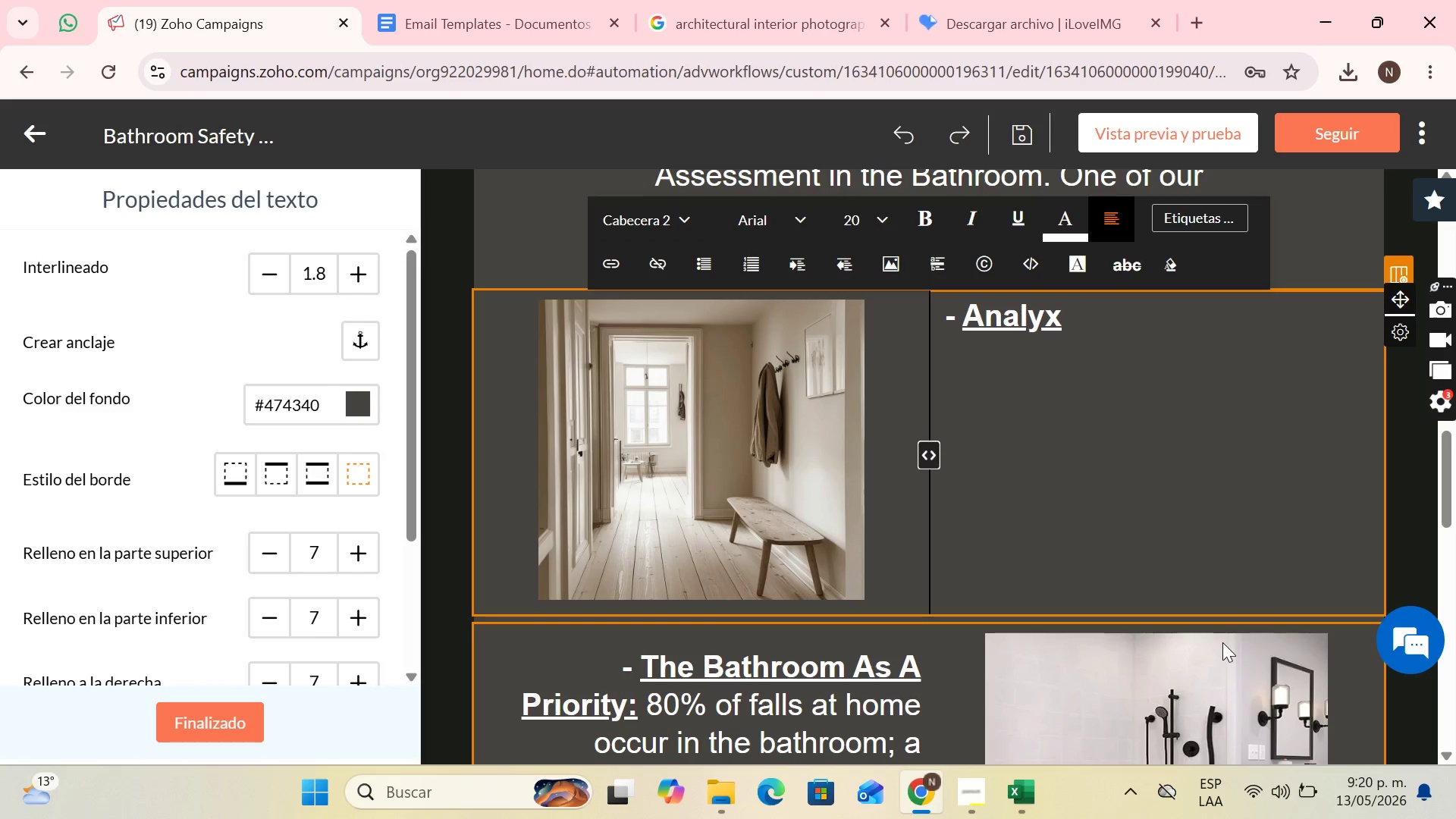 
key(Backspace)
key(Backspace)
type(ze the erg)
 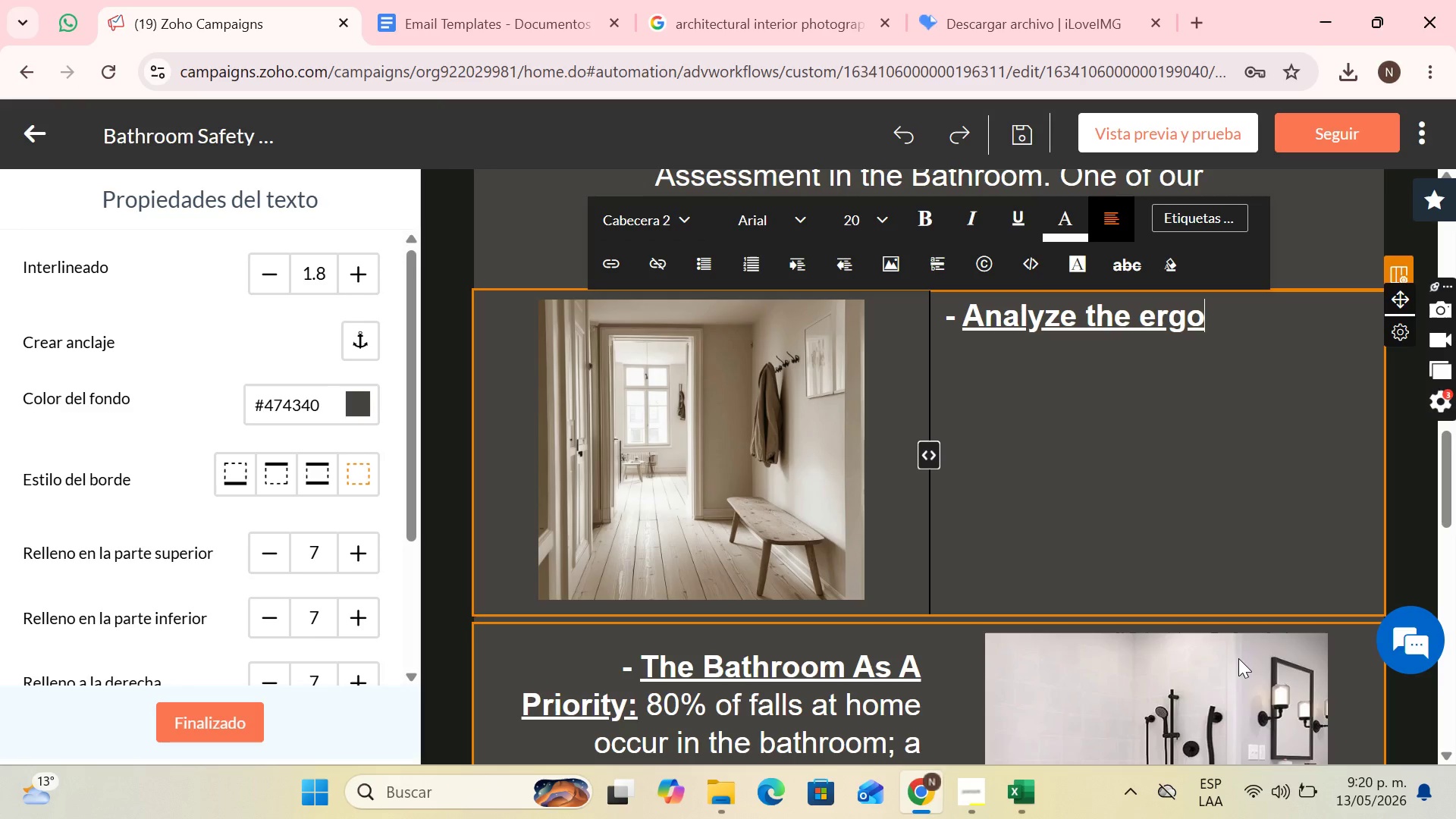 
type(onomics of your current spaces)
 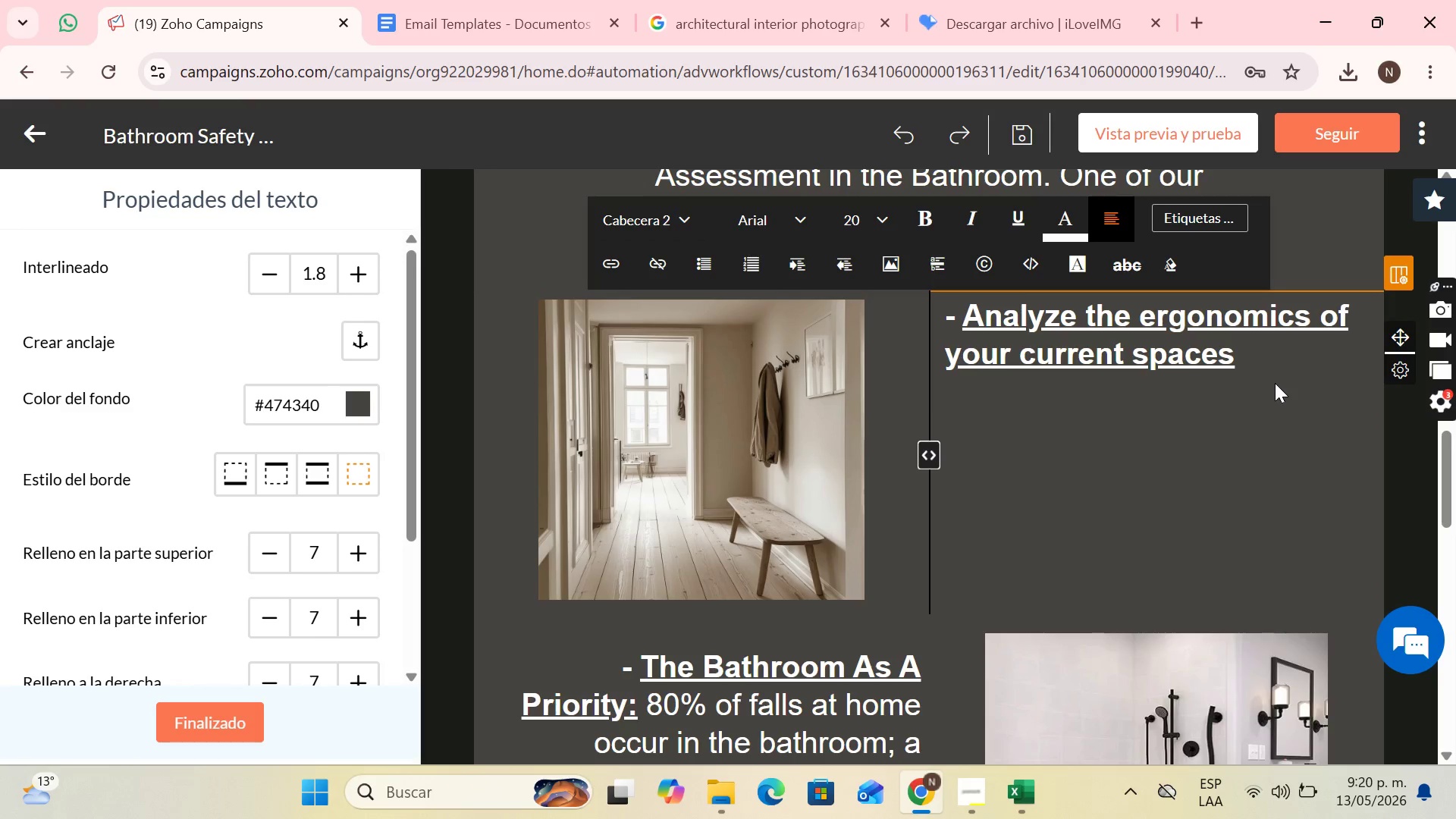 
key(Period)
 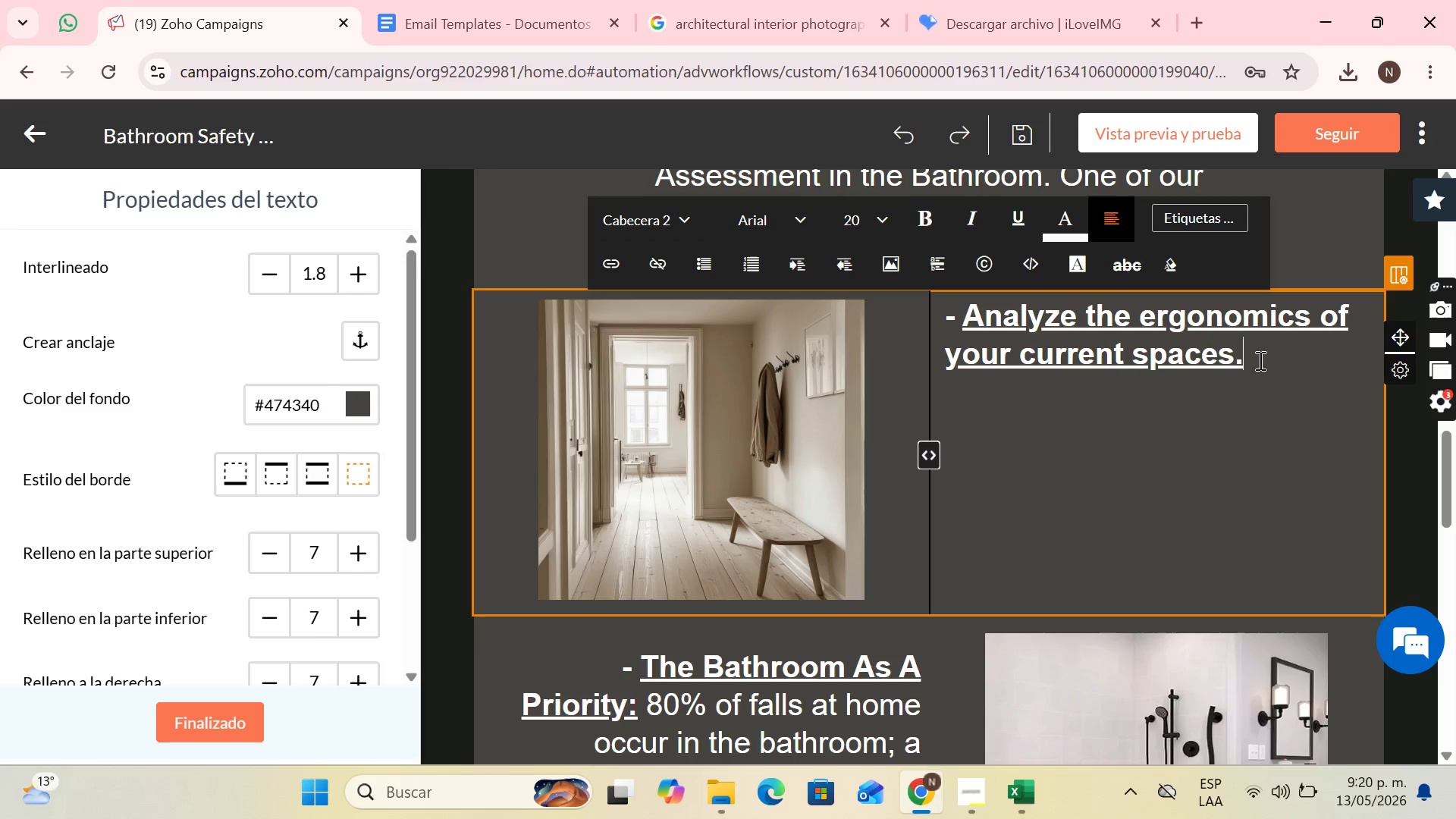 
left_click_drag(start_coordinate=[1259, 360], to_coordinate=[968, 314])
 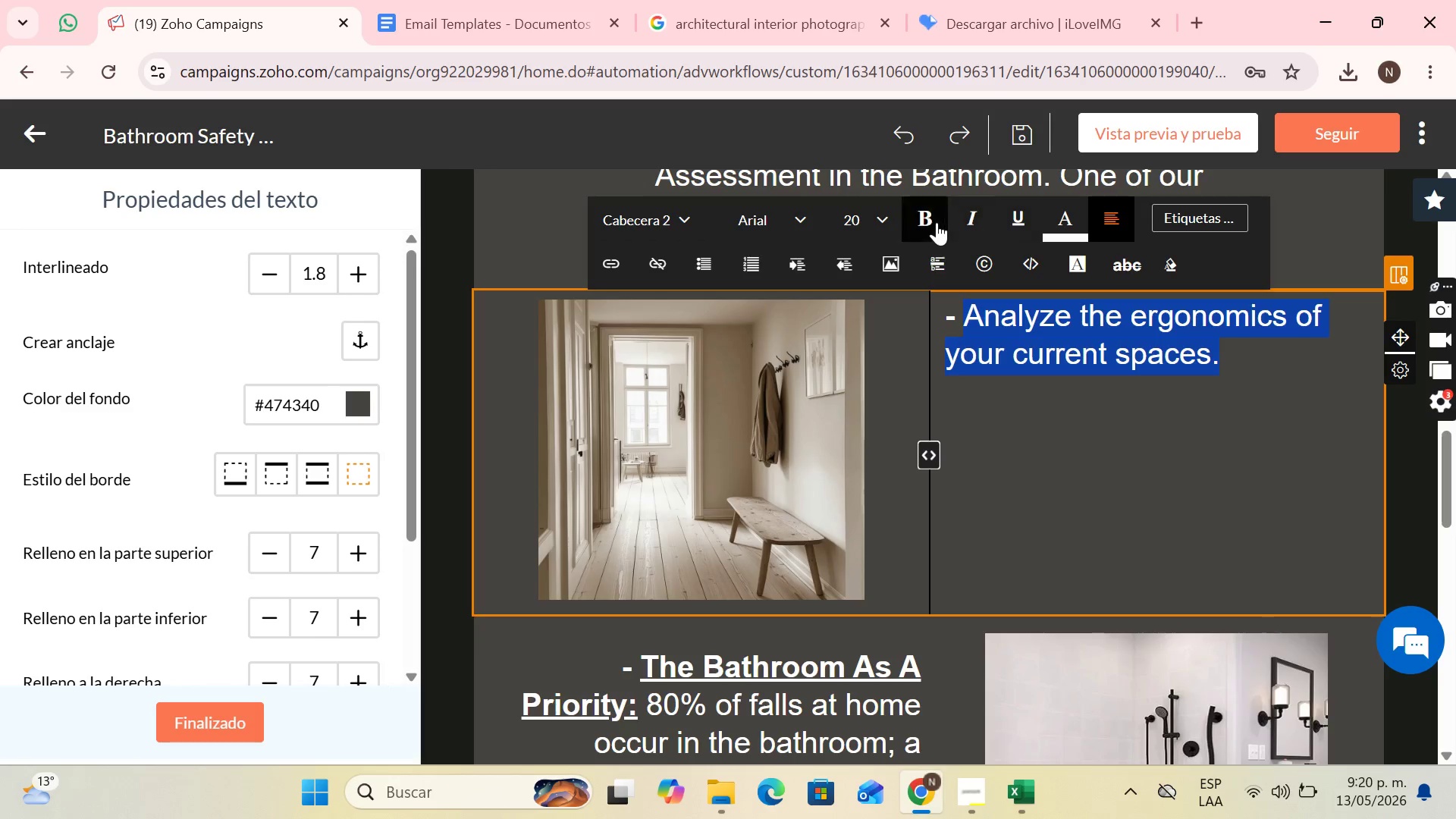 
left_click([1228, 369])
 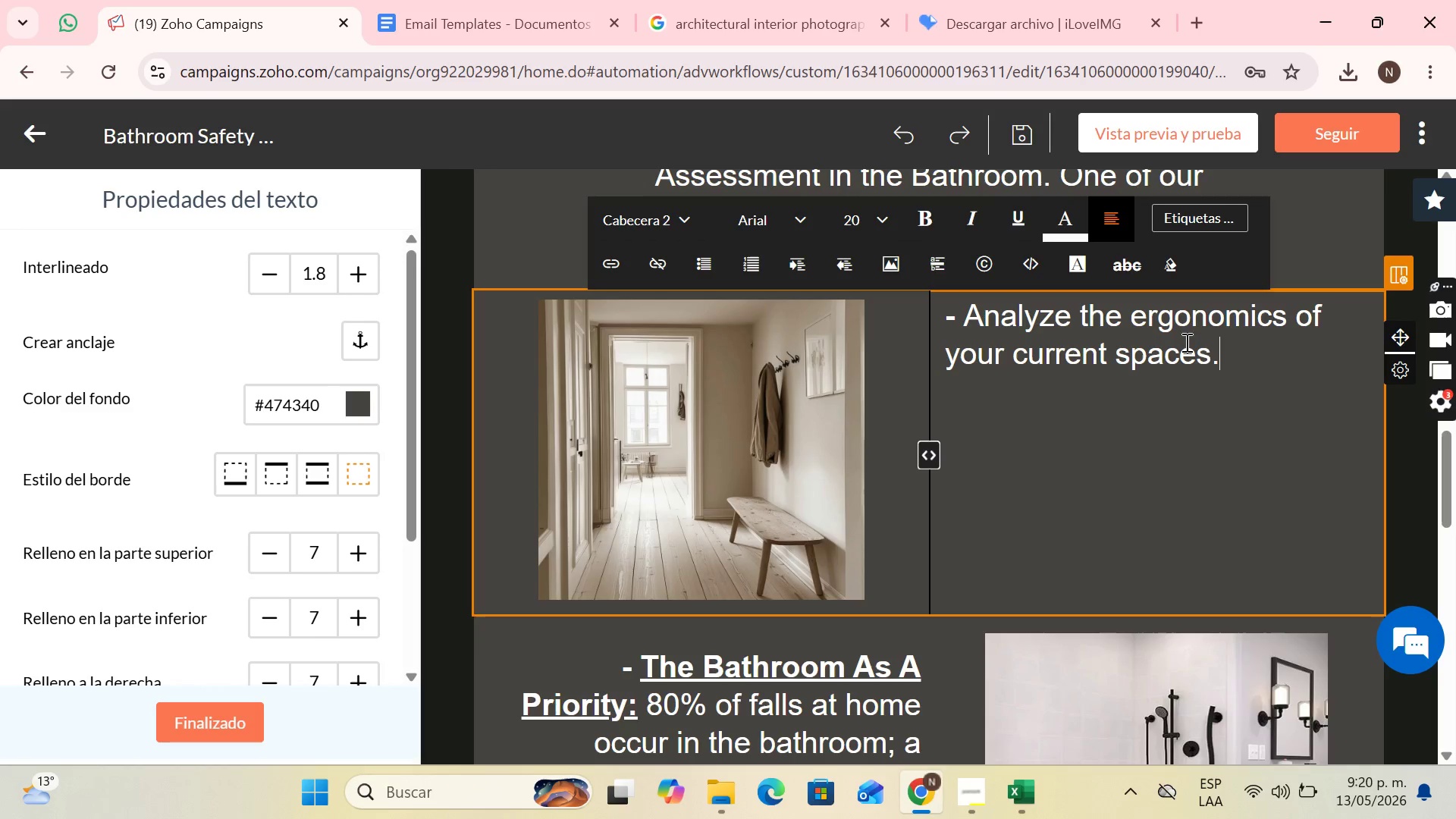 
left_click_drag(start_coordinate=[1235, 357], to_coordinate=[967, 312])
 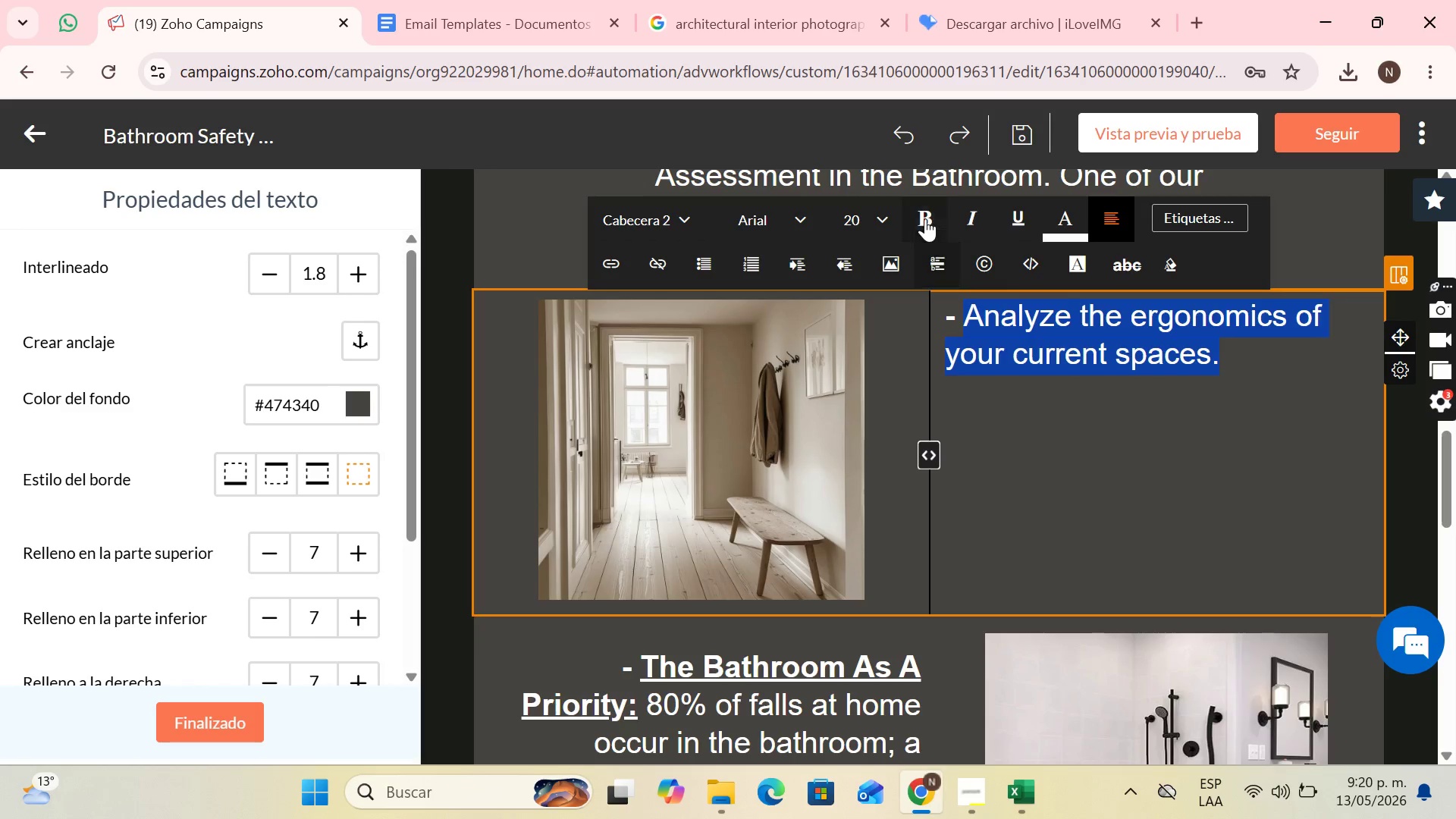 
double_click([1294, 384])
 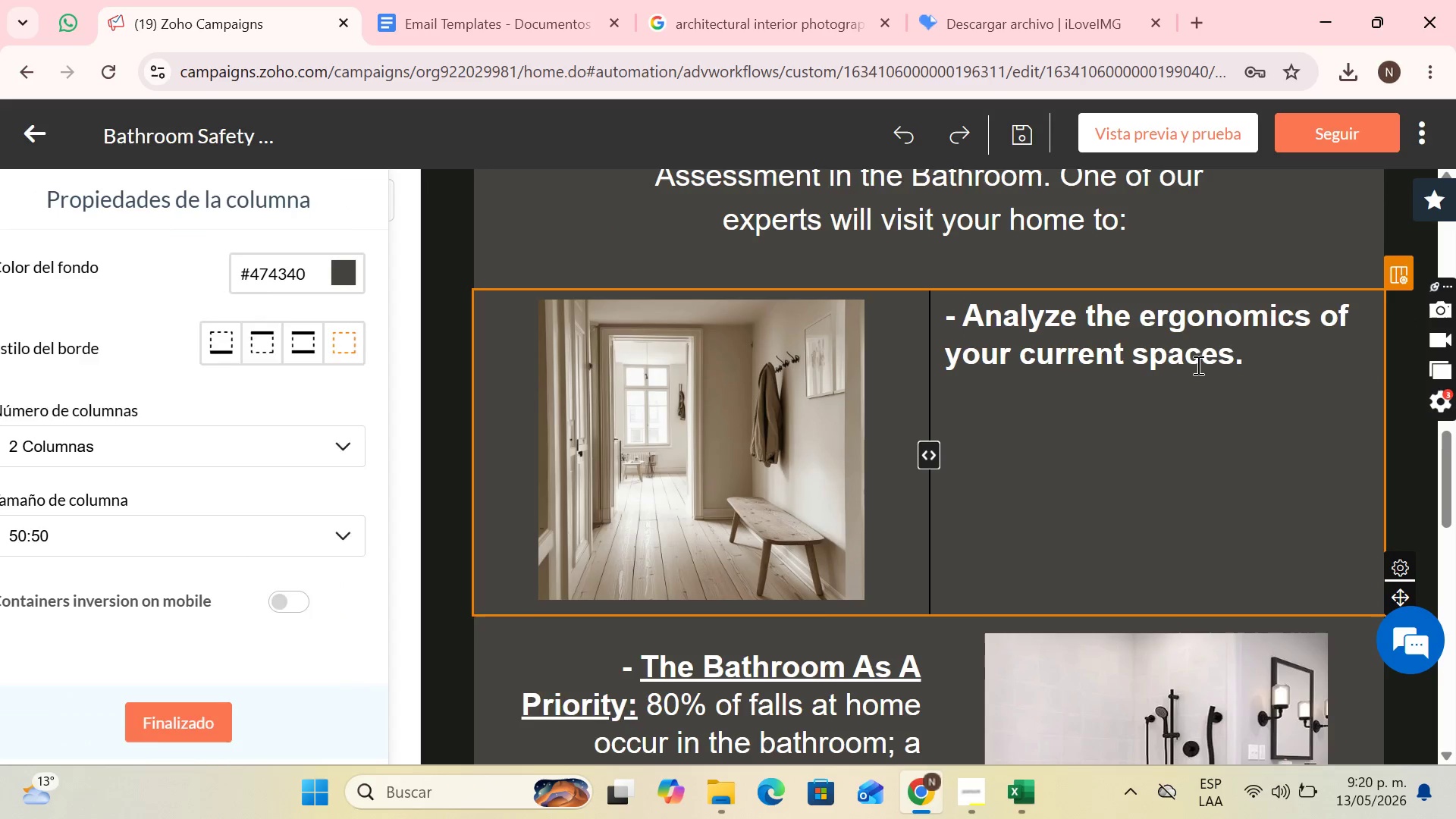 
scroll: coordinate [1062, 394], scroll_direction: down, amount: 3.0
 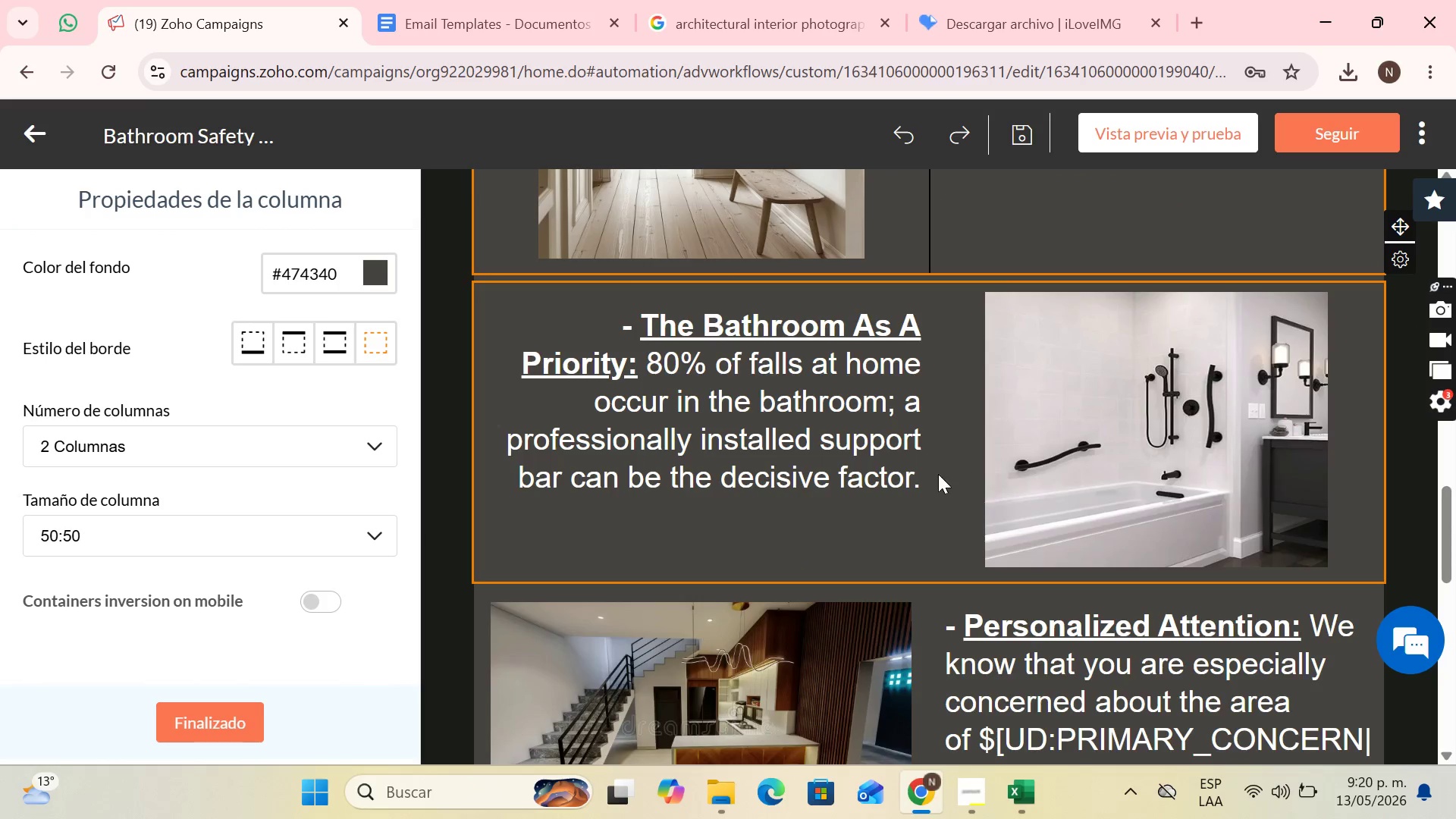 
left_click([926, 475])
 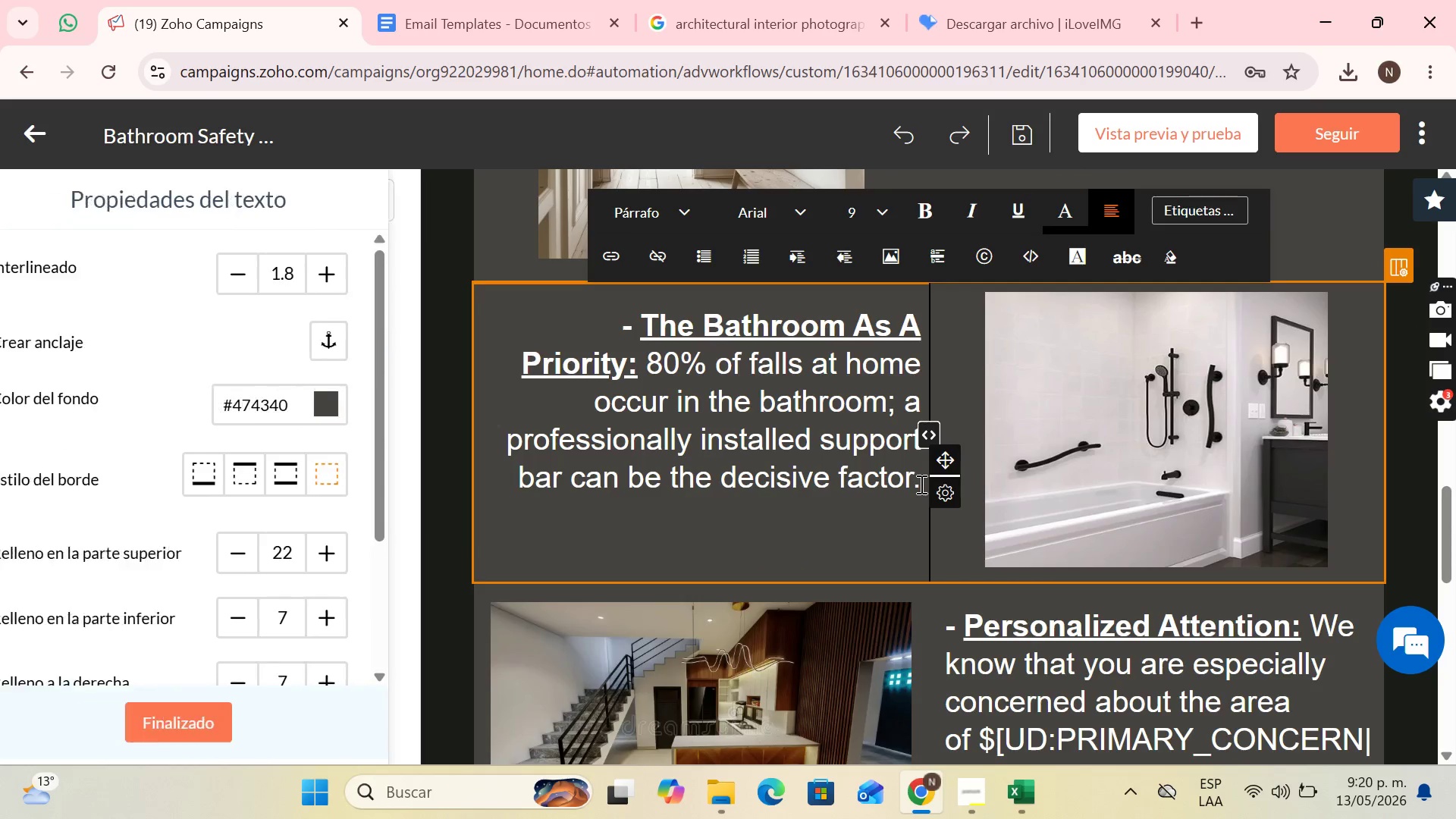 
left_click_drag(start_coordinate=[920, 484], to_coordinate=[645, 322])
 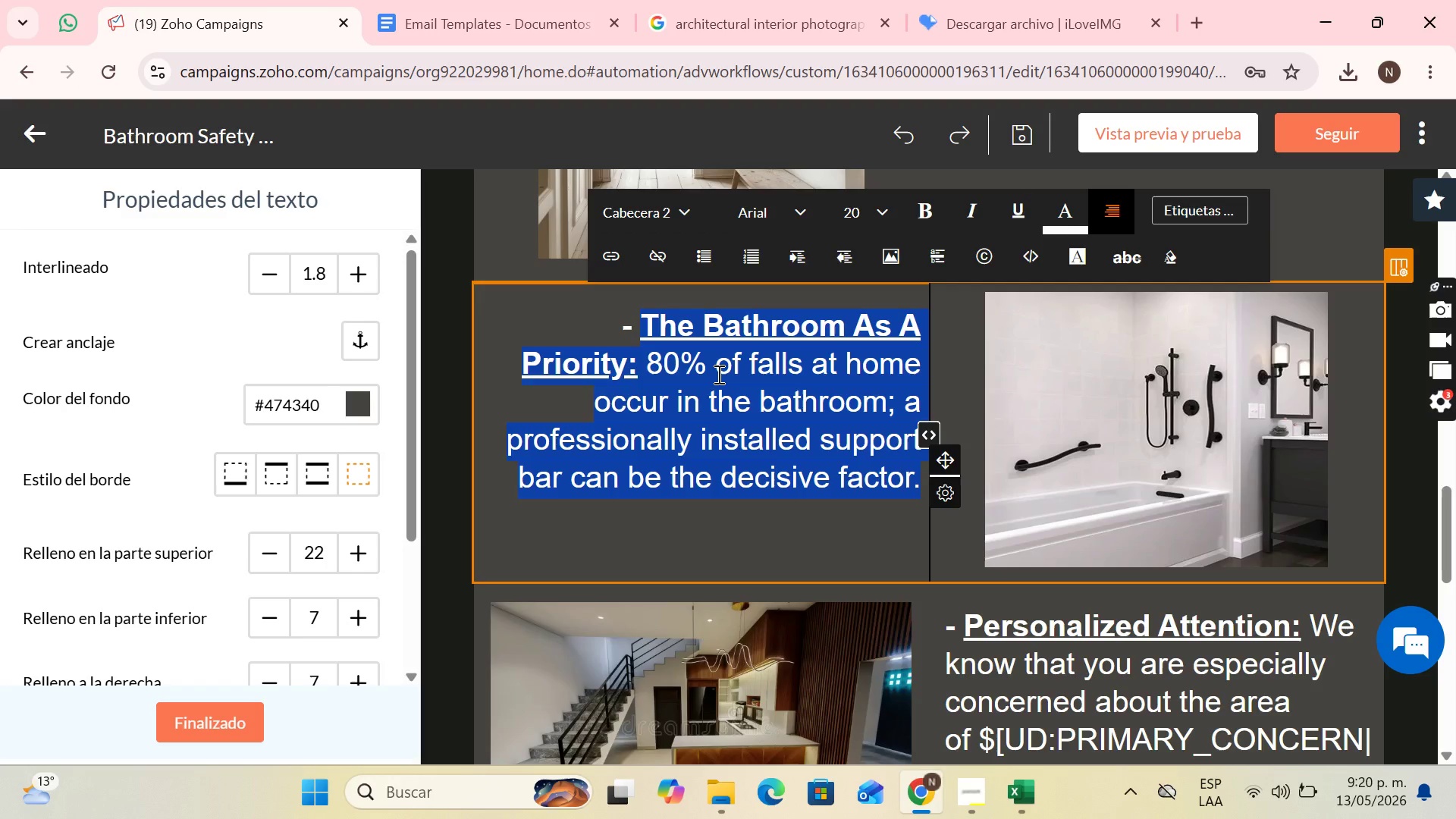 
wait(10.53)
 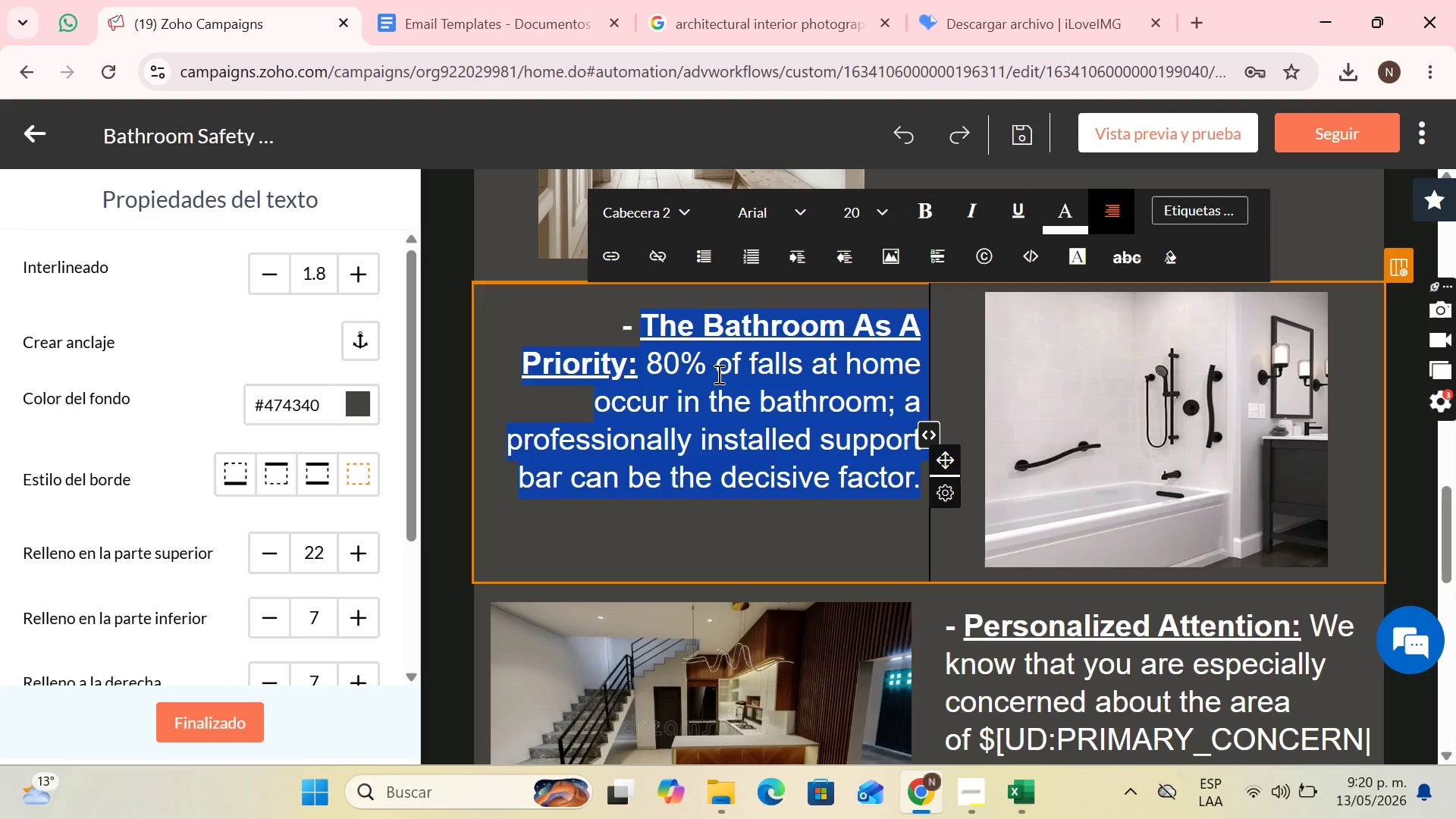 
key(CapsLock)
 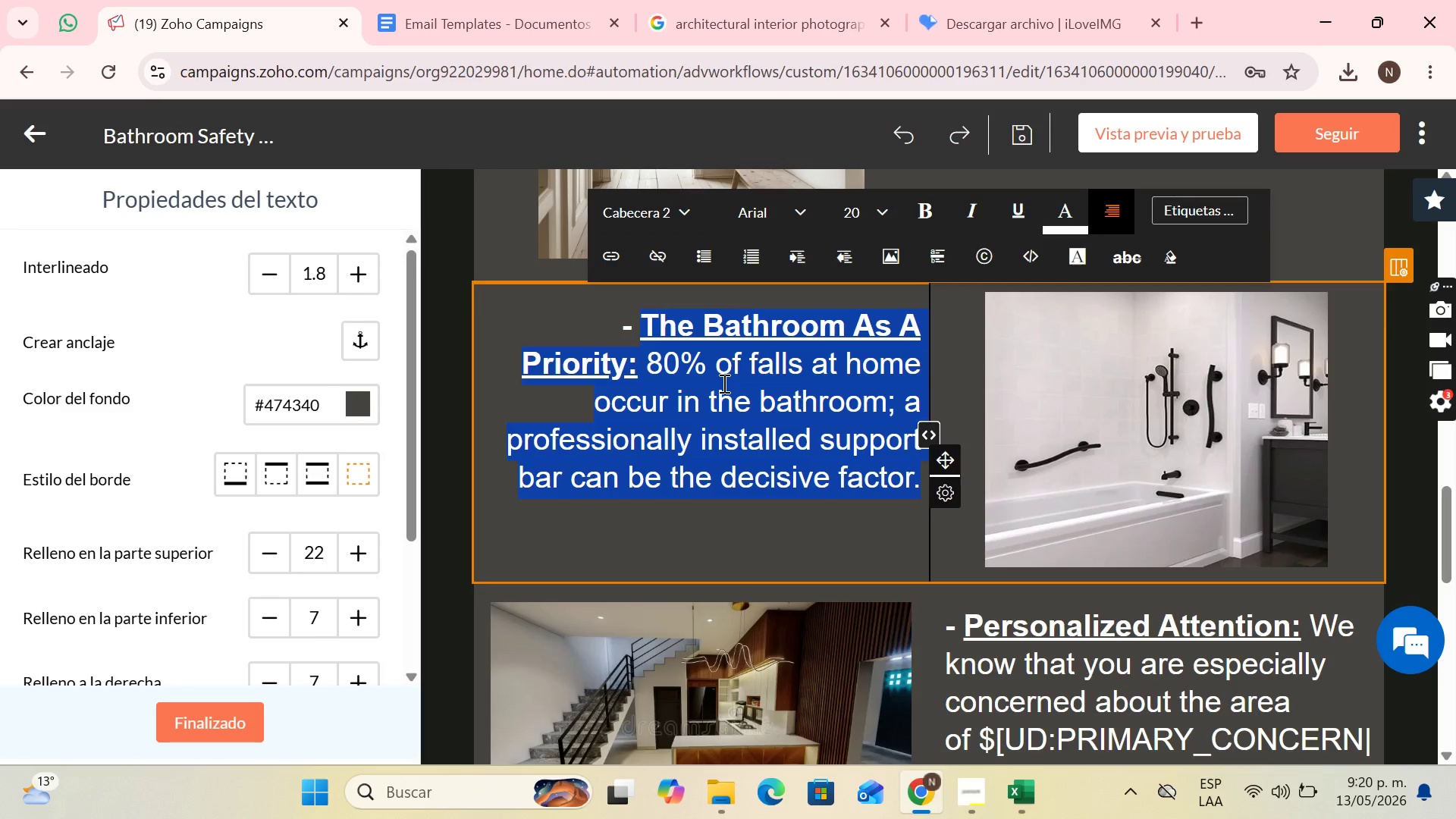 
key(I)
 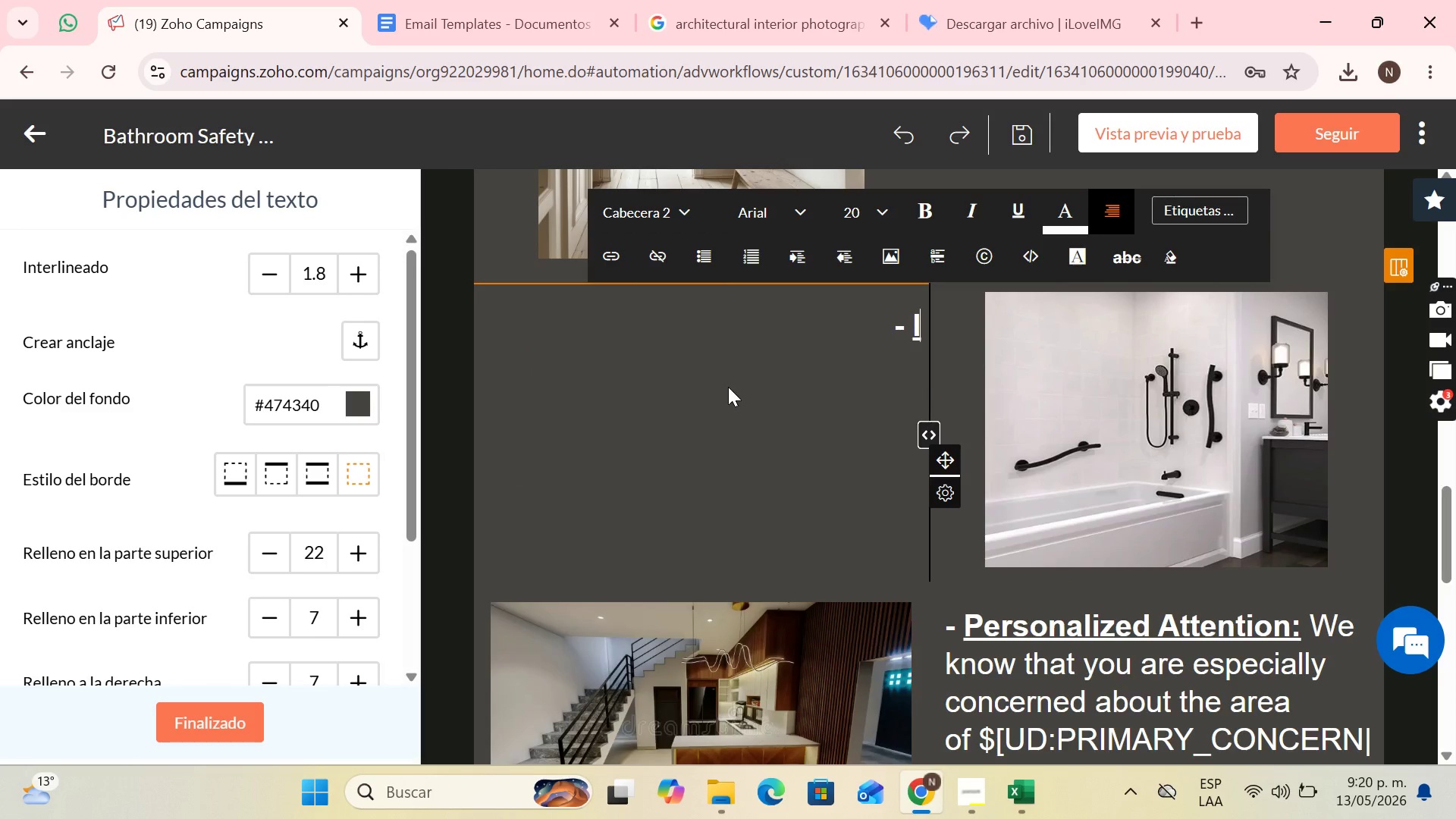 
type(dentify cr)
 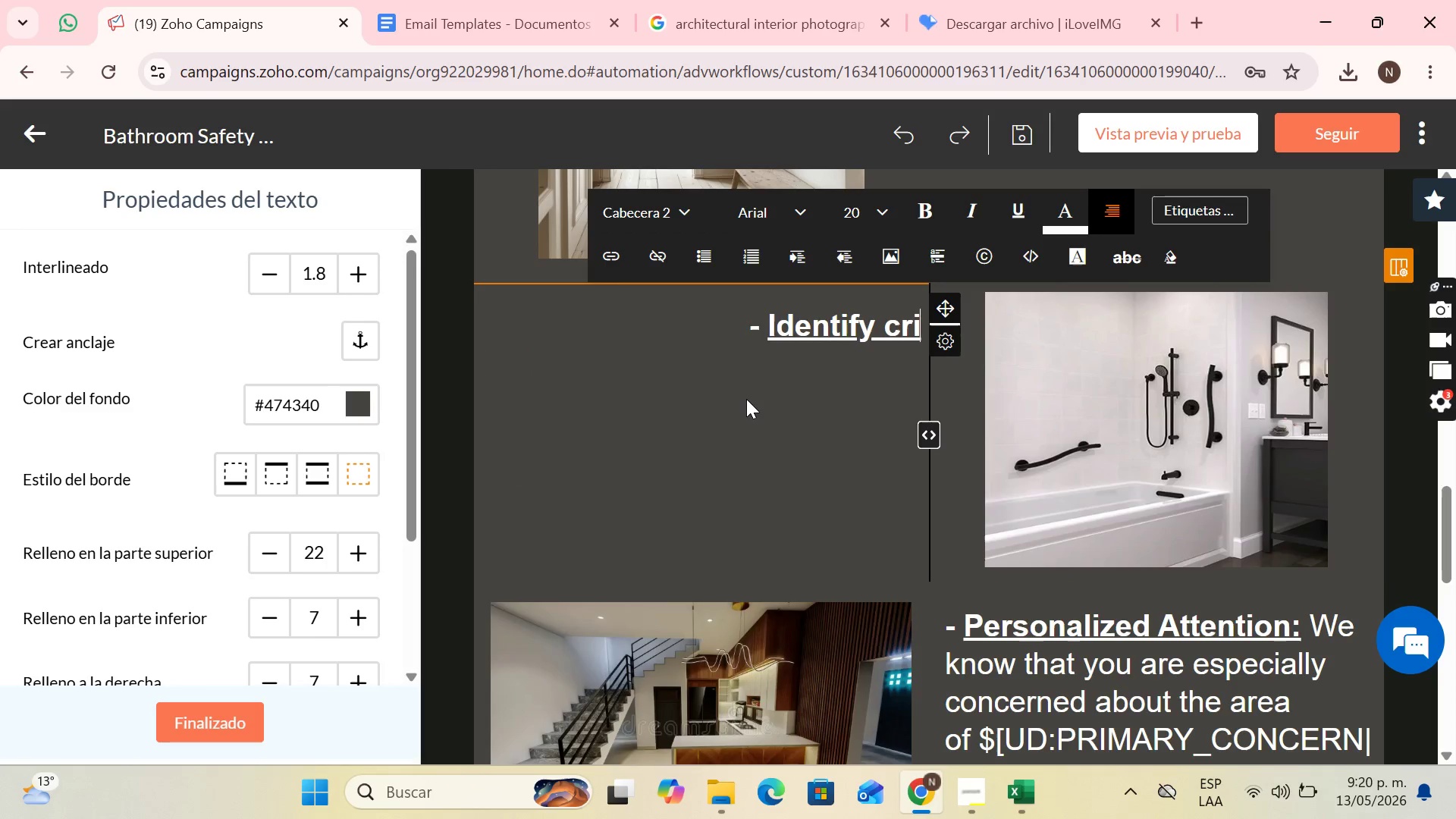 
type(itical po)
 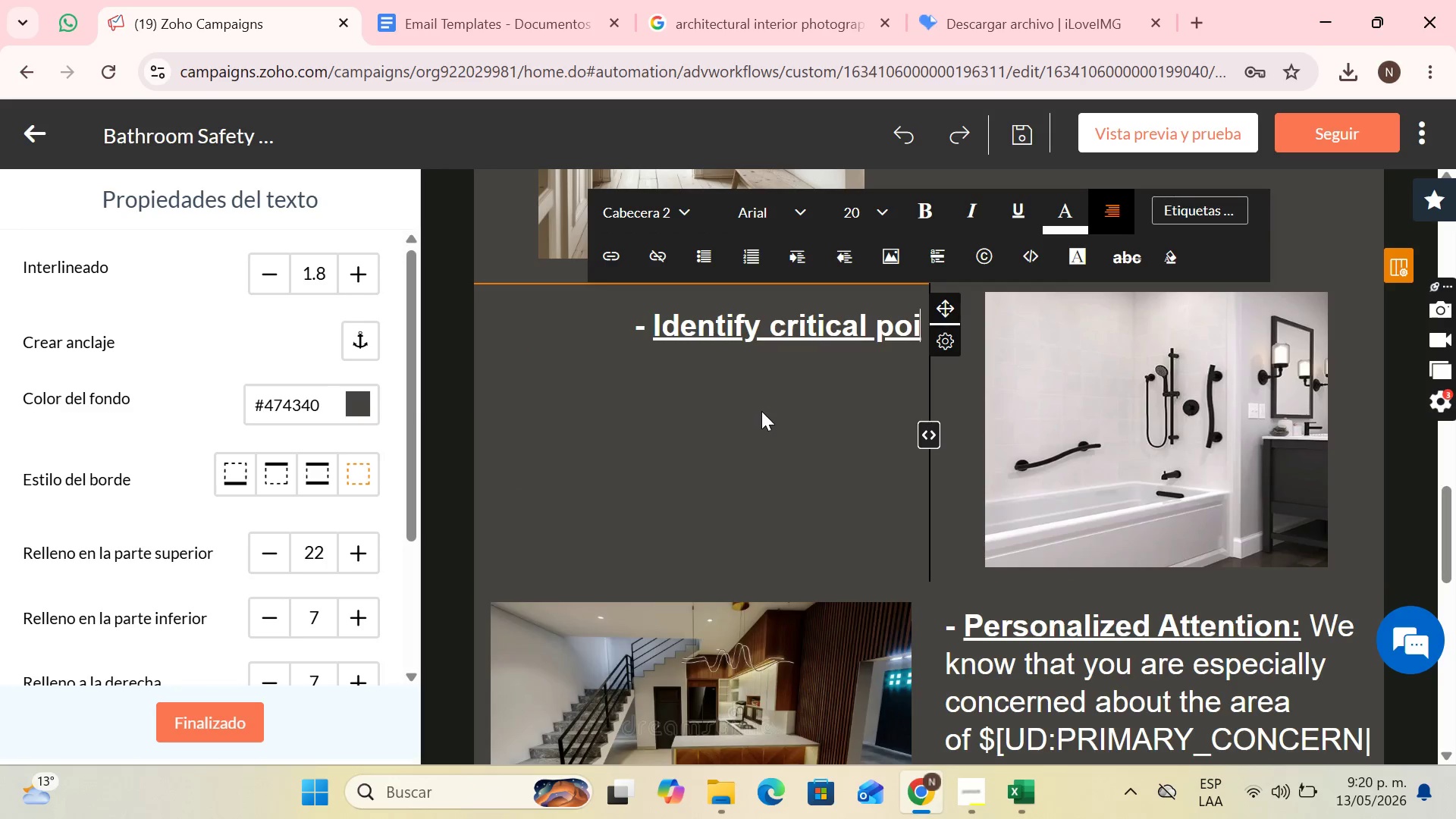 
type(ints od)
key(Backspace)
type(f risk of falli)
 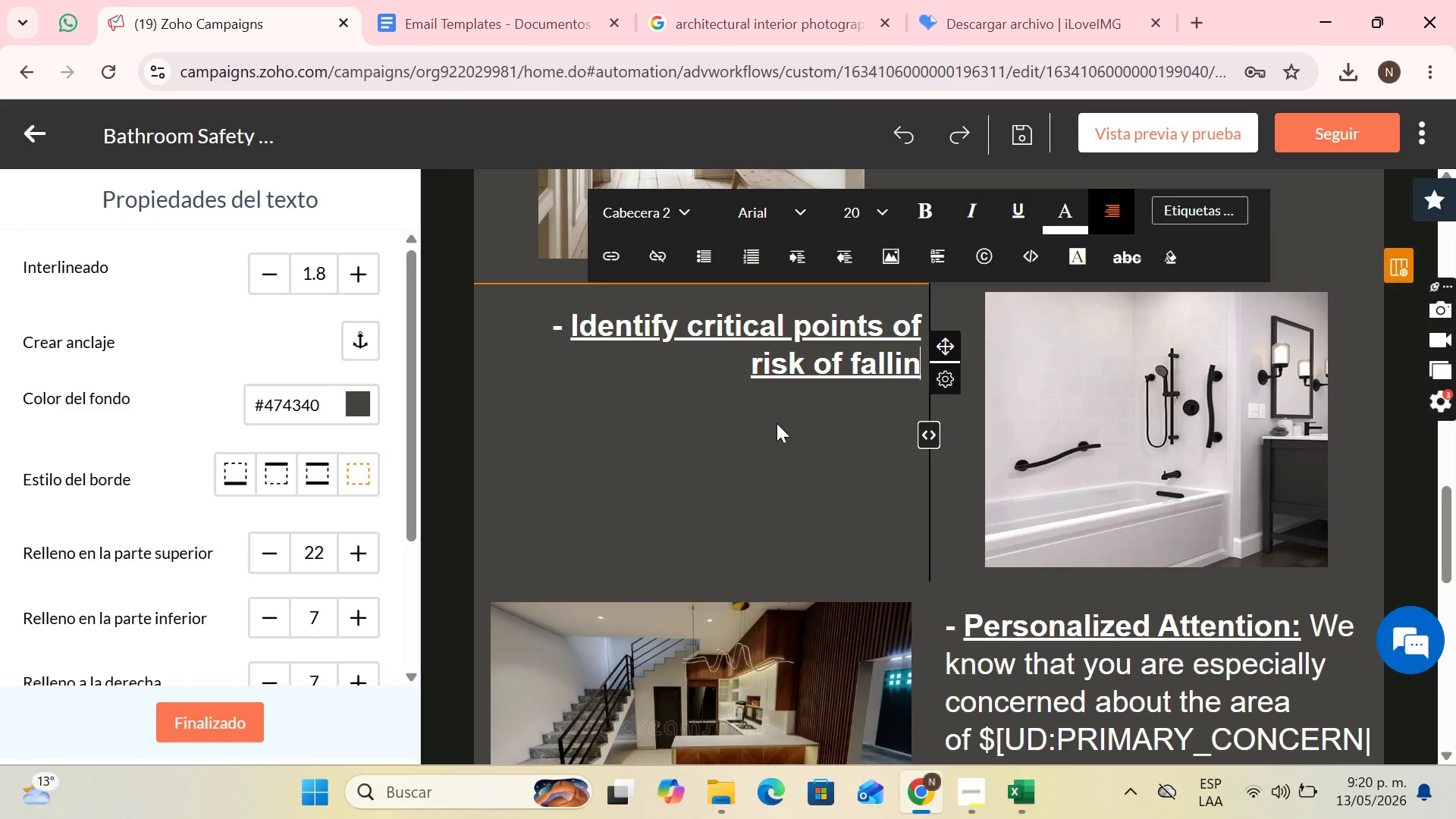 
type(ng)
 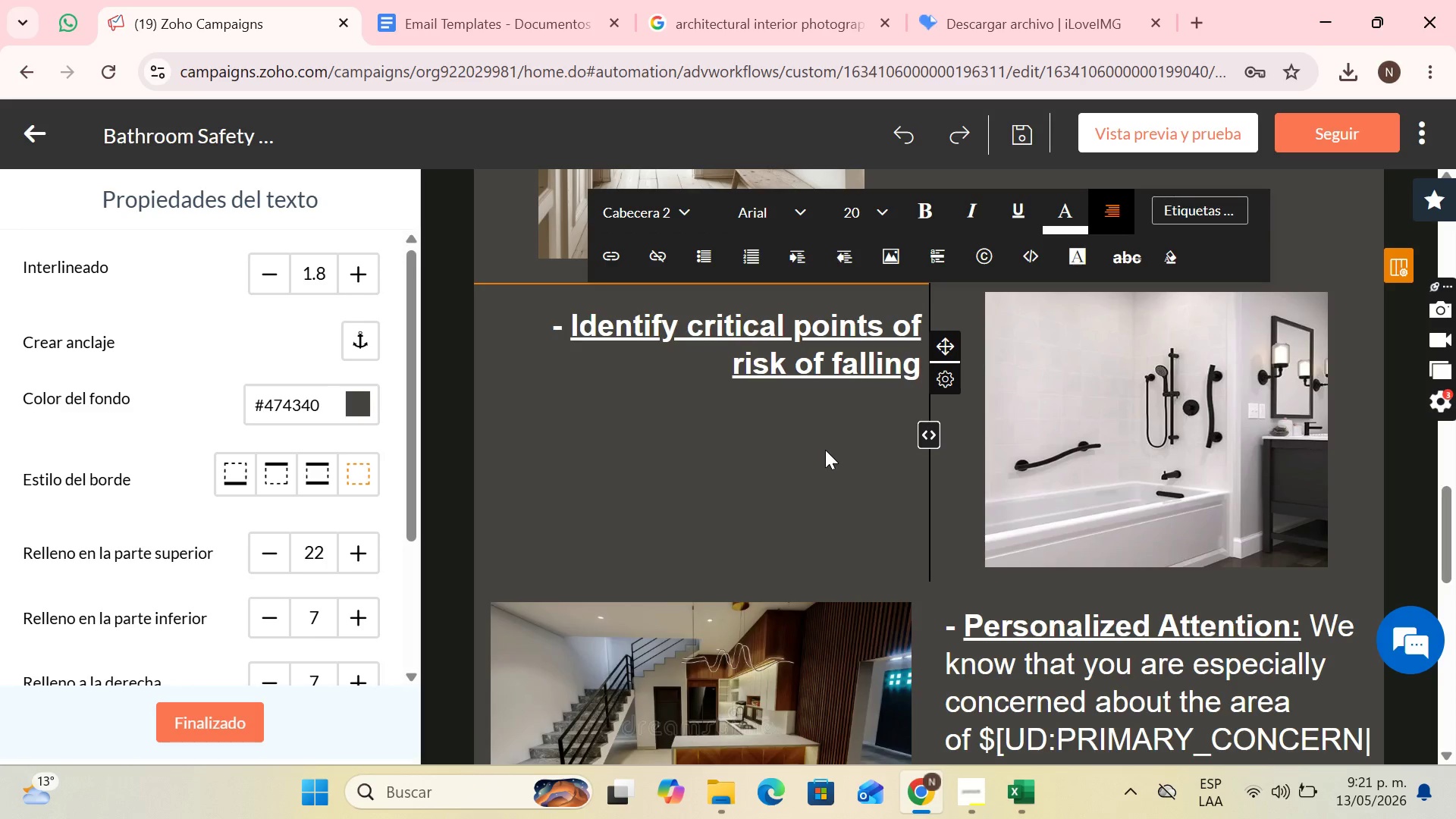 
key(Period)
 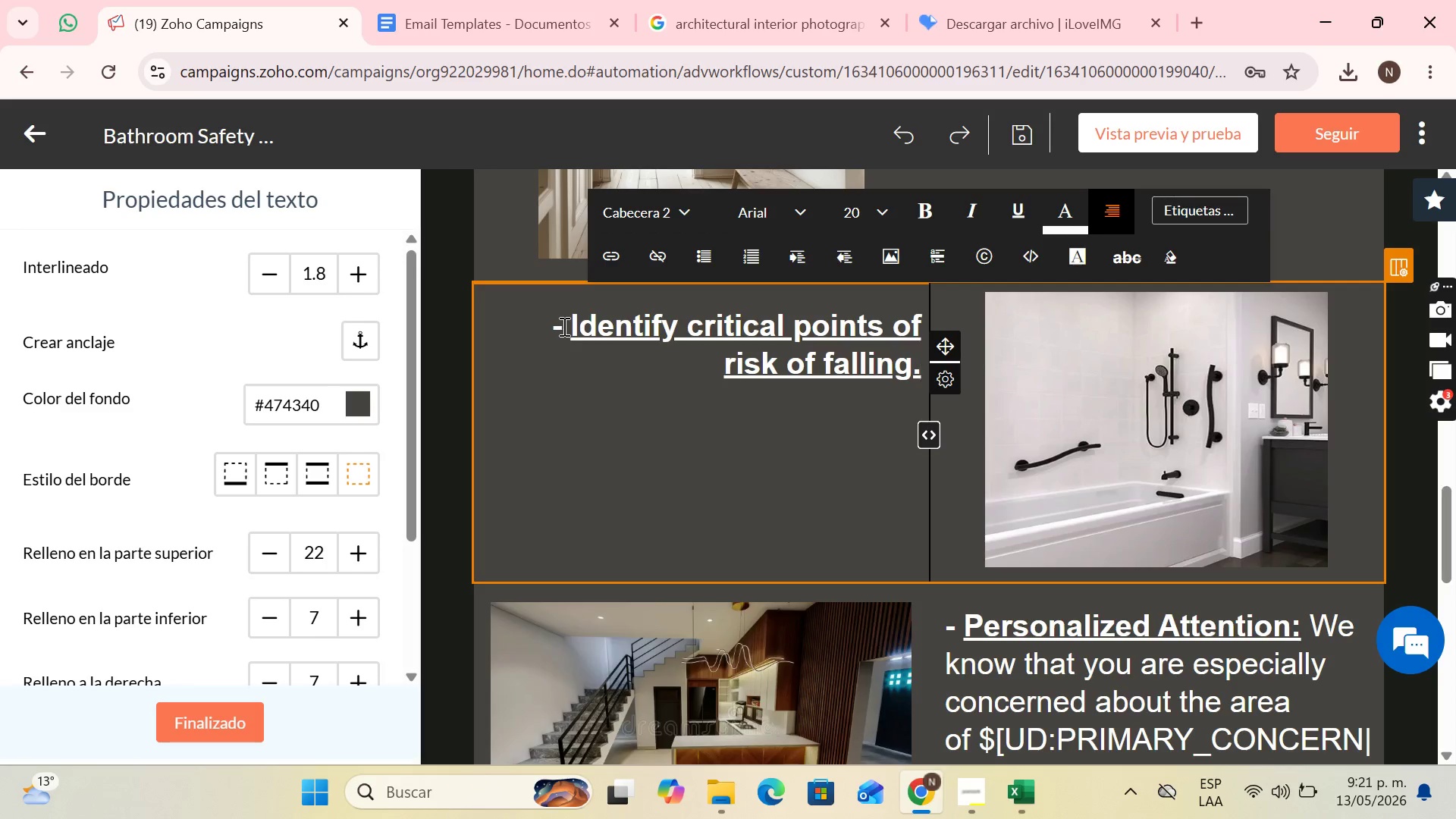 
left_click_drag(start_coordinate=[571, 328], to_coordinate=[996, 362])
 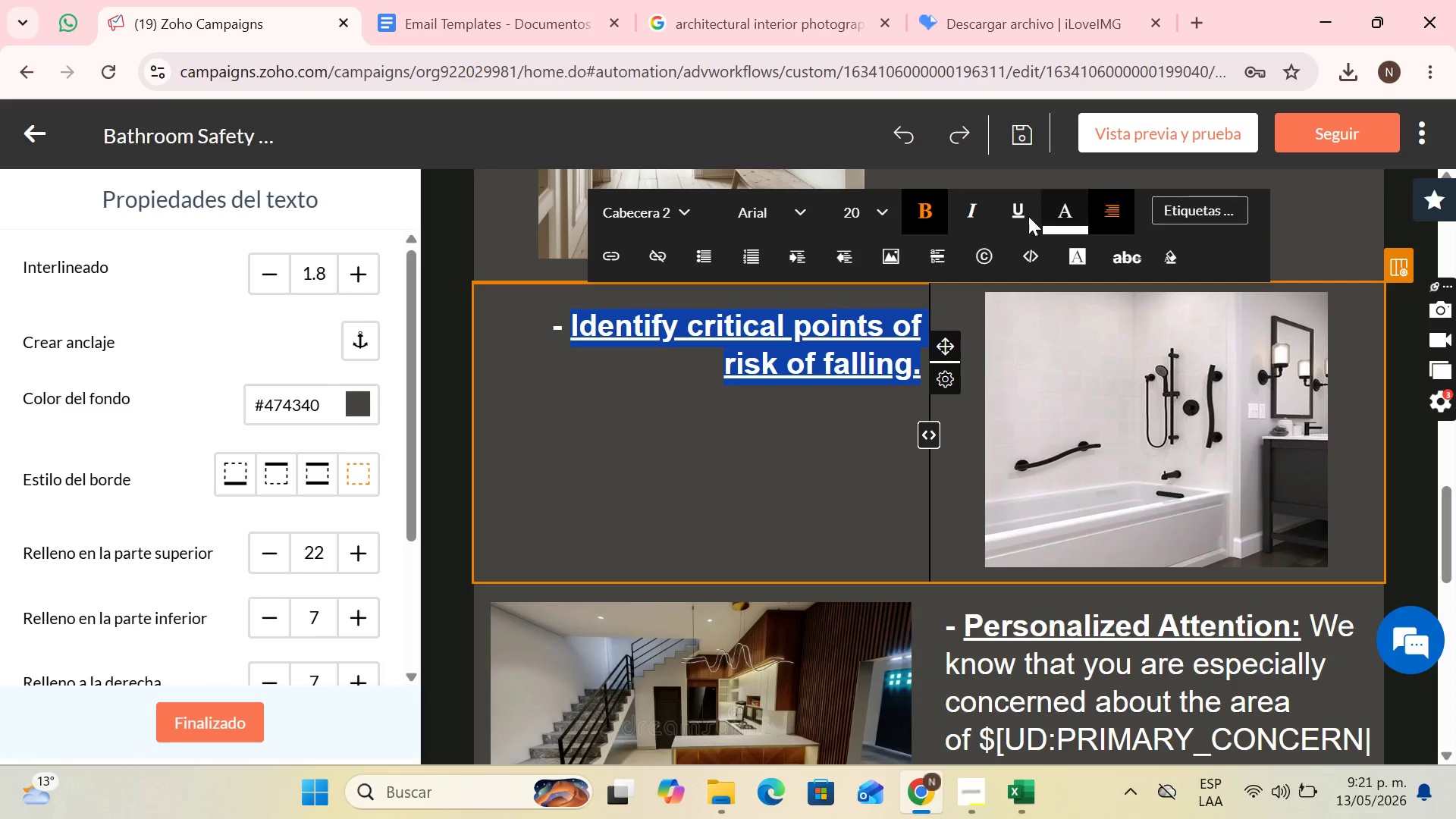 
left_click([1021, 216])
 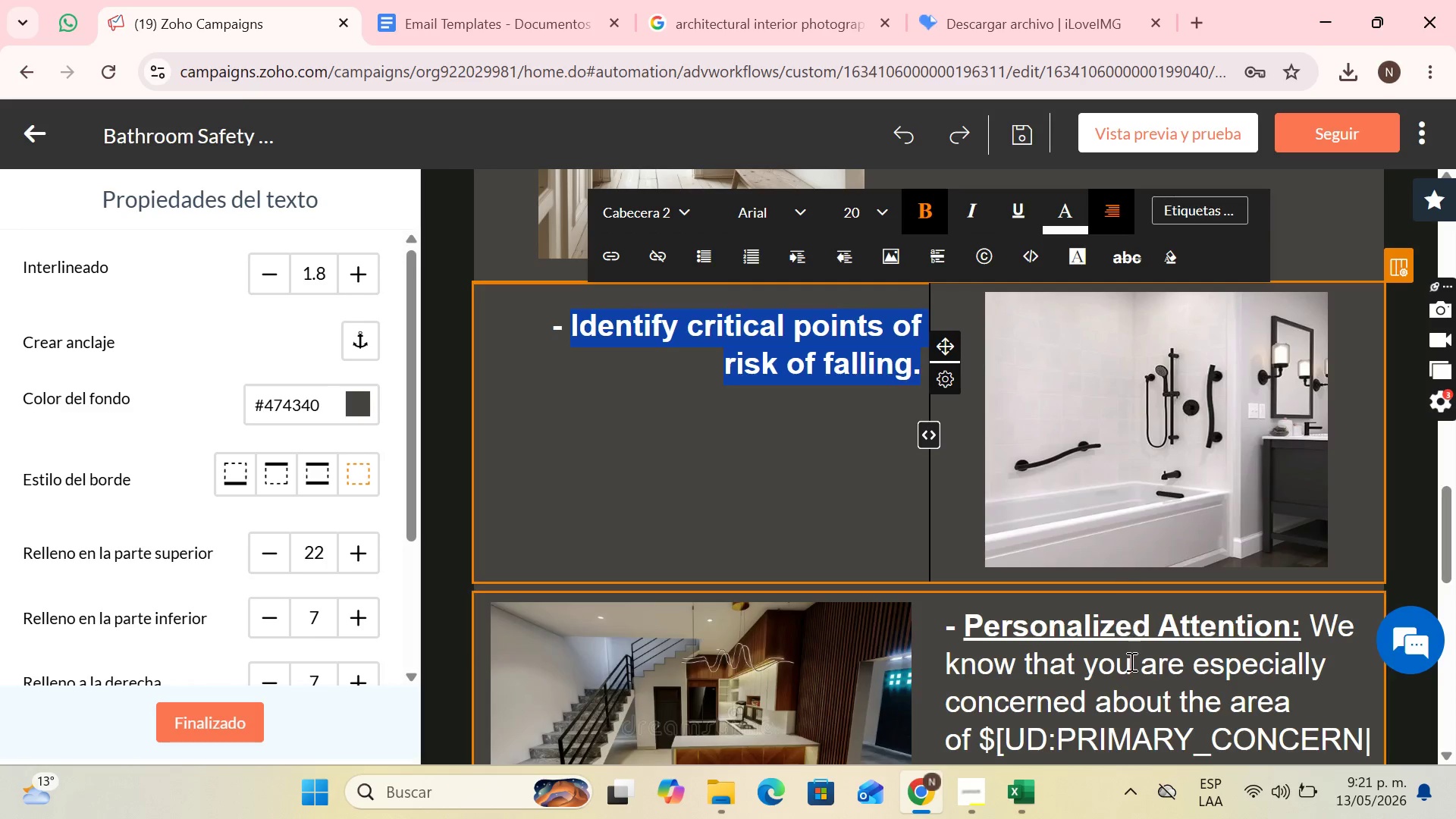 
scroll: coordinate [1130, 654], scroll_direction: down, amount: 2.0
 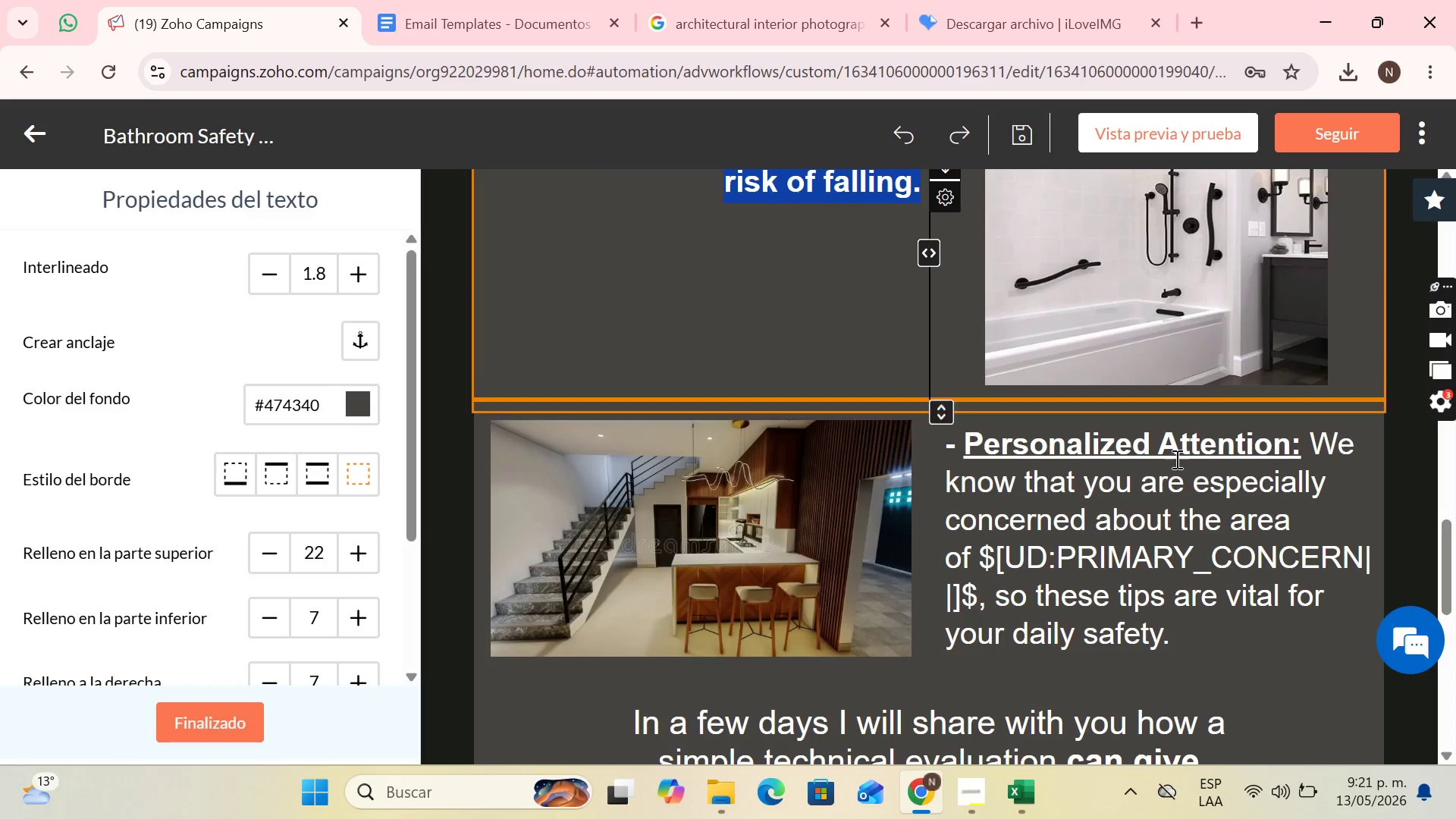 
left_click([1229, 501])
 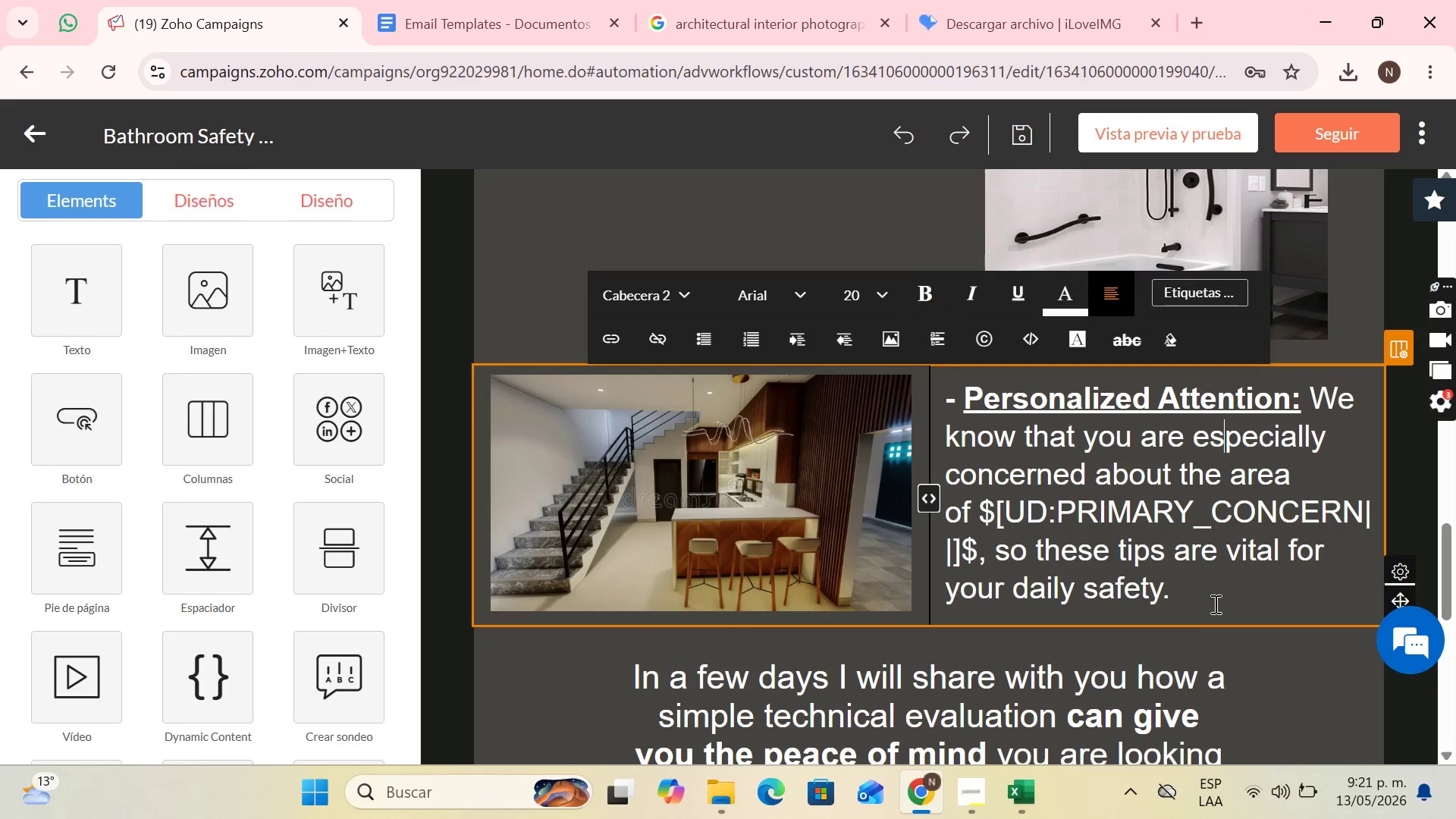 
left_click_drag(start_coordinate=[1213, 601], to_coordinate=[971, 385])
 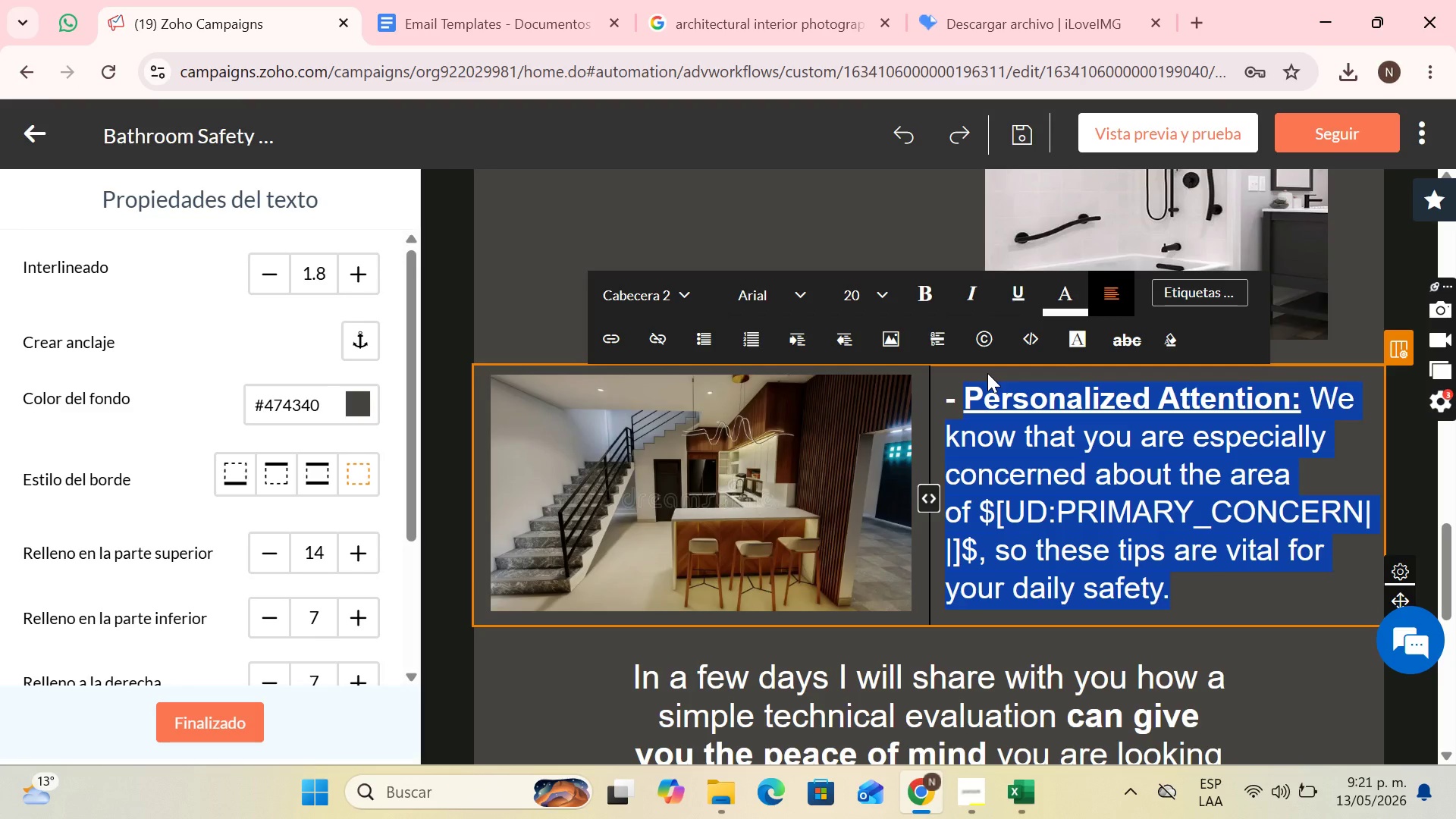 
wait(12.81)
 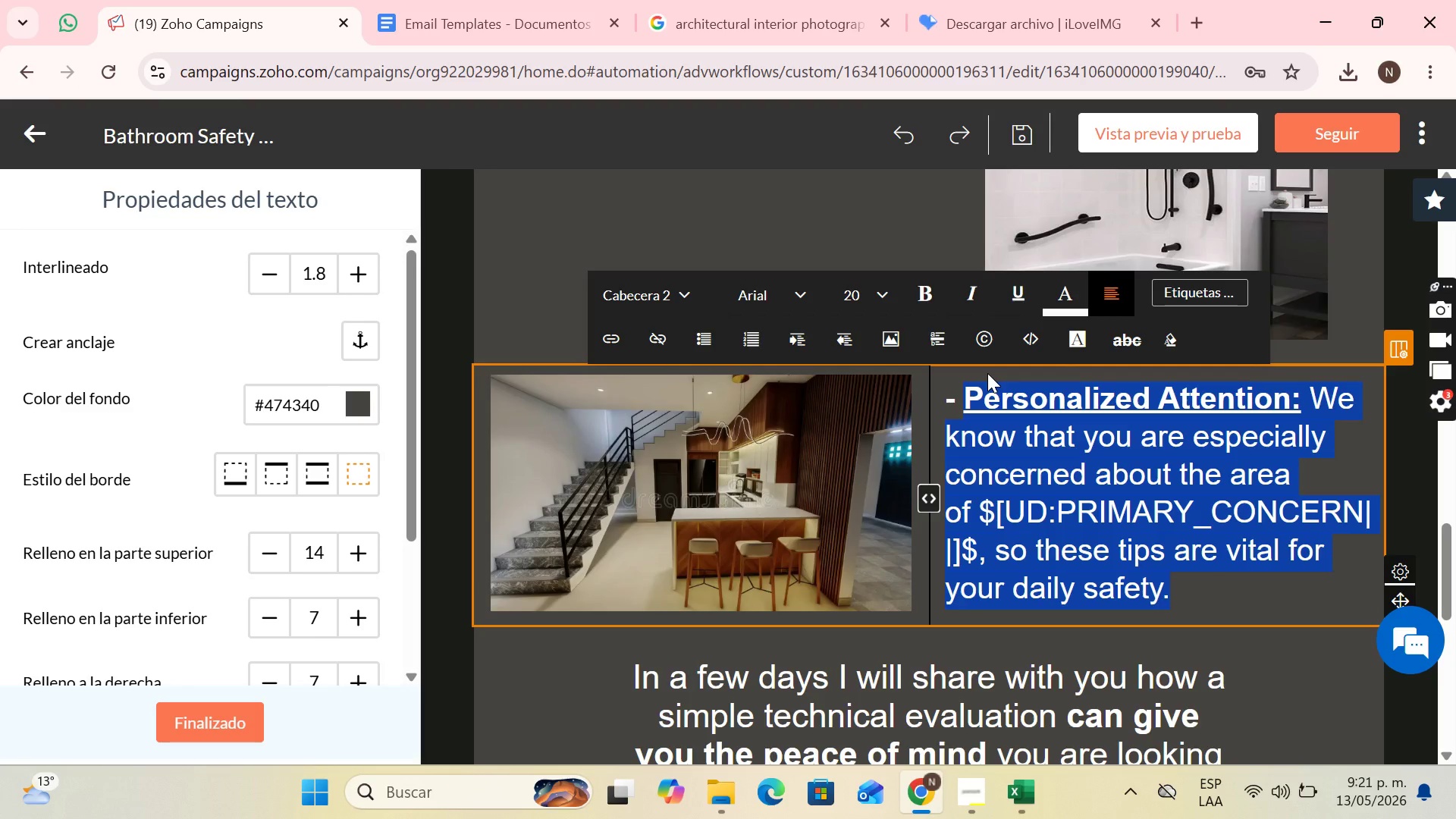 
type(Propose)
 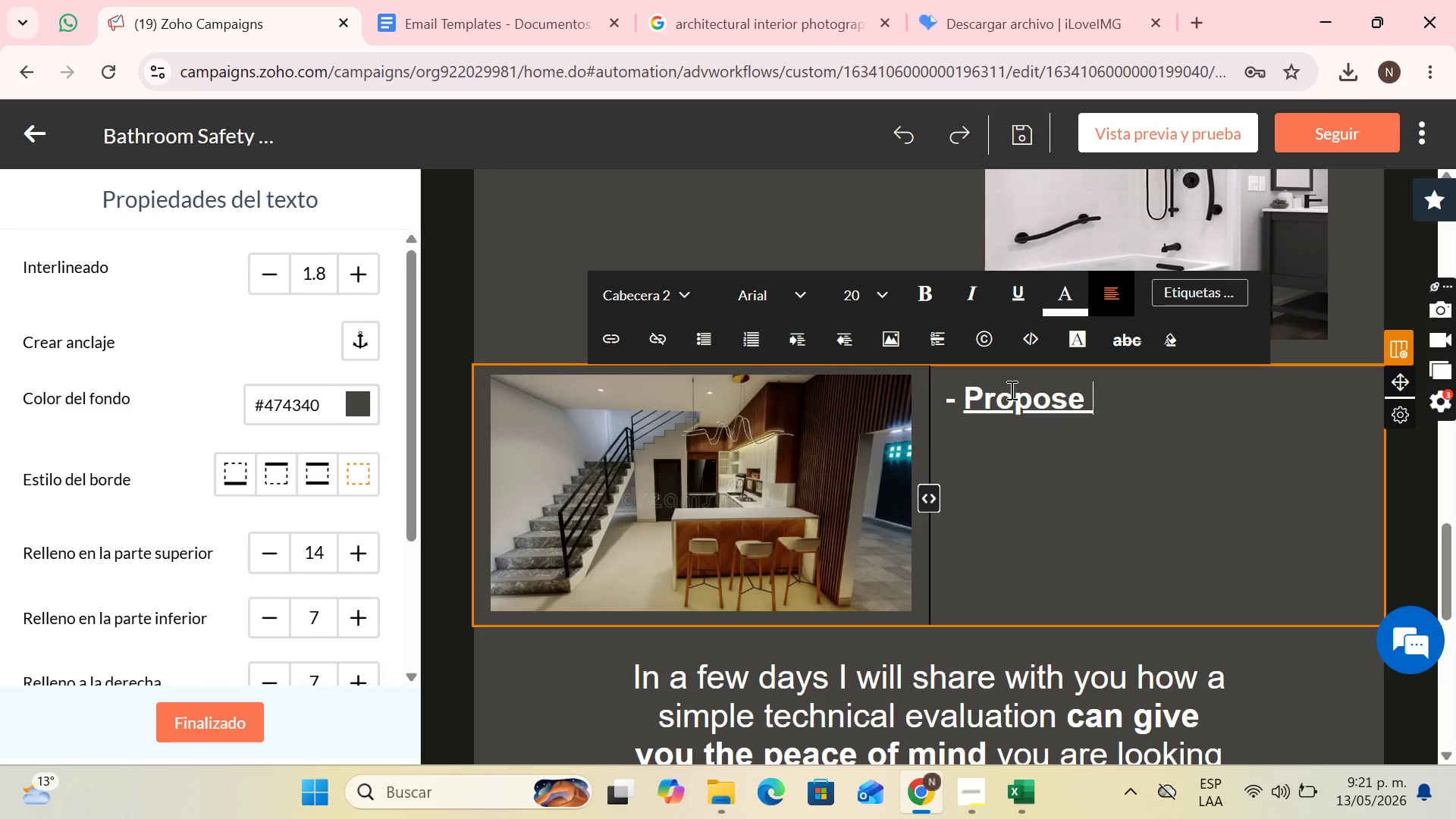 
type( quick installation and modern design s)
 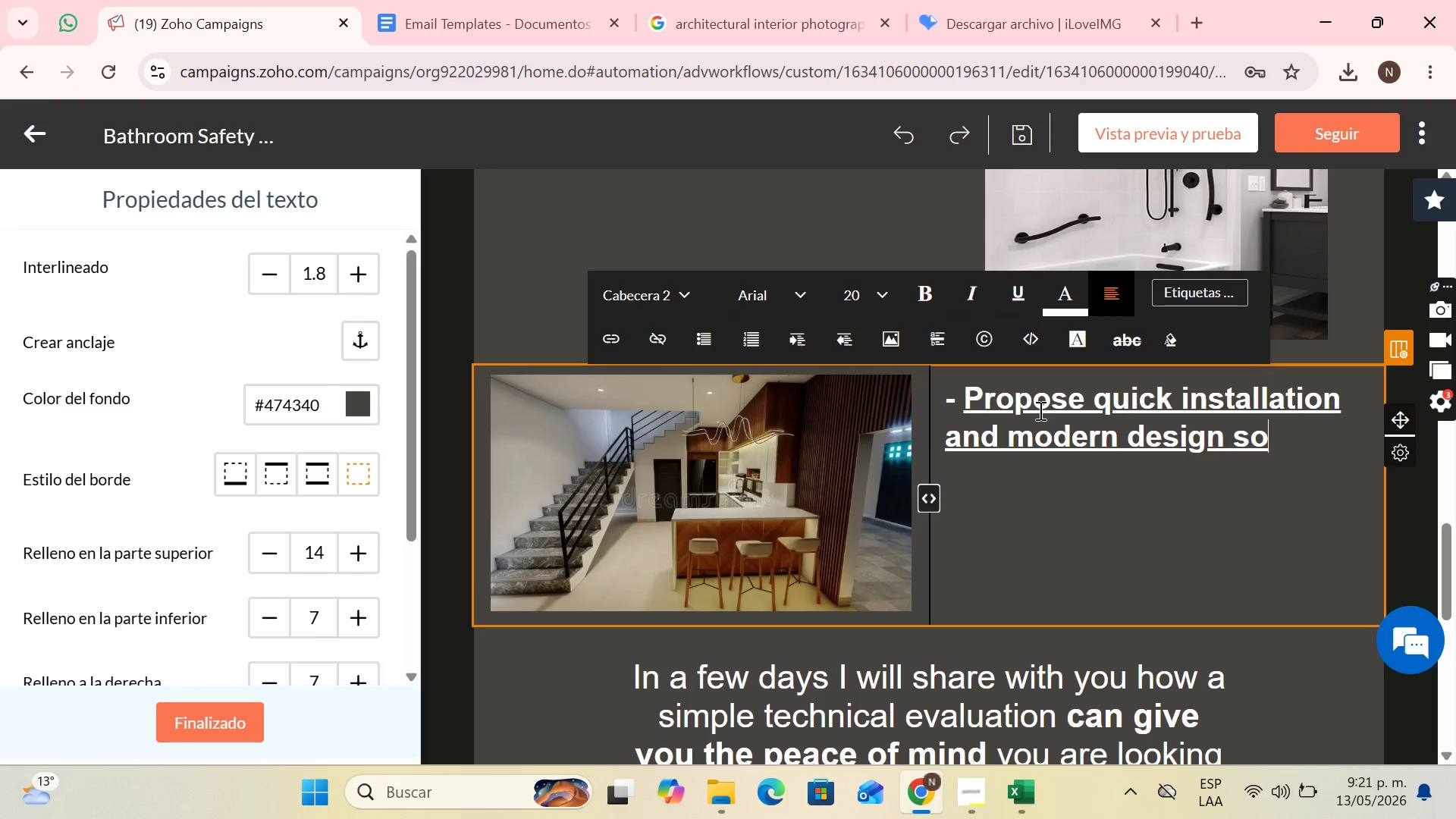 
type(olutions.)
 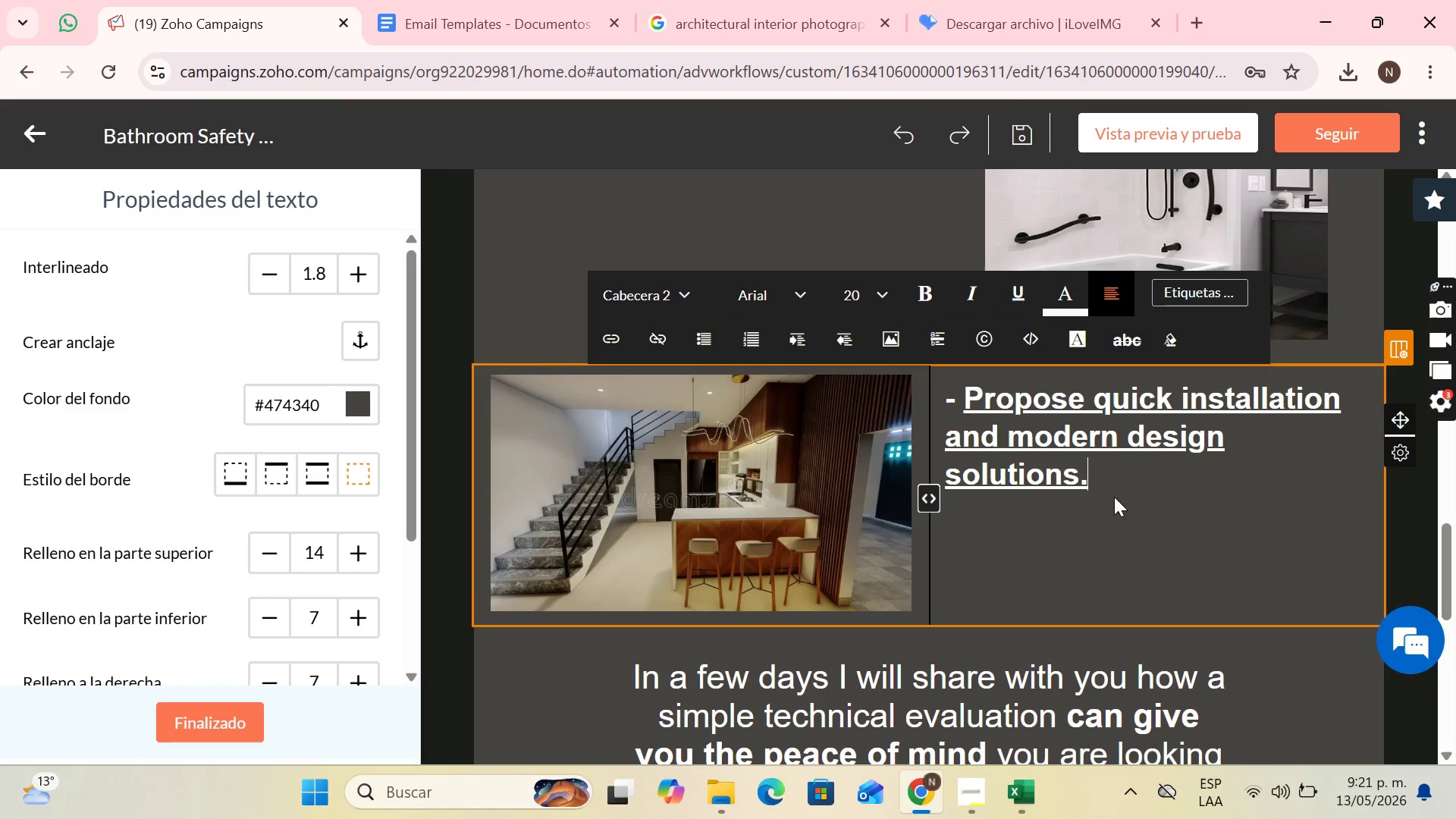 
left_click_drag(start_coordinate=[1097, 485], to_coordinate=[967, 405])
 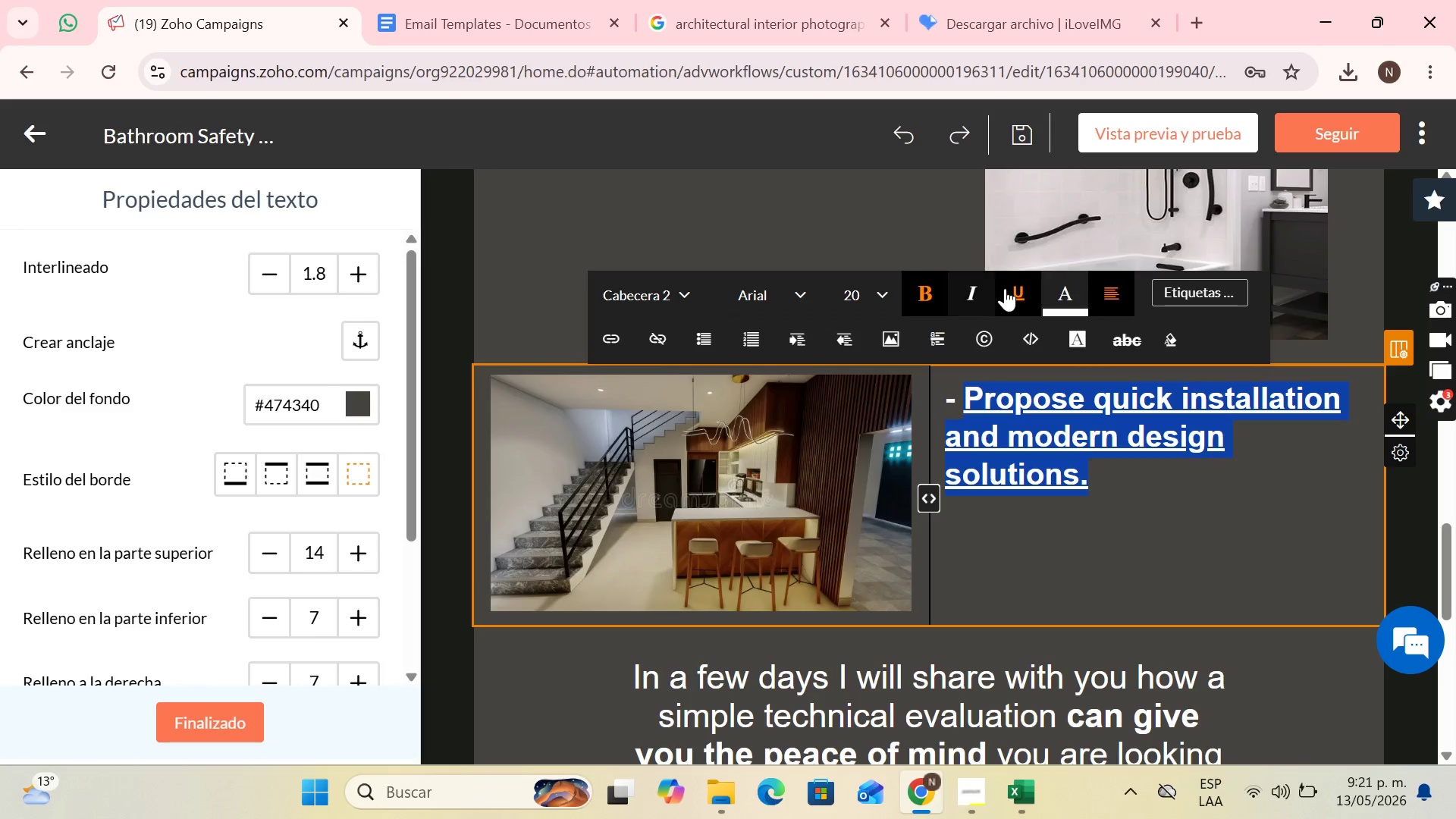 
left_click([1015, 284])
 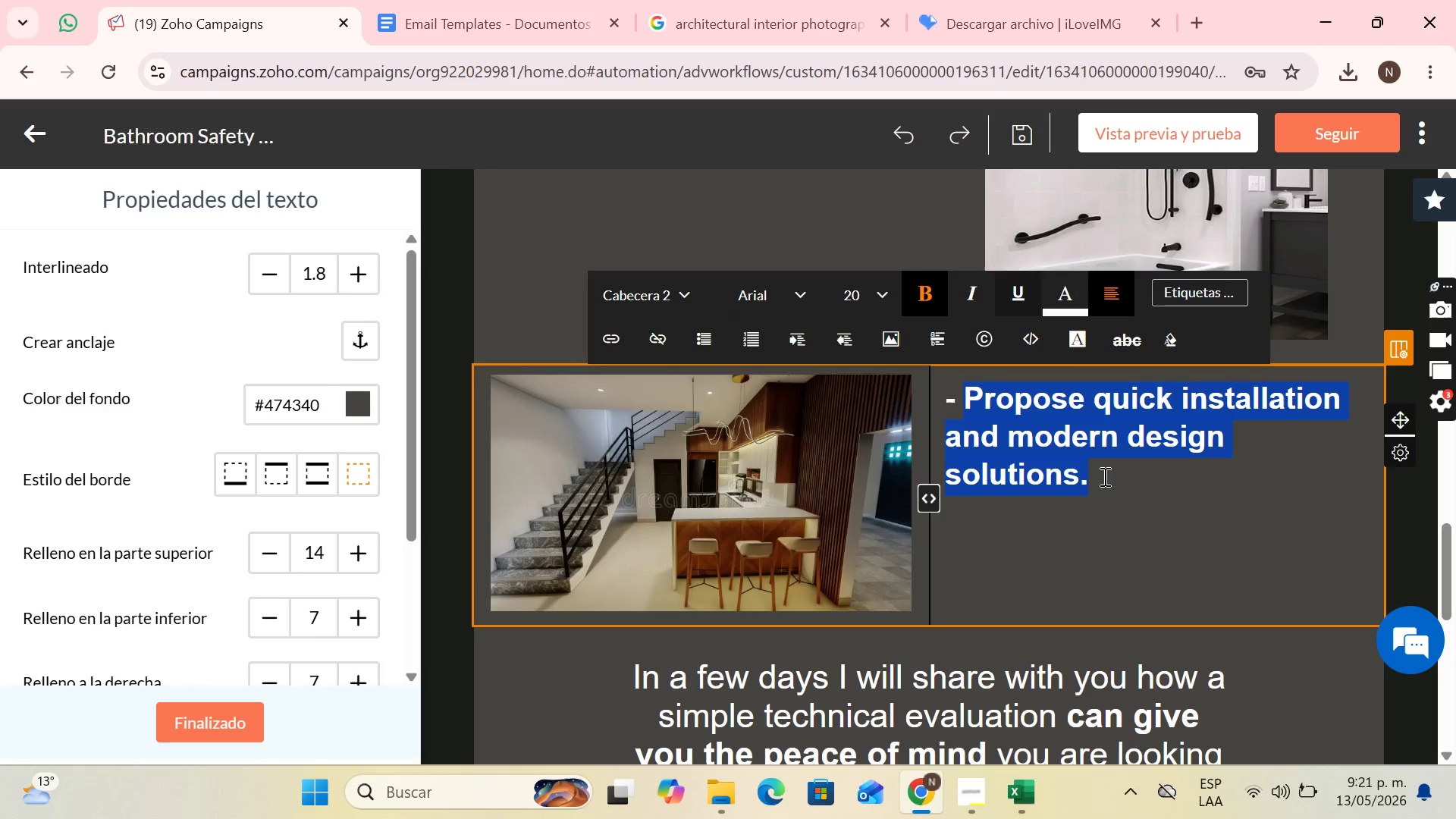 
left_click([1111, 482])
 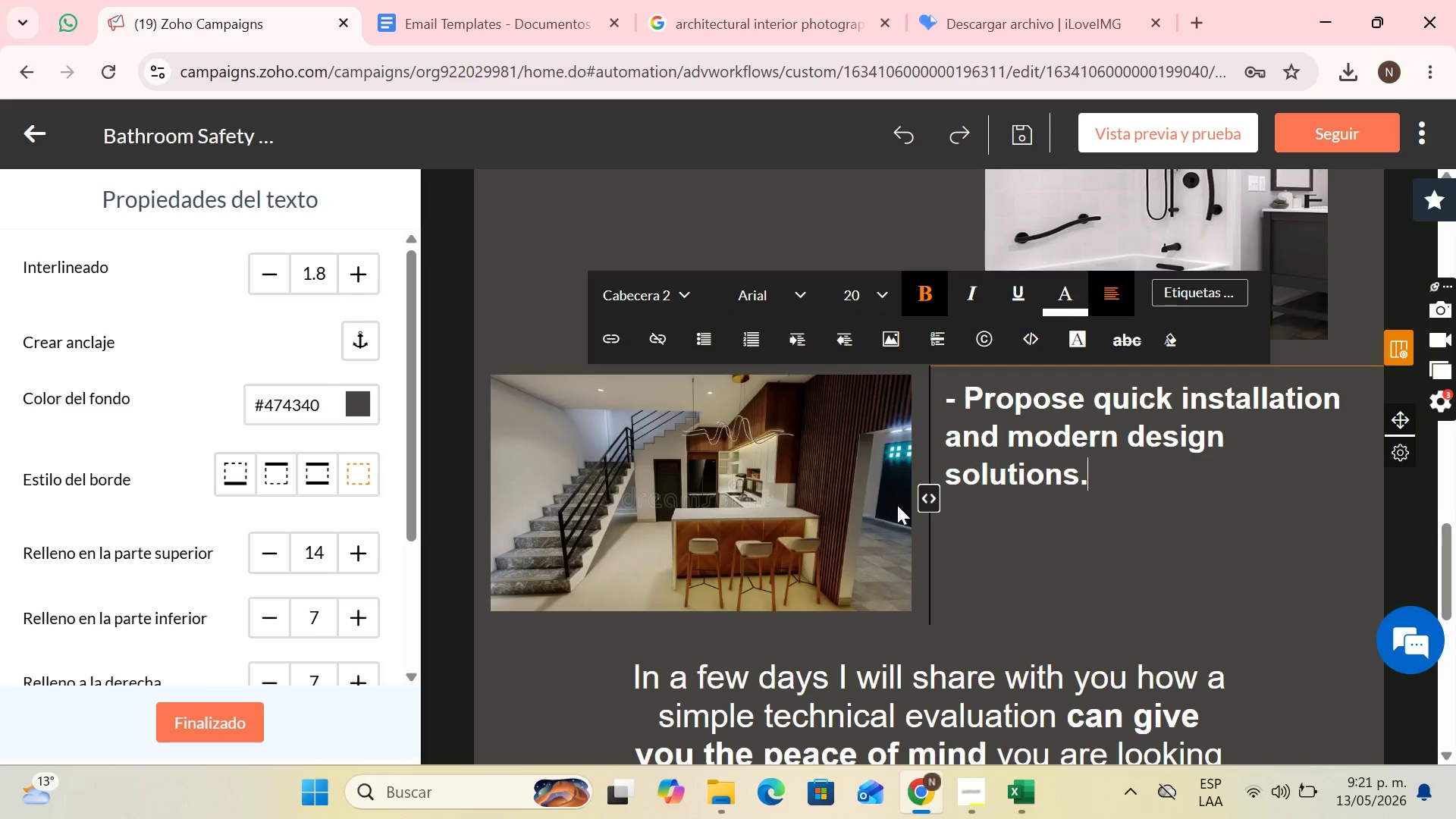 
scroll: coordinate [946, 514], scroll_direction: down, amount: 3.0
 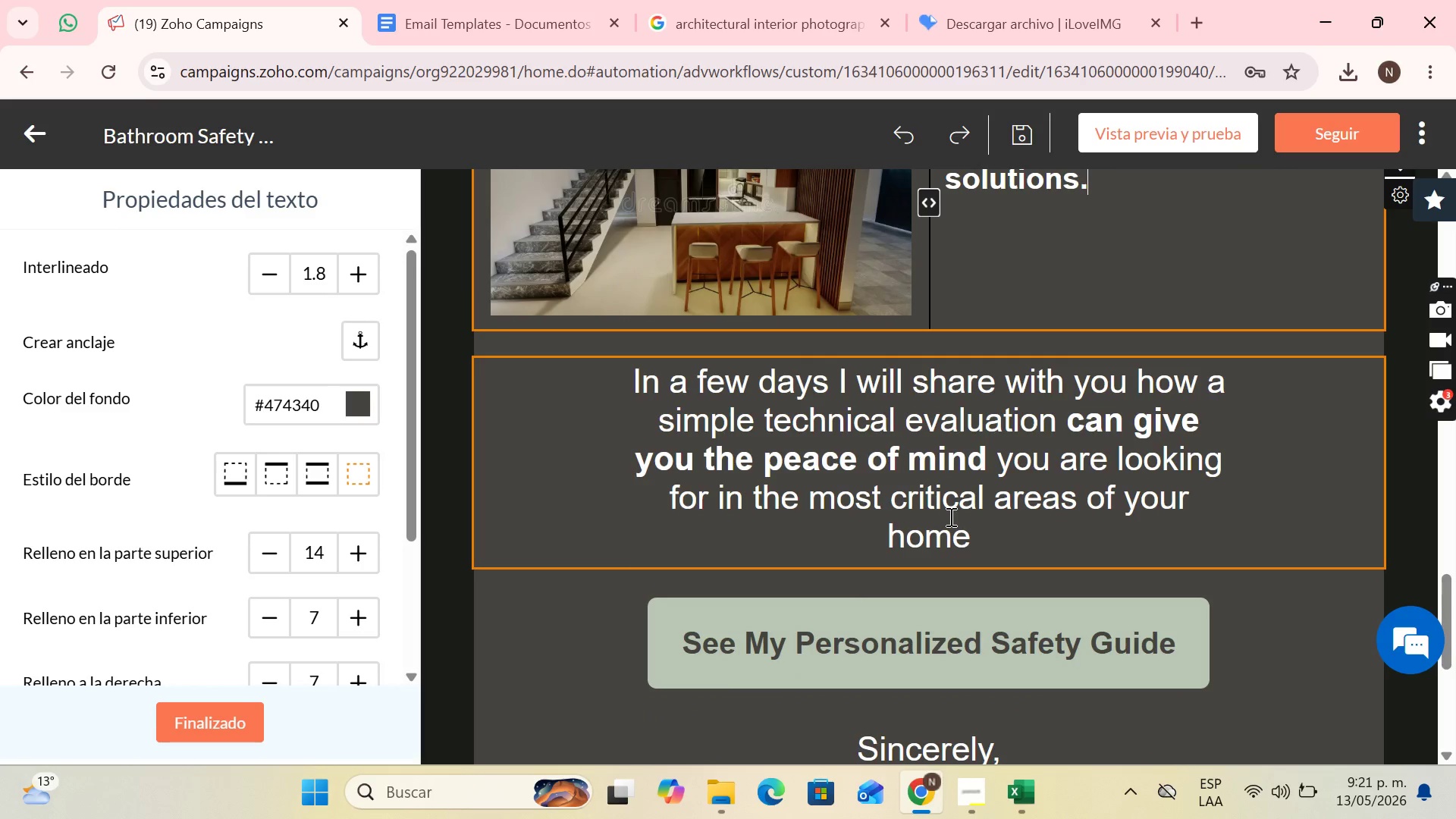 
wait(10.61)
 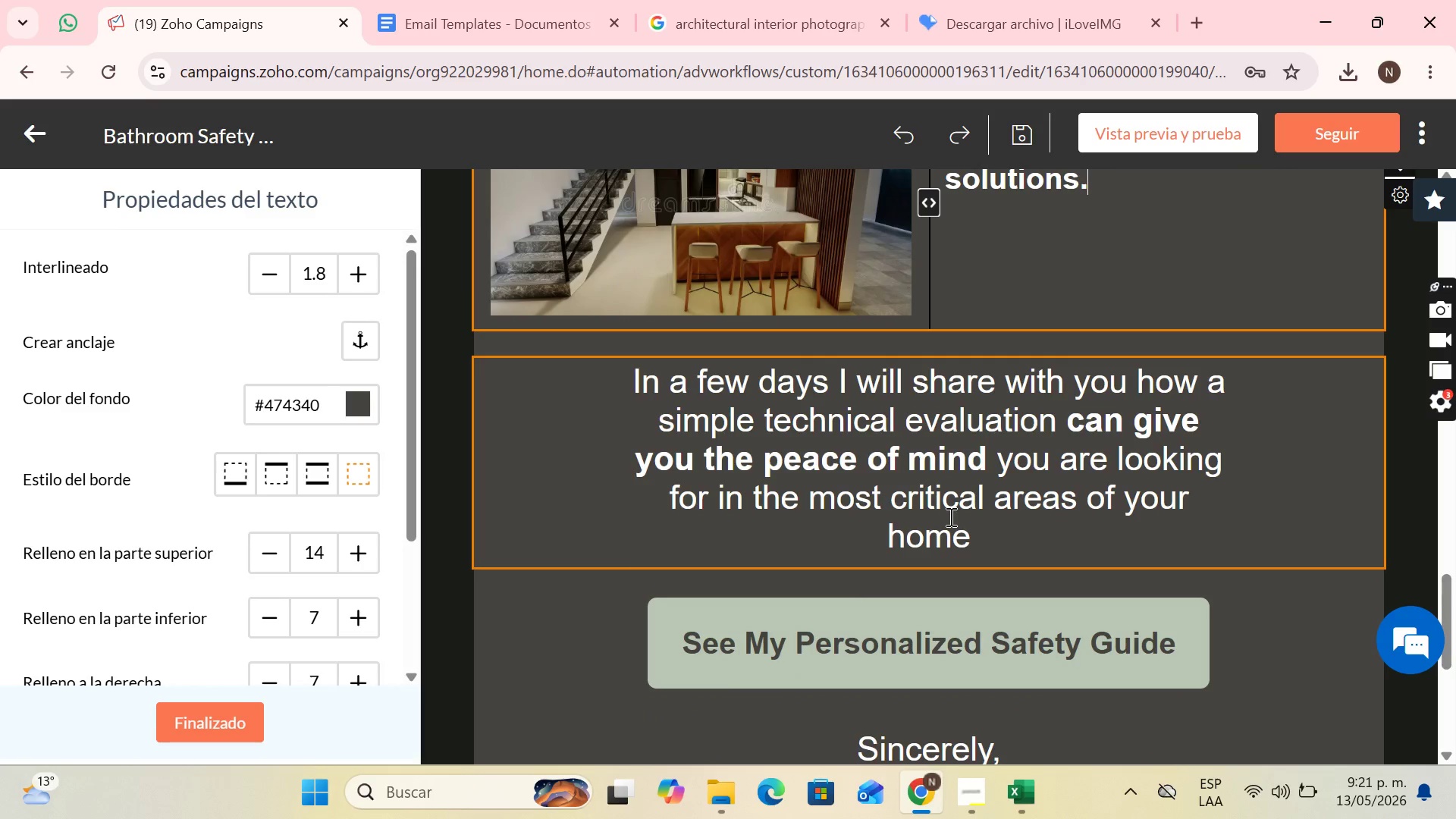 
left_click([981, 540])
 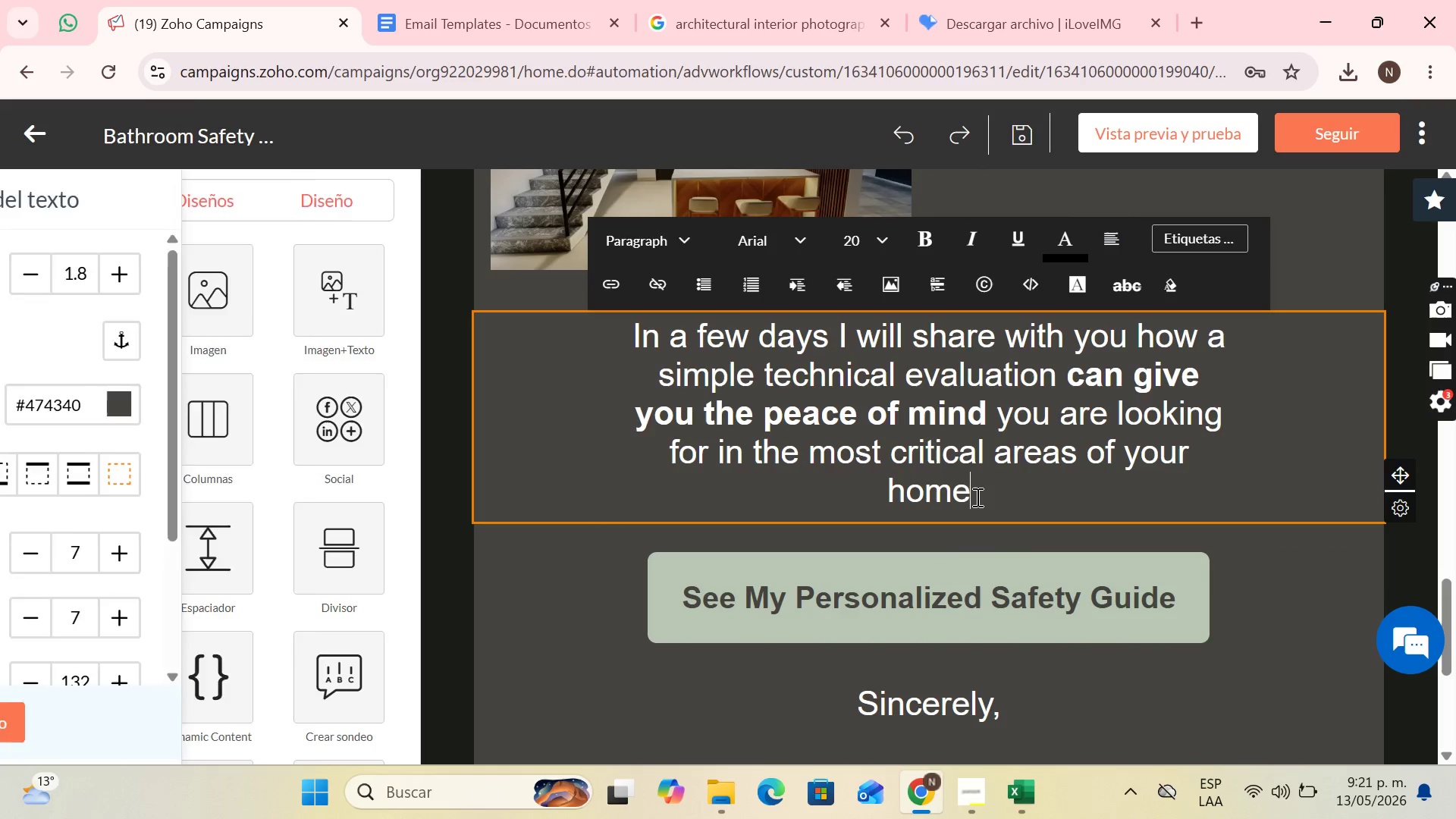 
left_click_drag(start_coordinate=[976, 497], to_coordinate=[641, 323])
 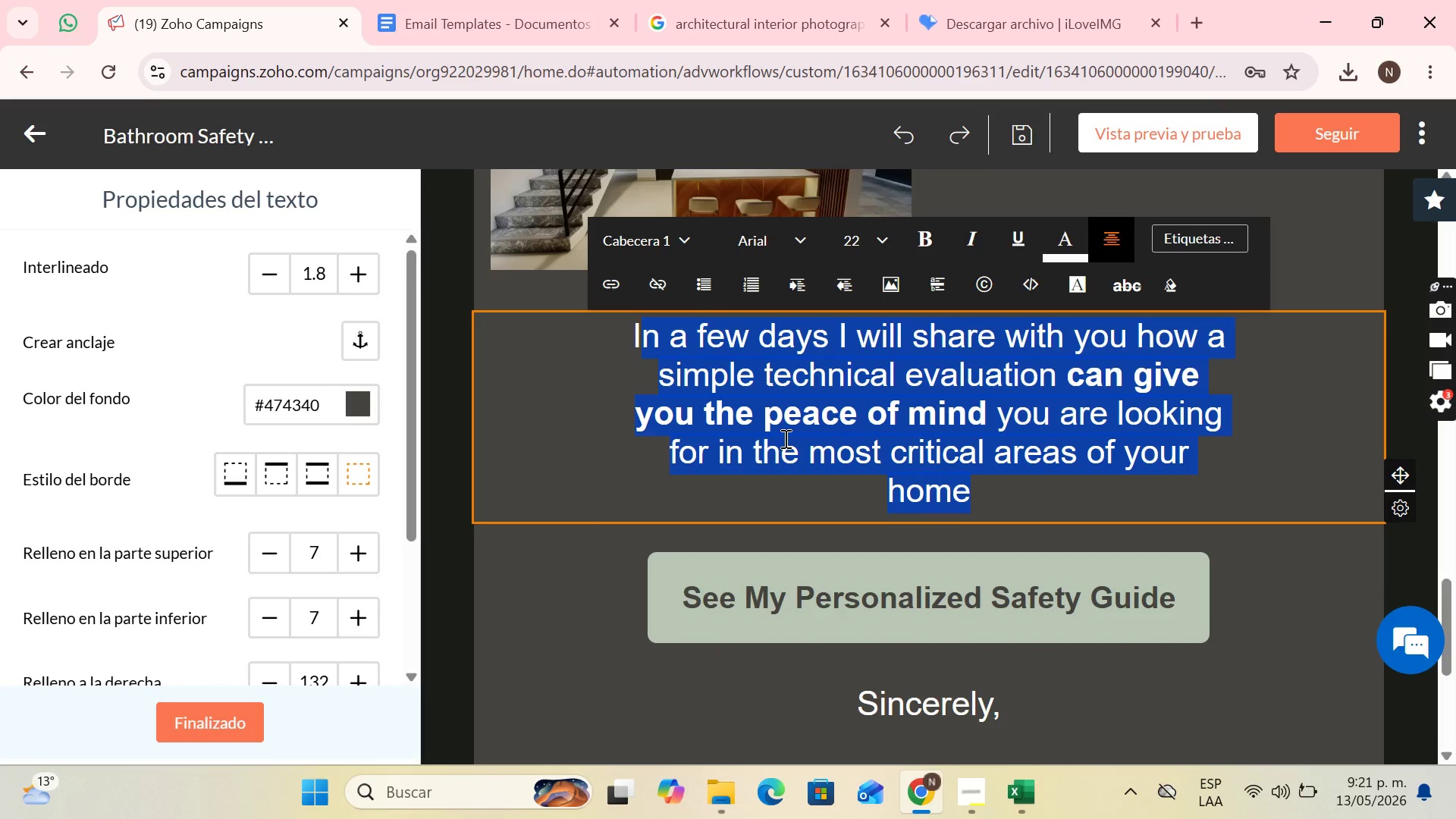 
key(CapsLock)
 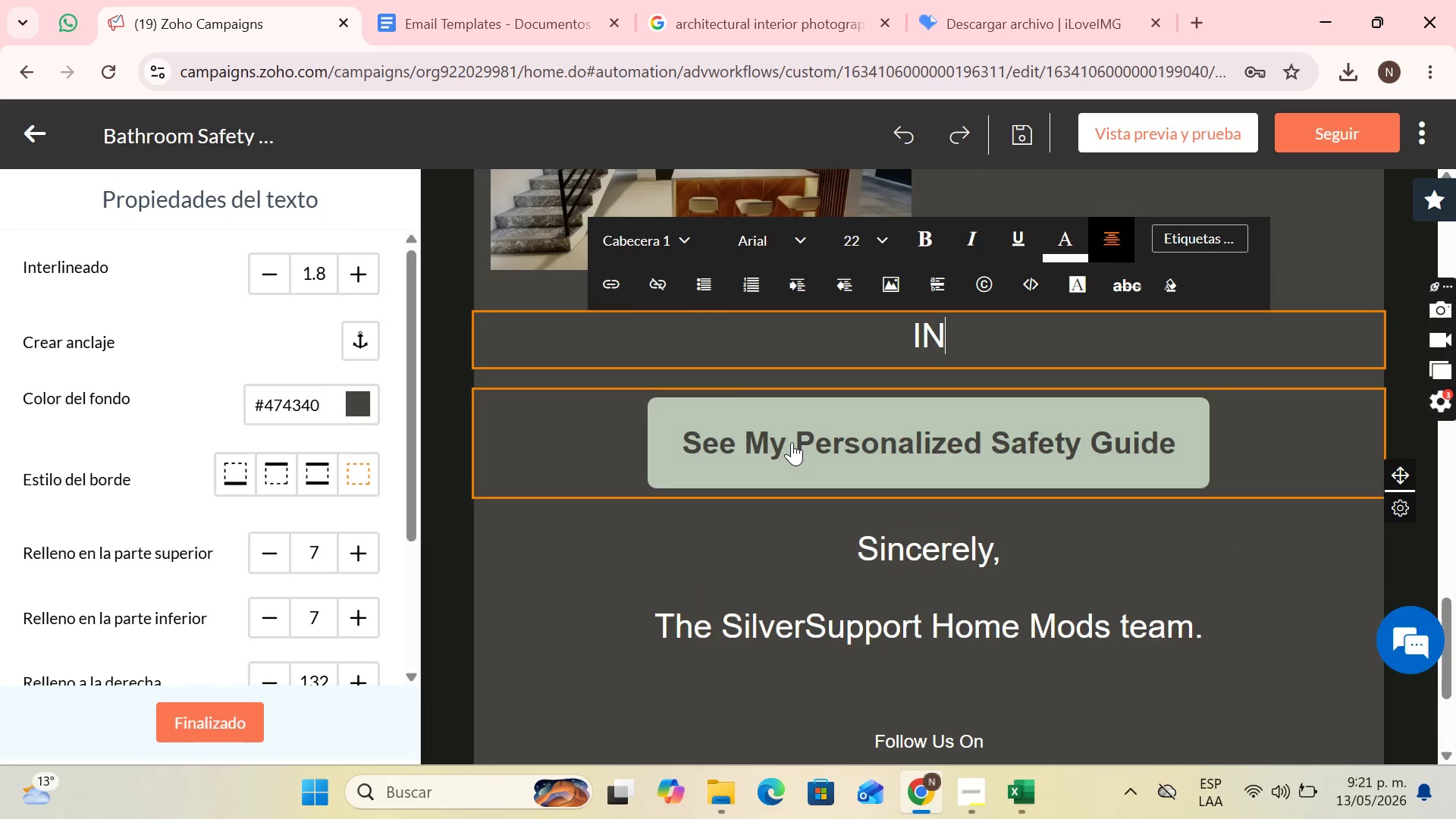 
key(N)
 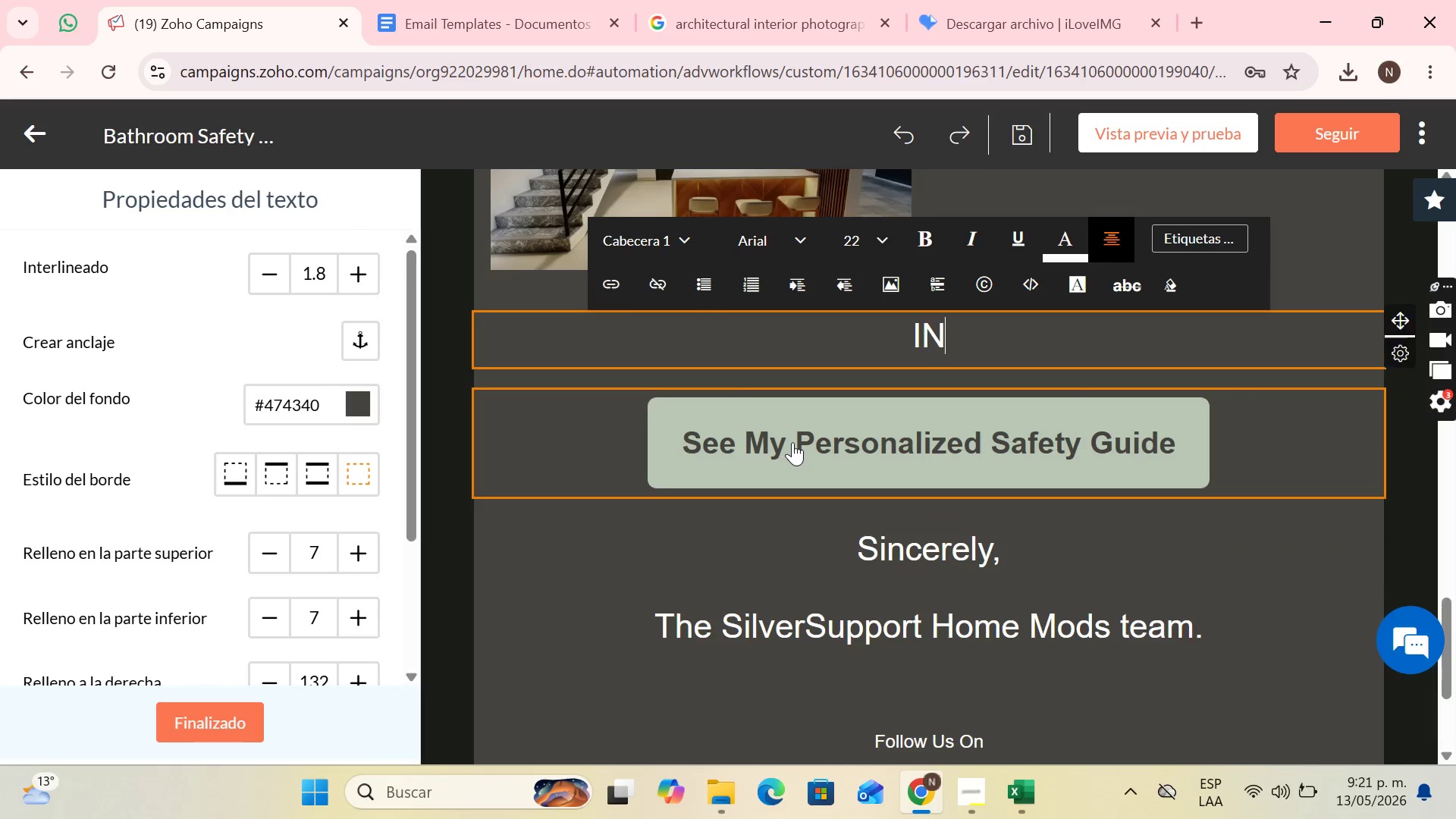 
key(CapsLock)
 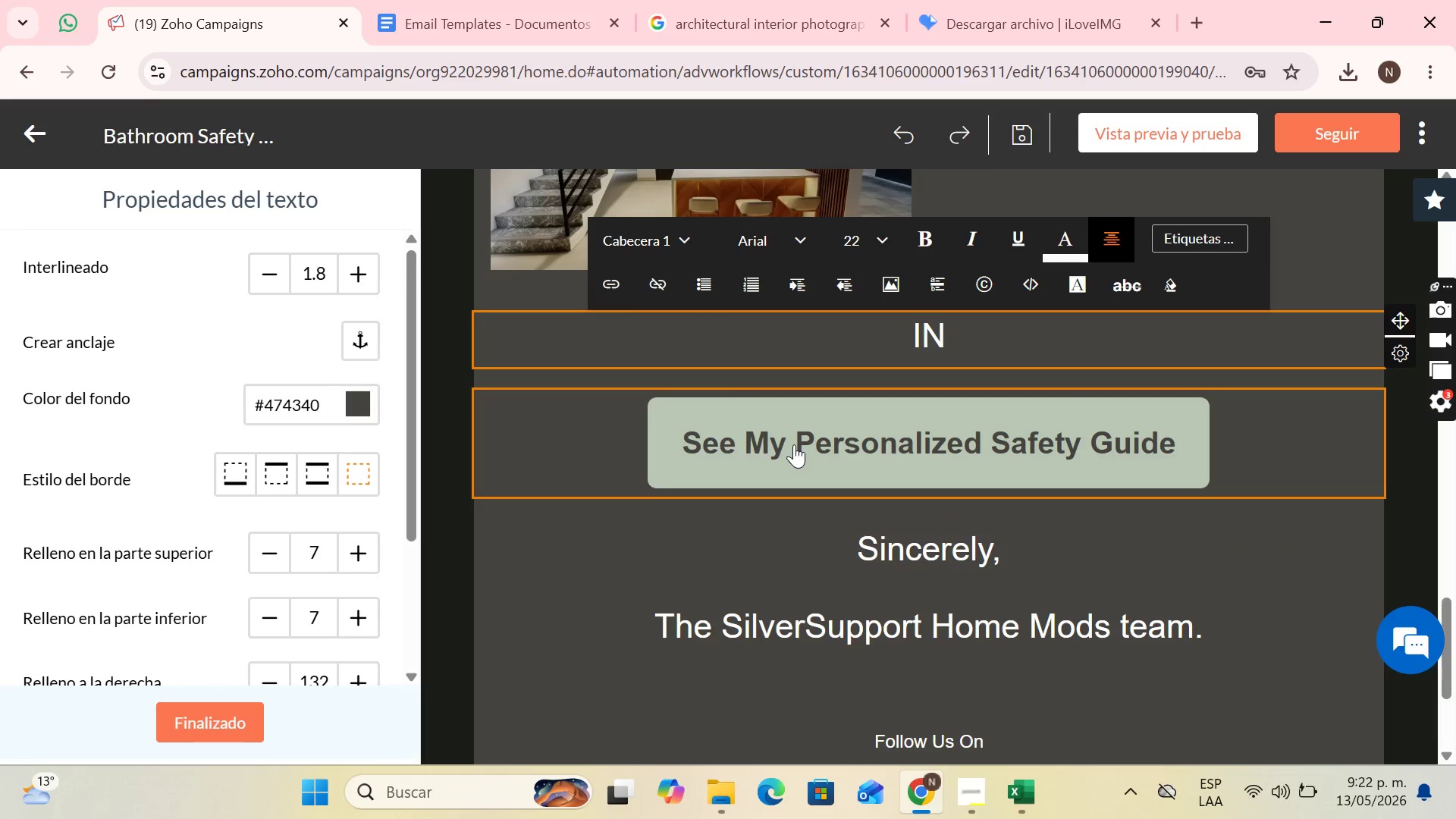 
key(ArrowLeft)
 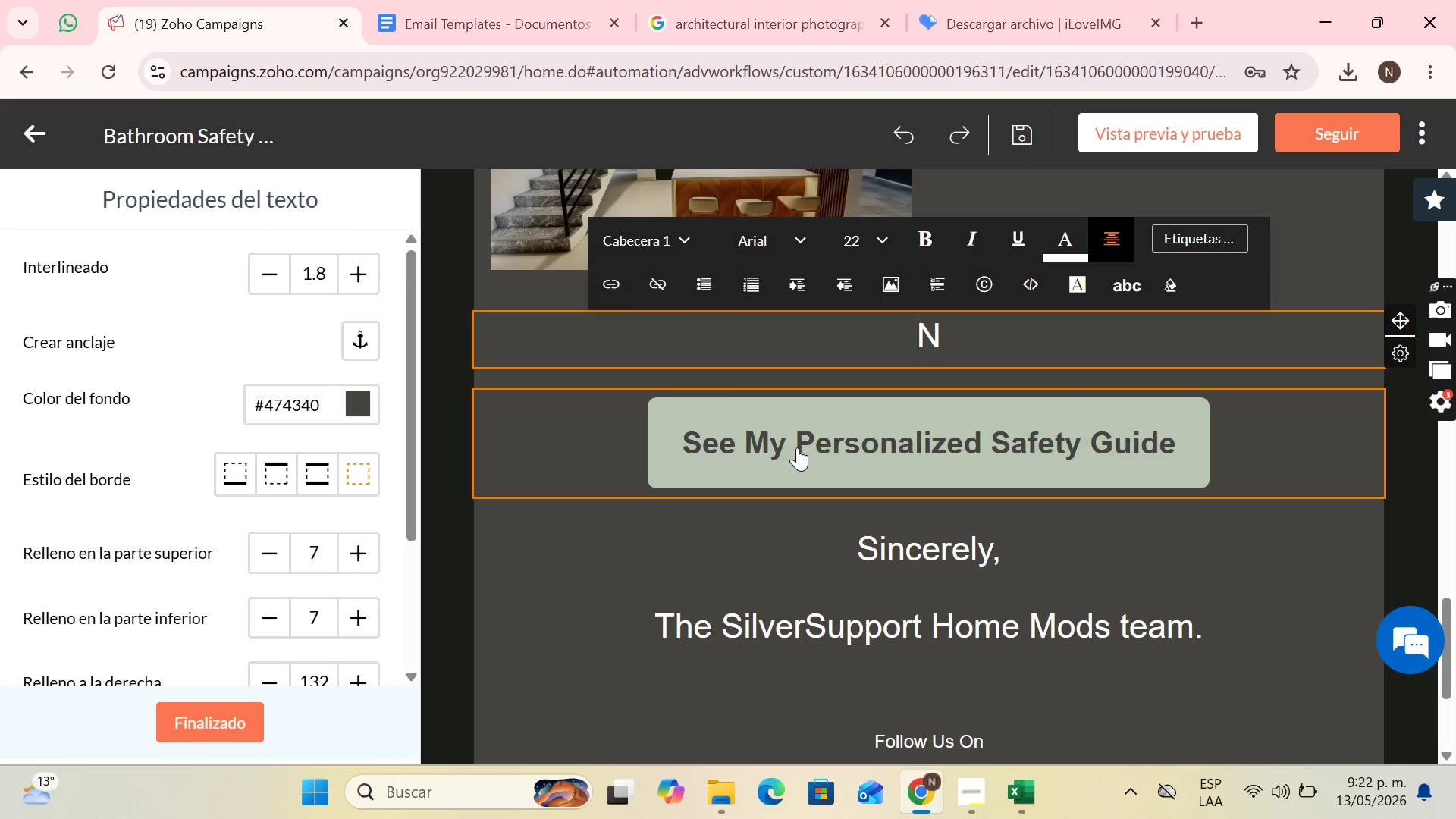 
key(Backspace)
 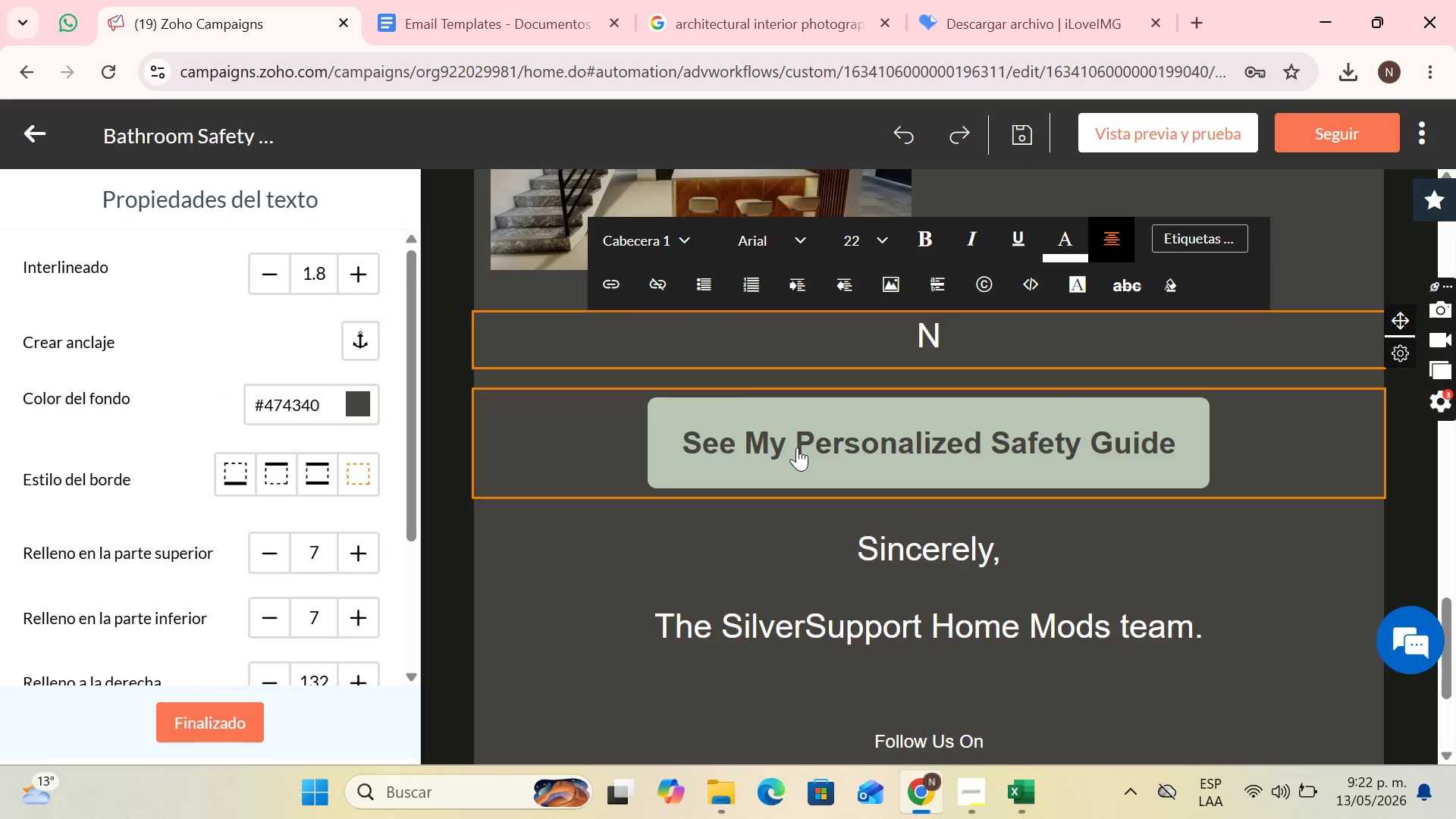 
key(ArrowRight)
 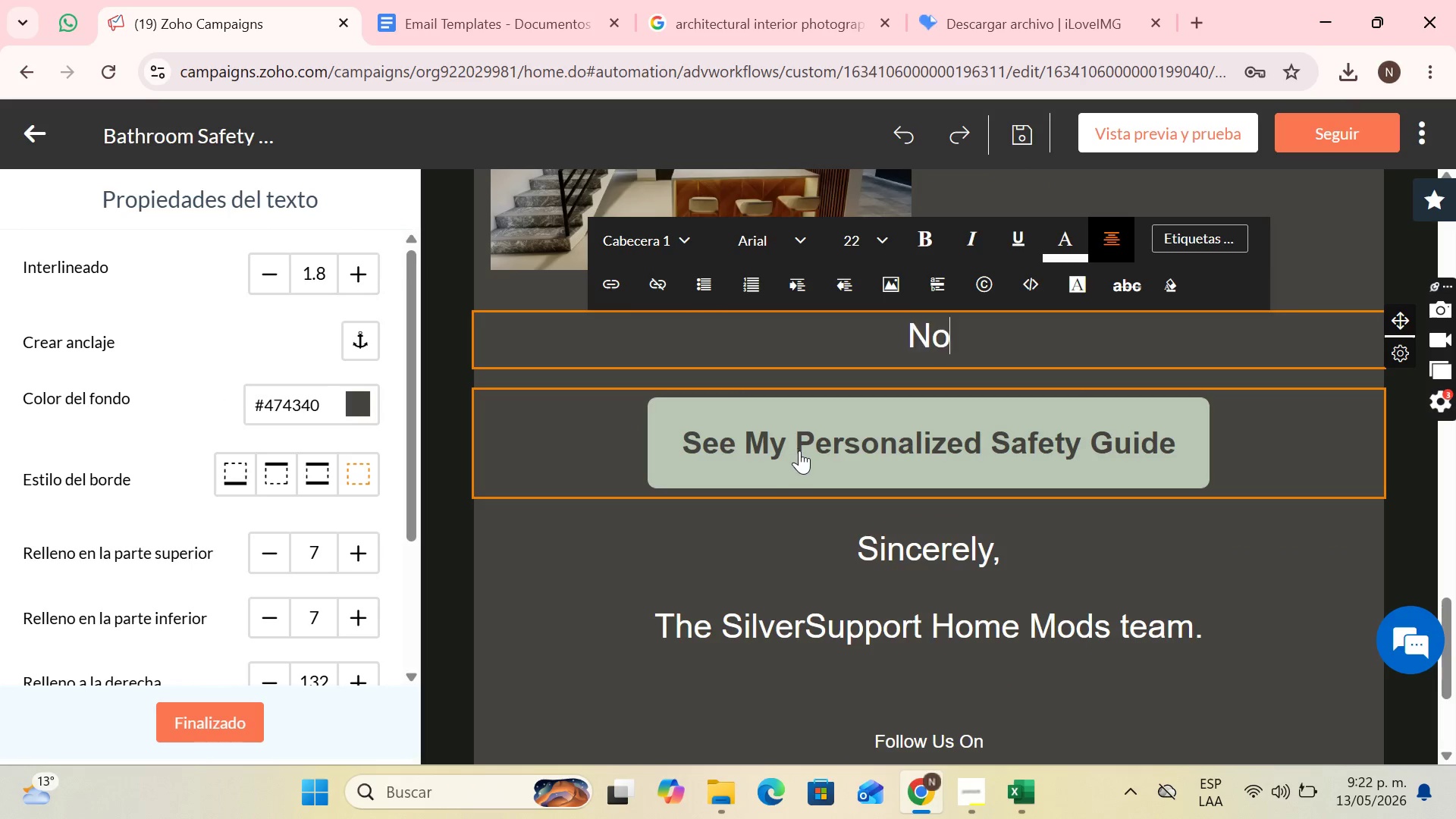 
type(o commi)
 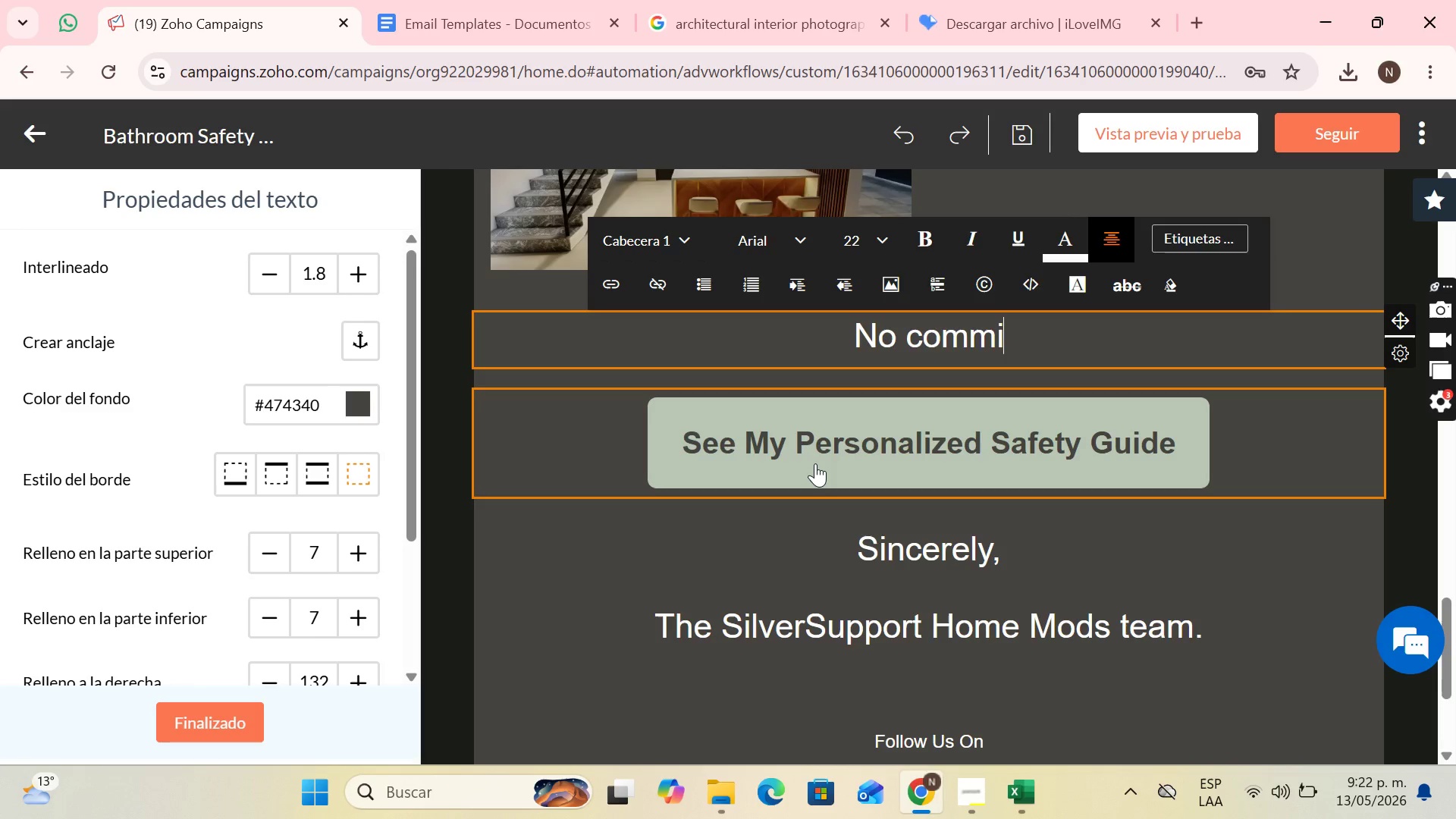 
type(tments )
key(Backspace)
type(, just)
 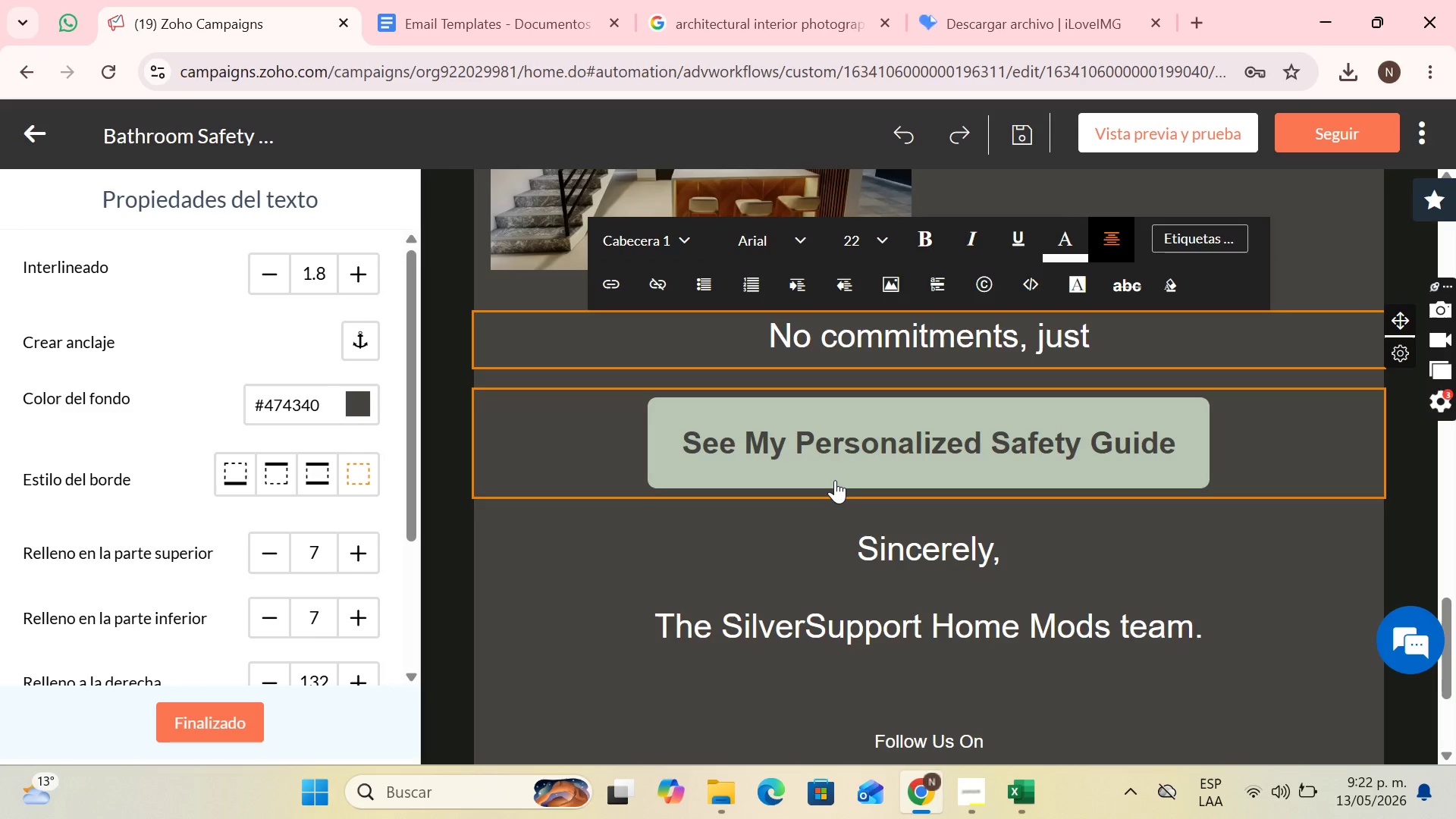 
key(Space)
 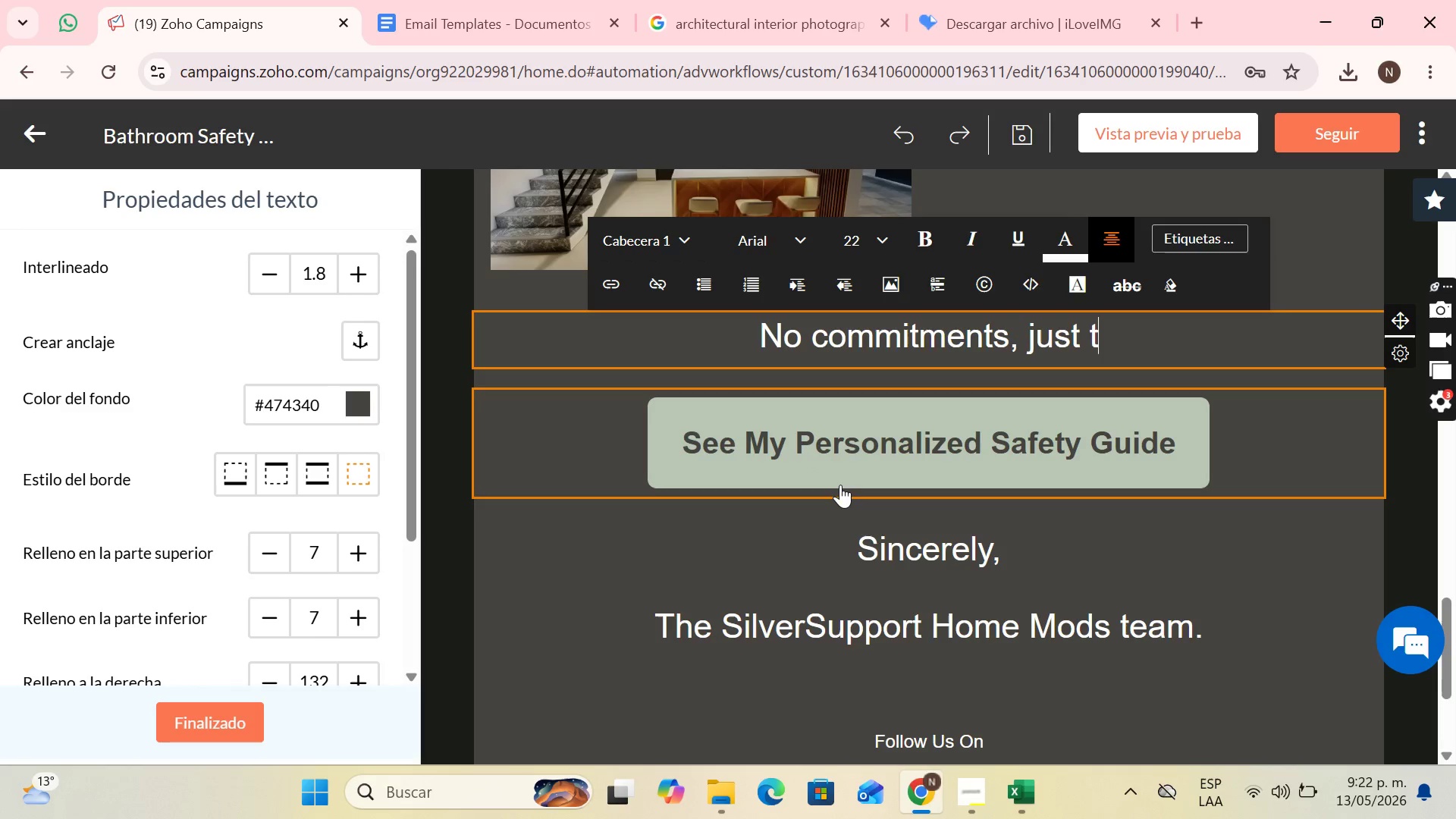 
key(T)
 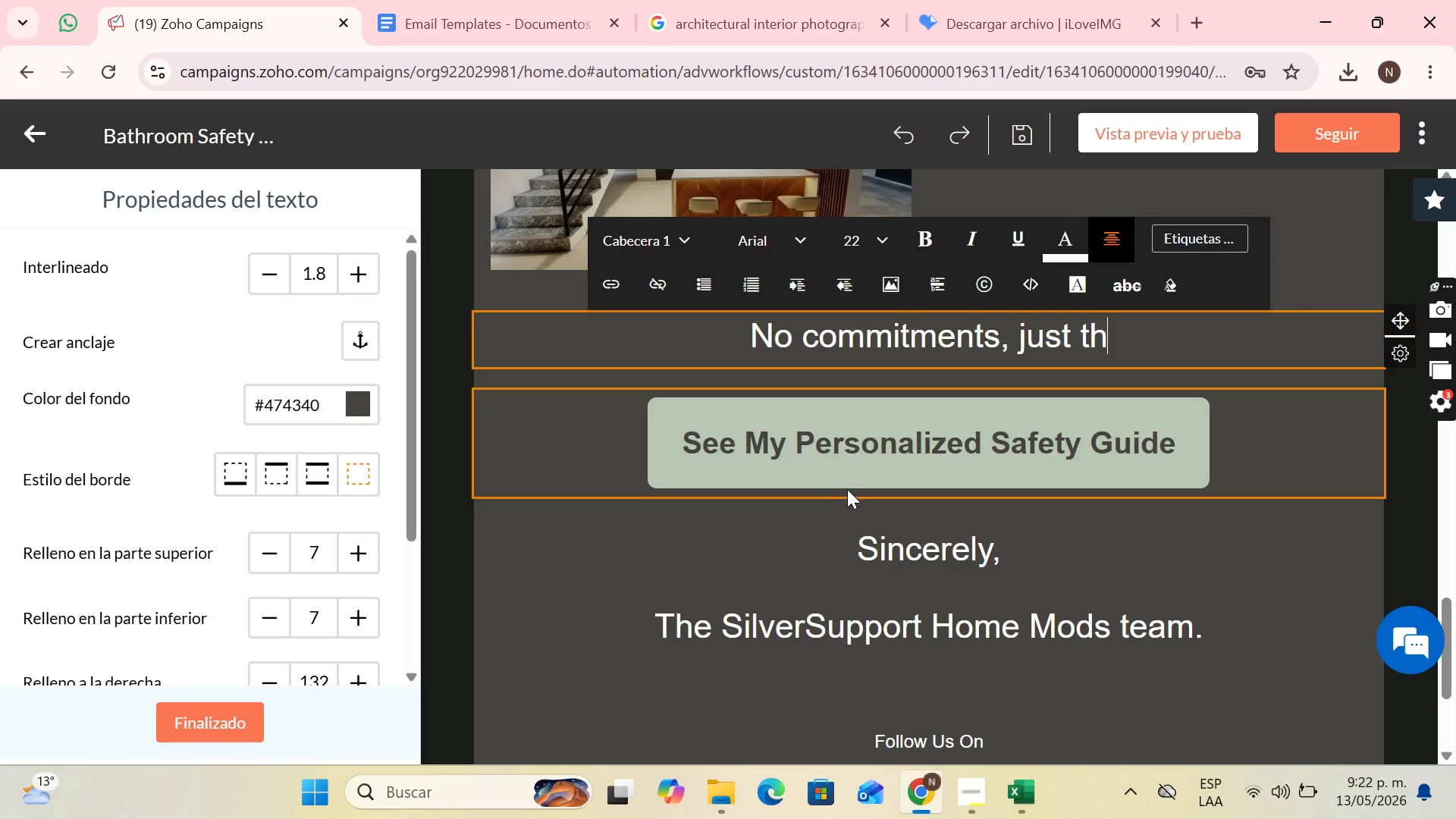 
type(he professional advice )
 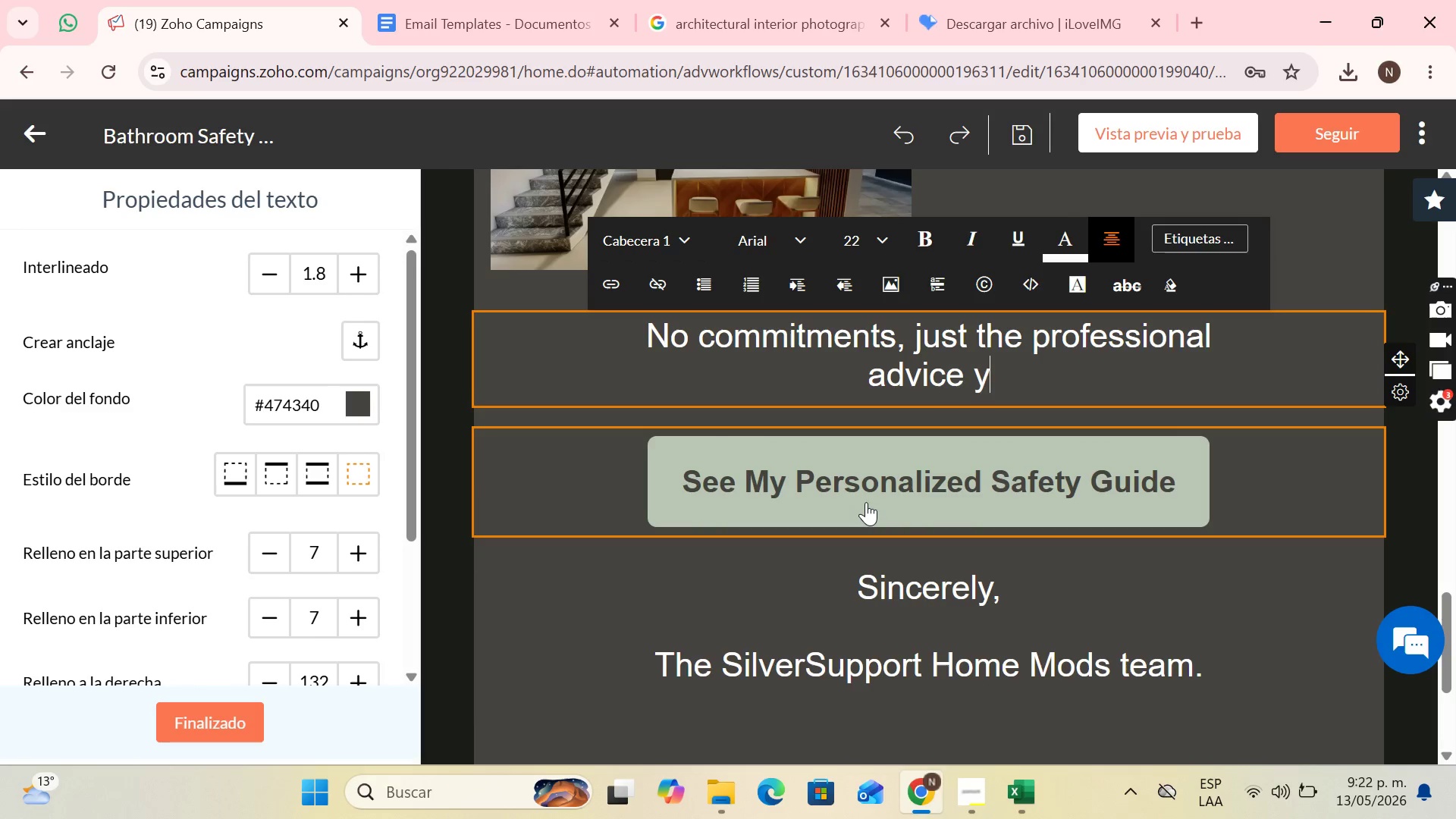 
type(you need to feel safe in every corner of your house.)
 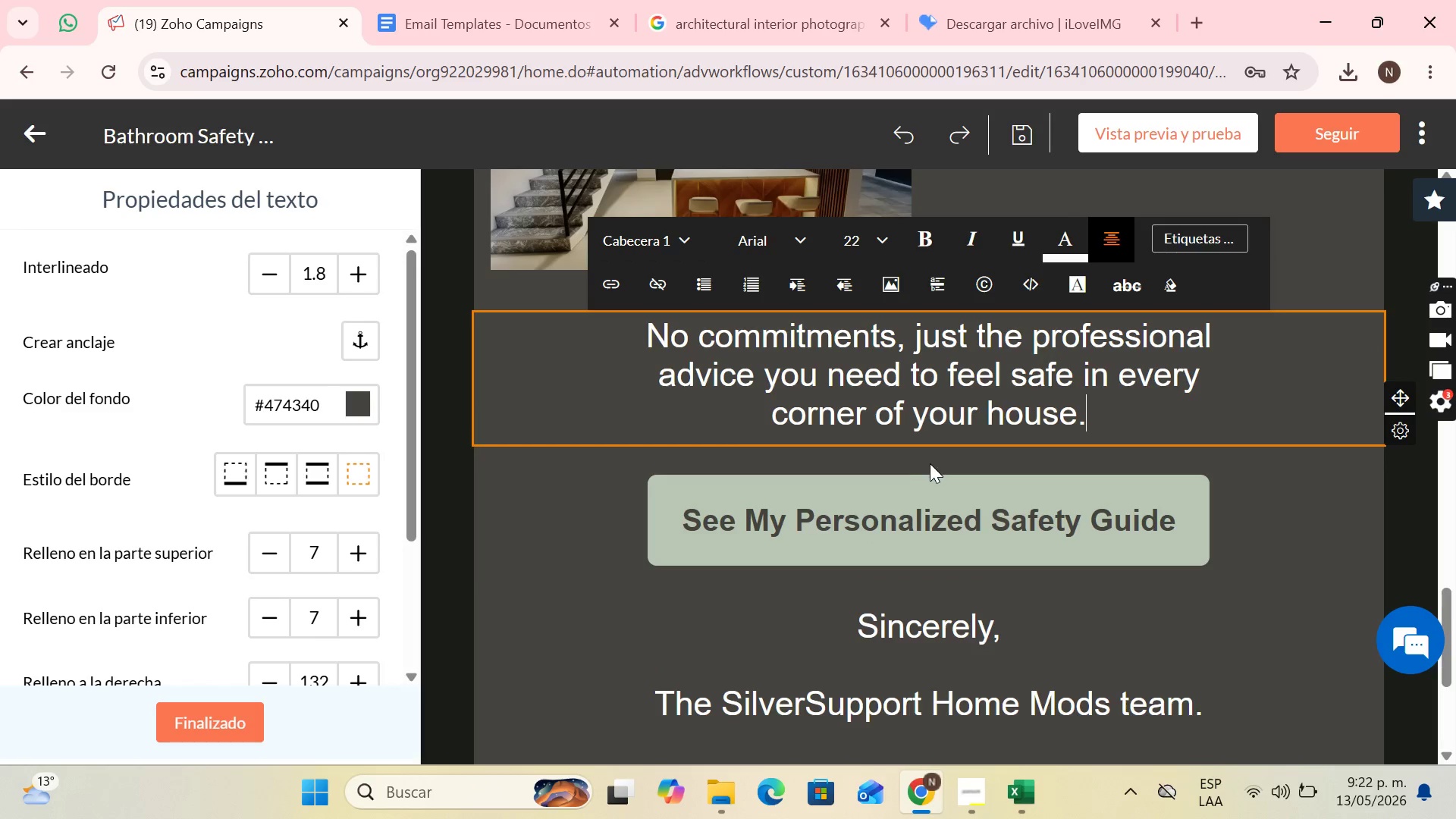 
scroll: coordinate [934, 474], scroll_direction: down, amount: 2.0
 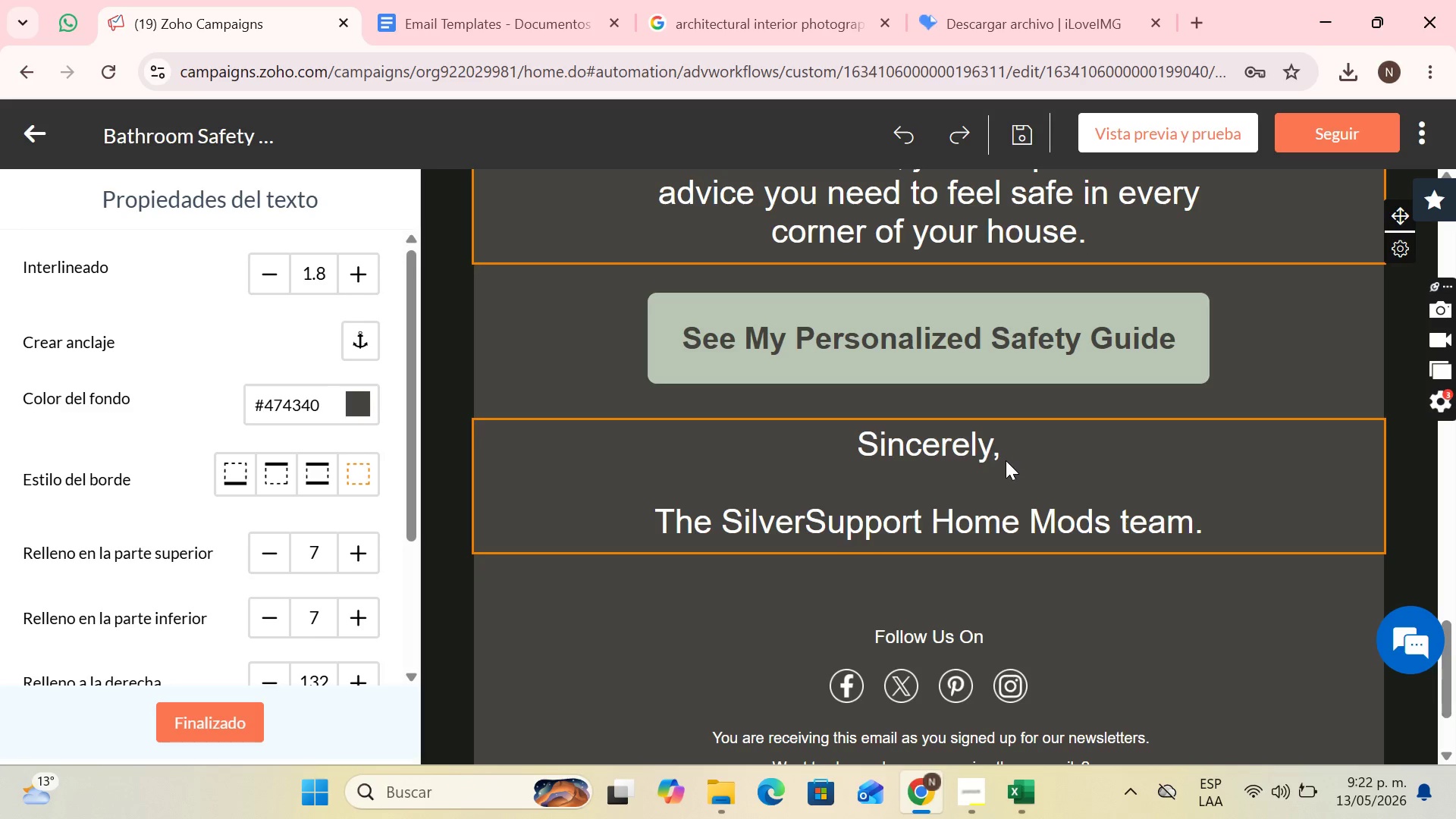 
wait(8.16)
 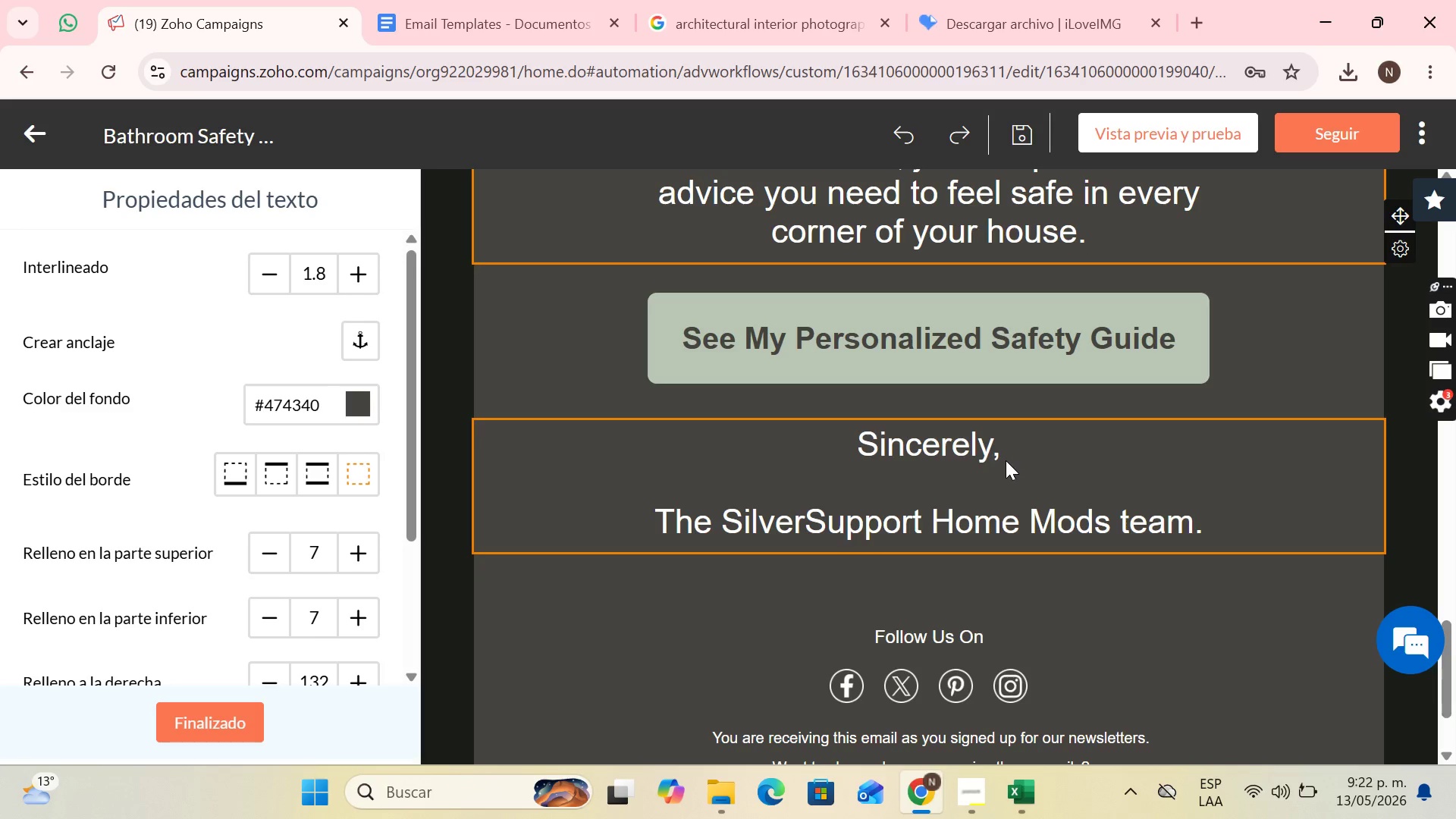 
left_click([995, 454])
 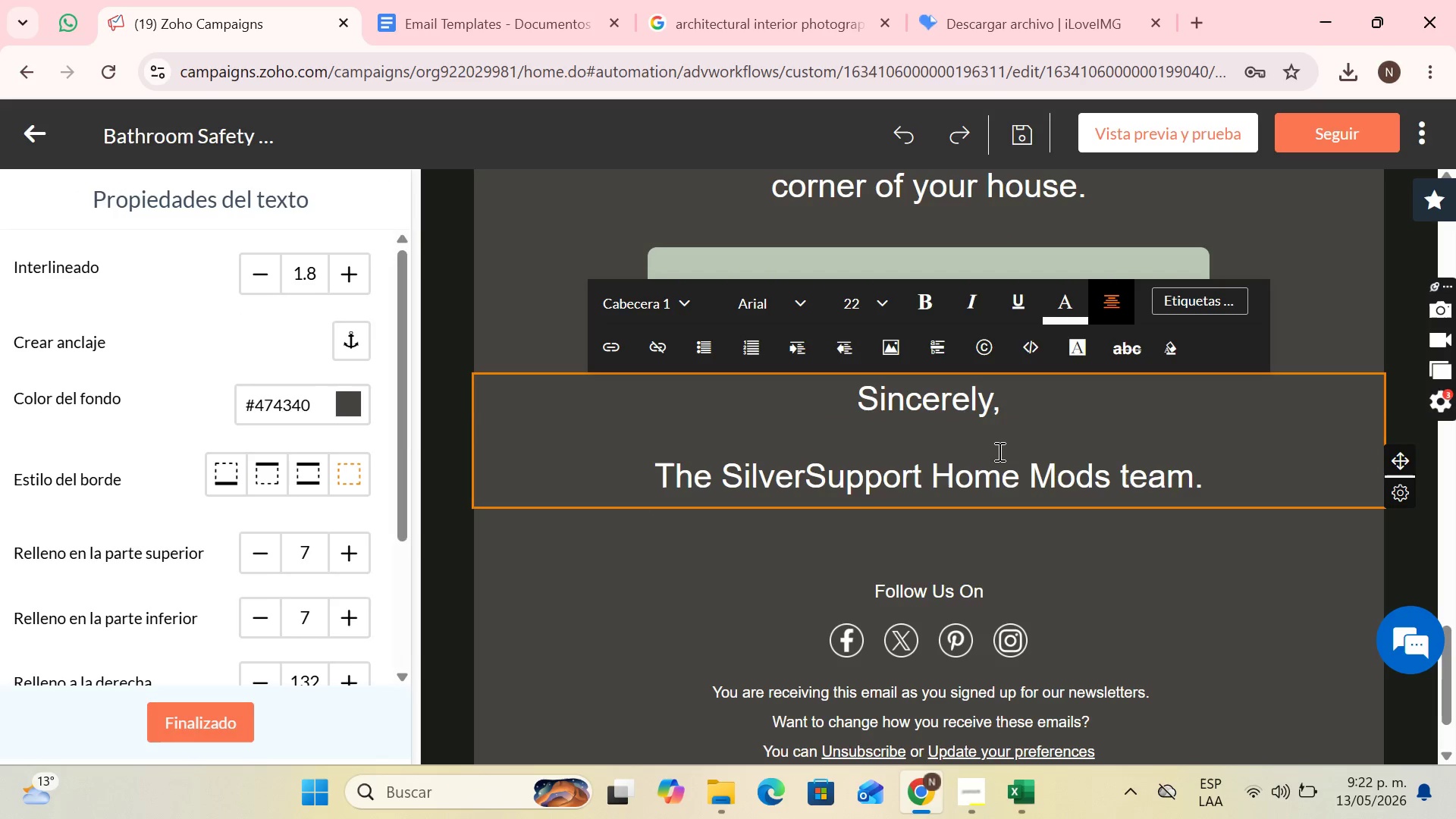 
key(Backspace)
 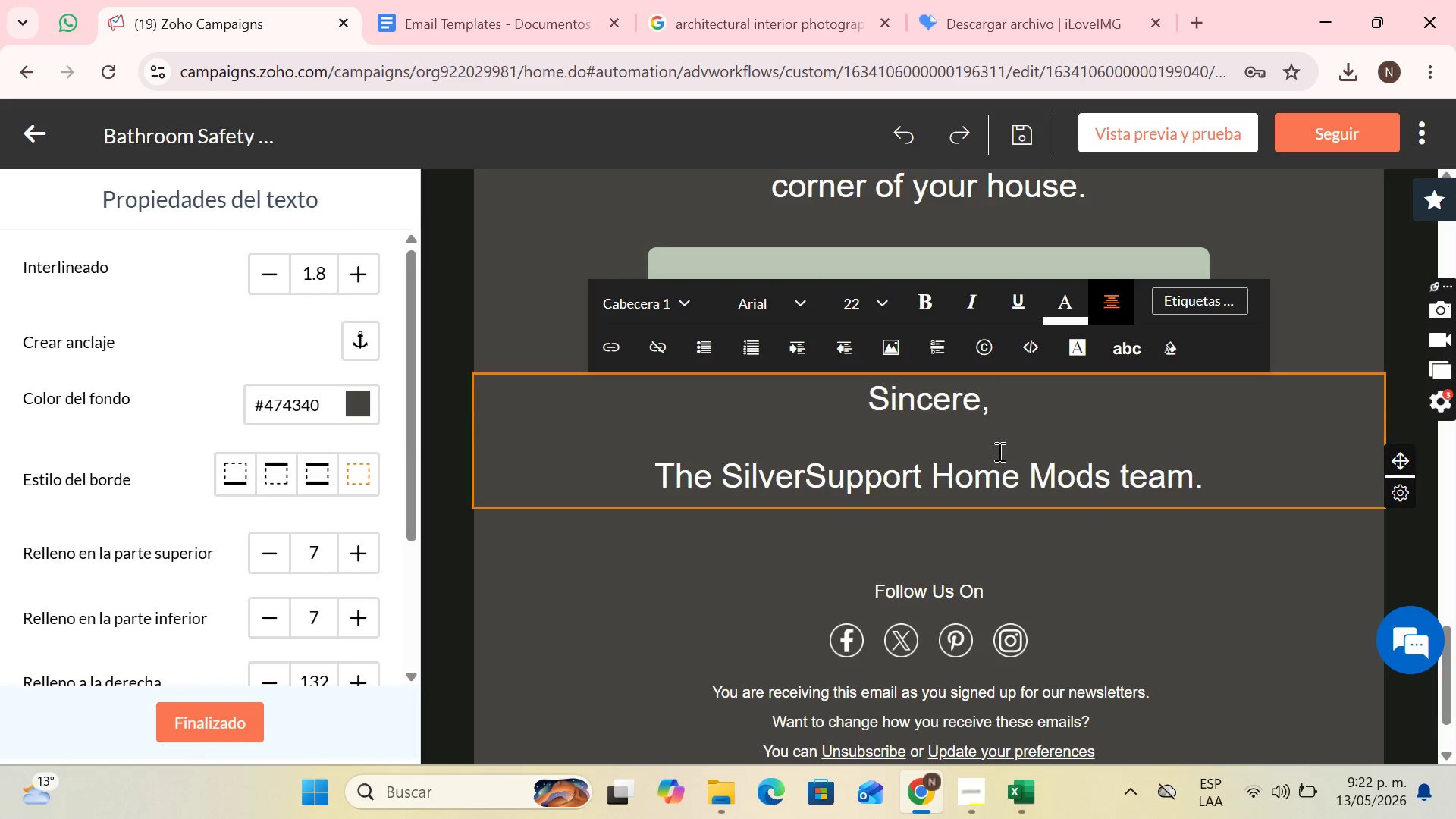 
key(Backspace)
 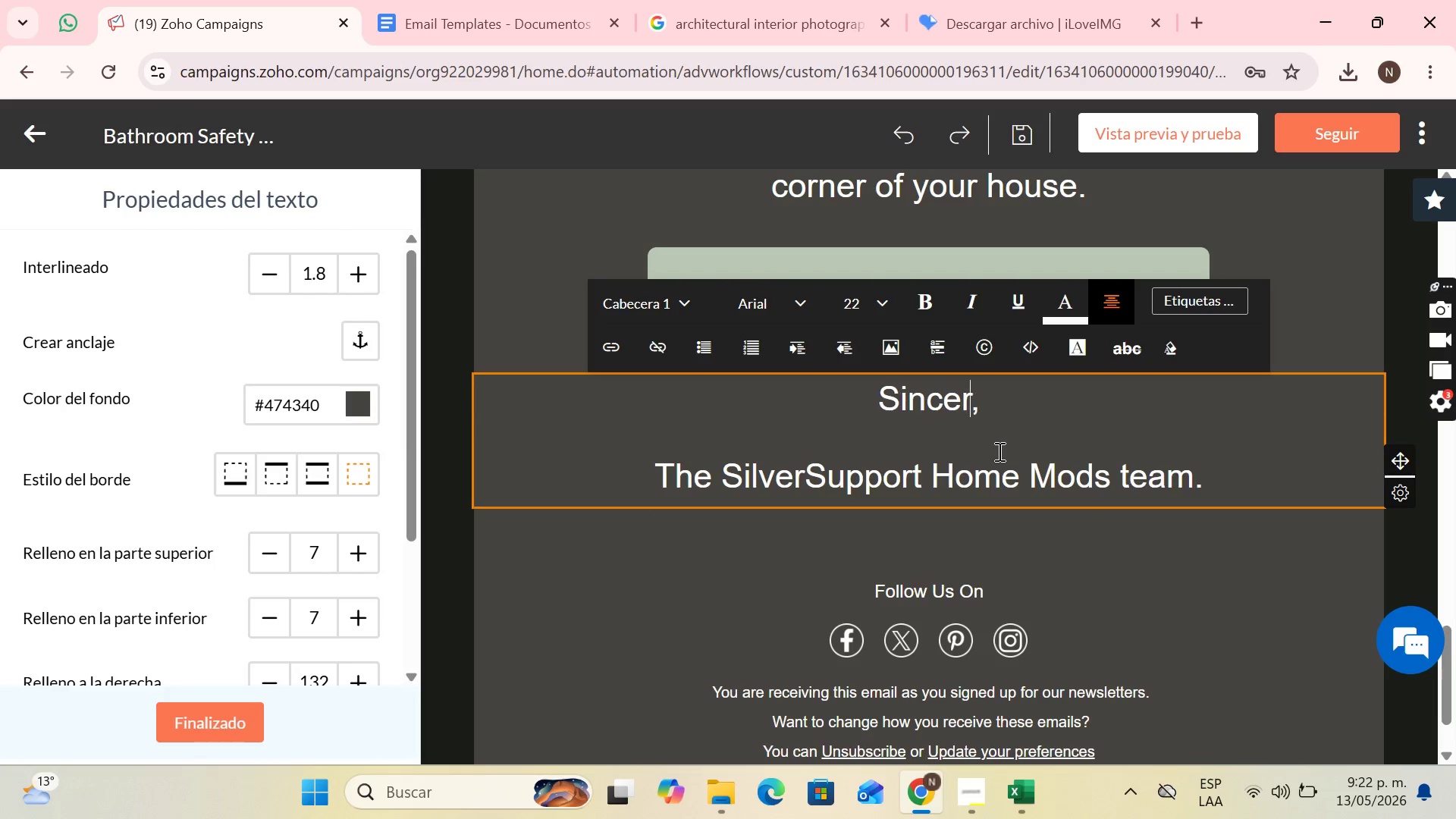 
key(Backspace)
 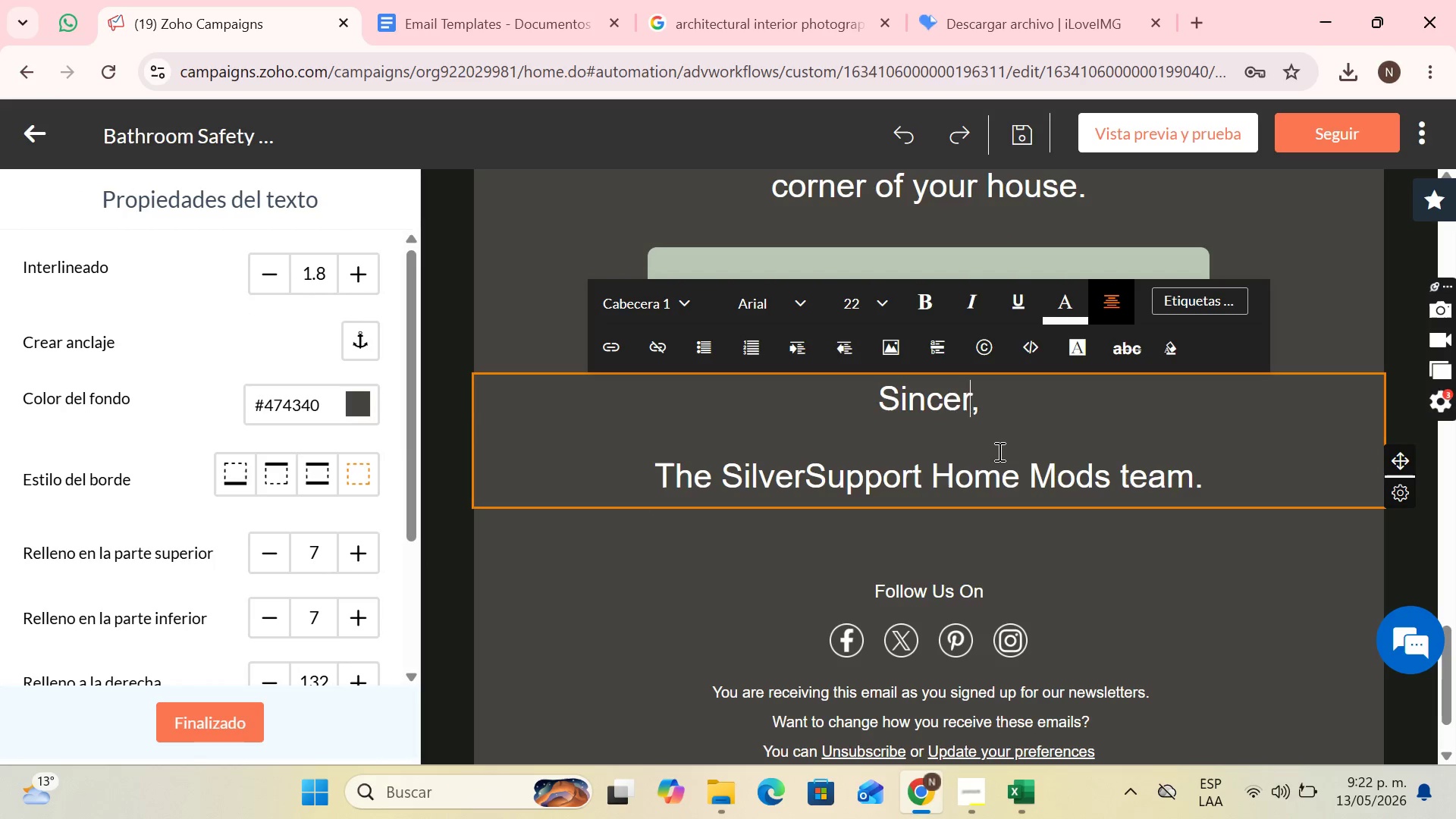 
key(Backspace)
 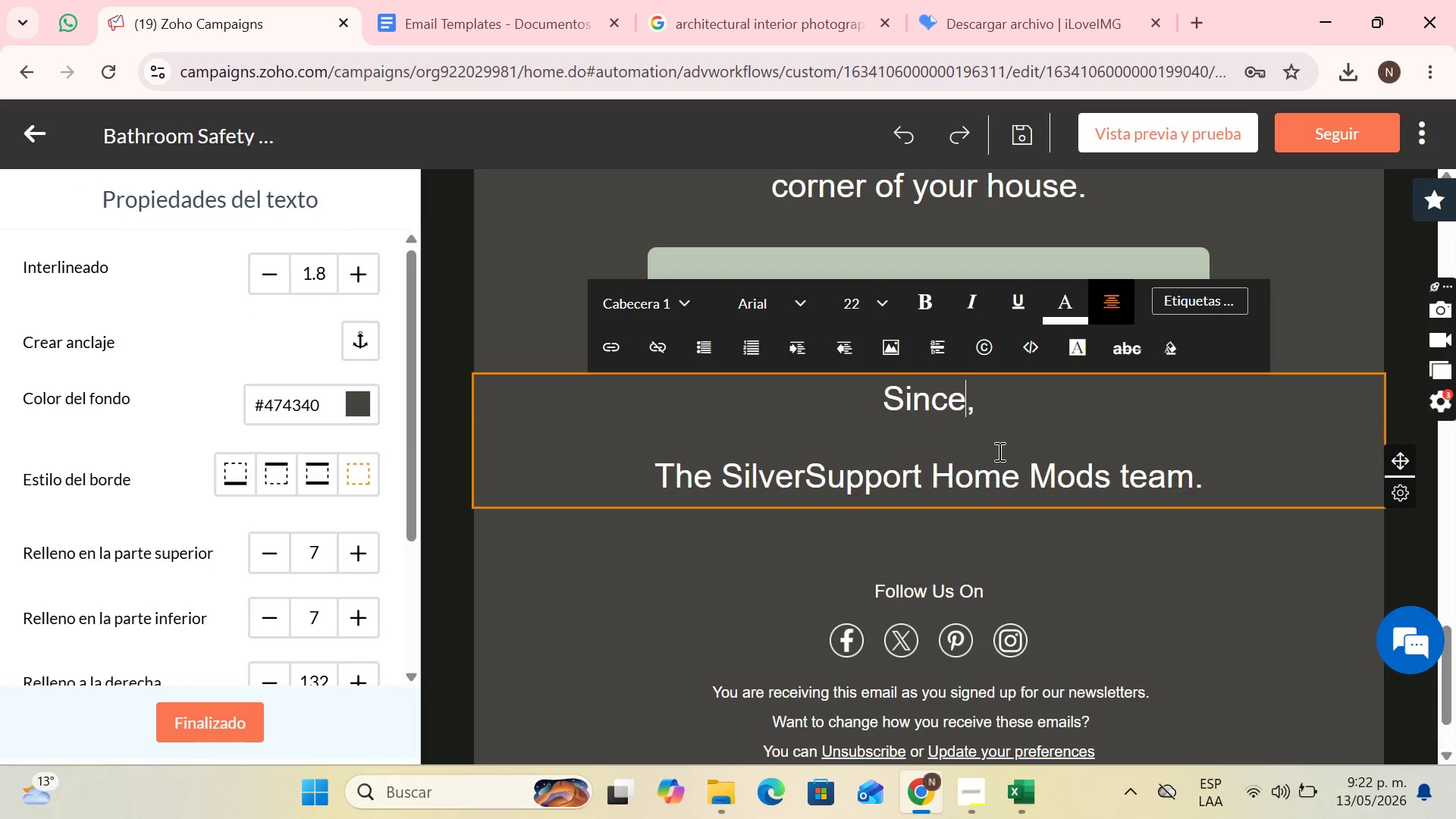 
key(Backspace)
 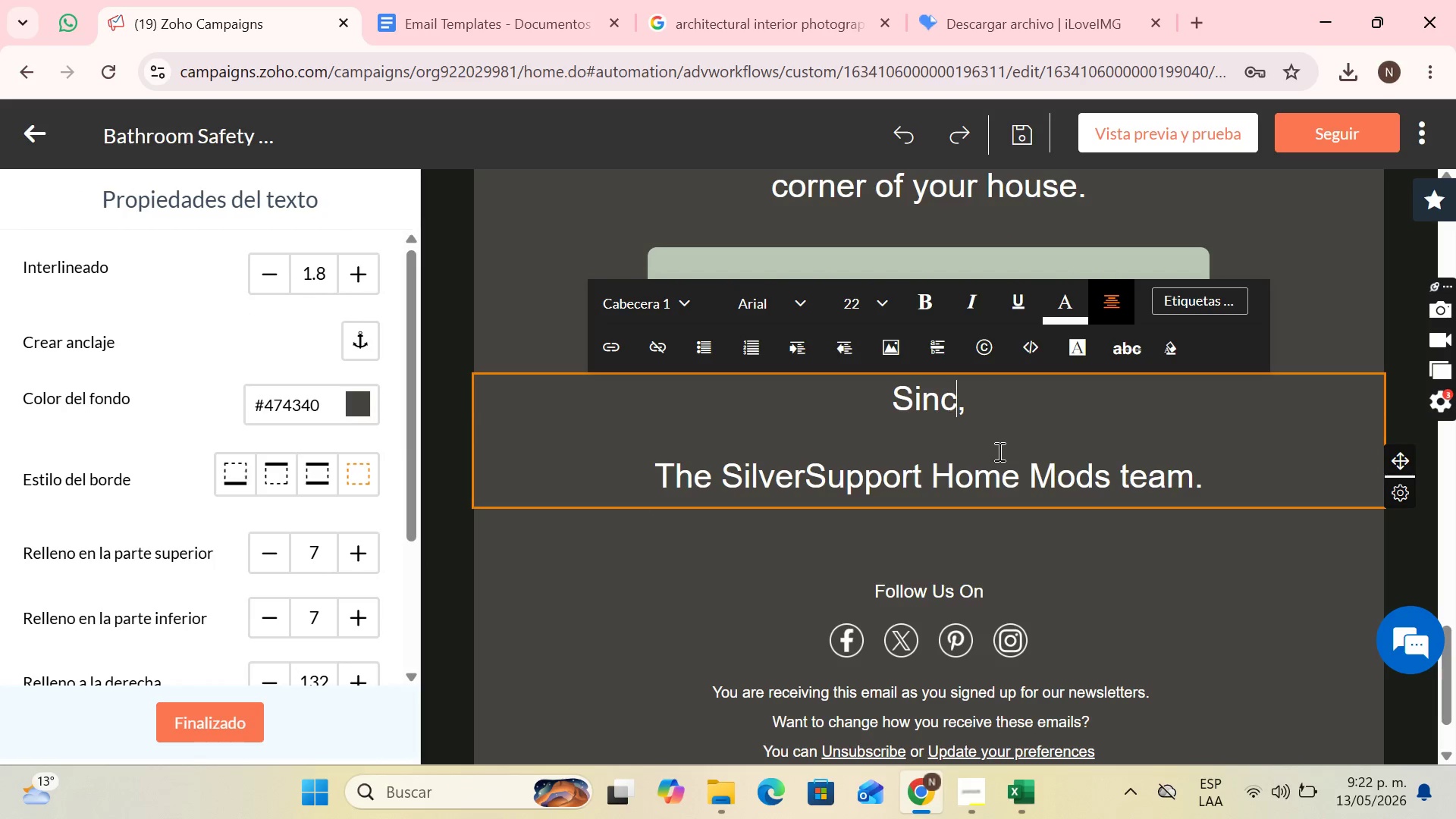 
key(Backspace)
 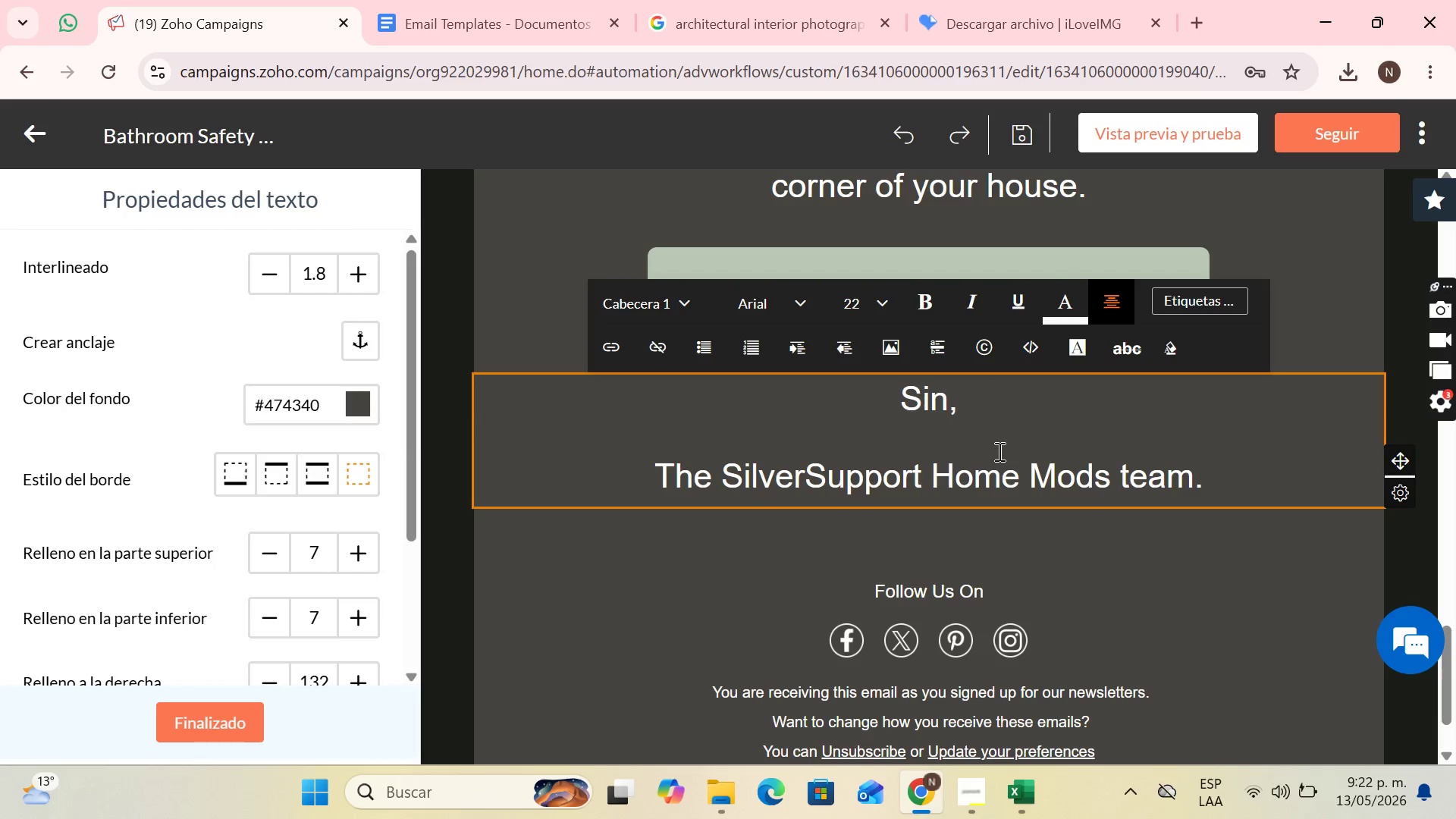 
key(Backspace)
 